 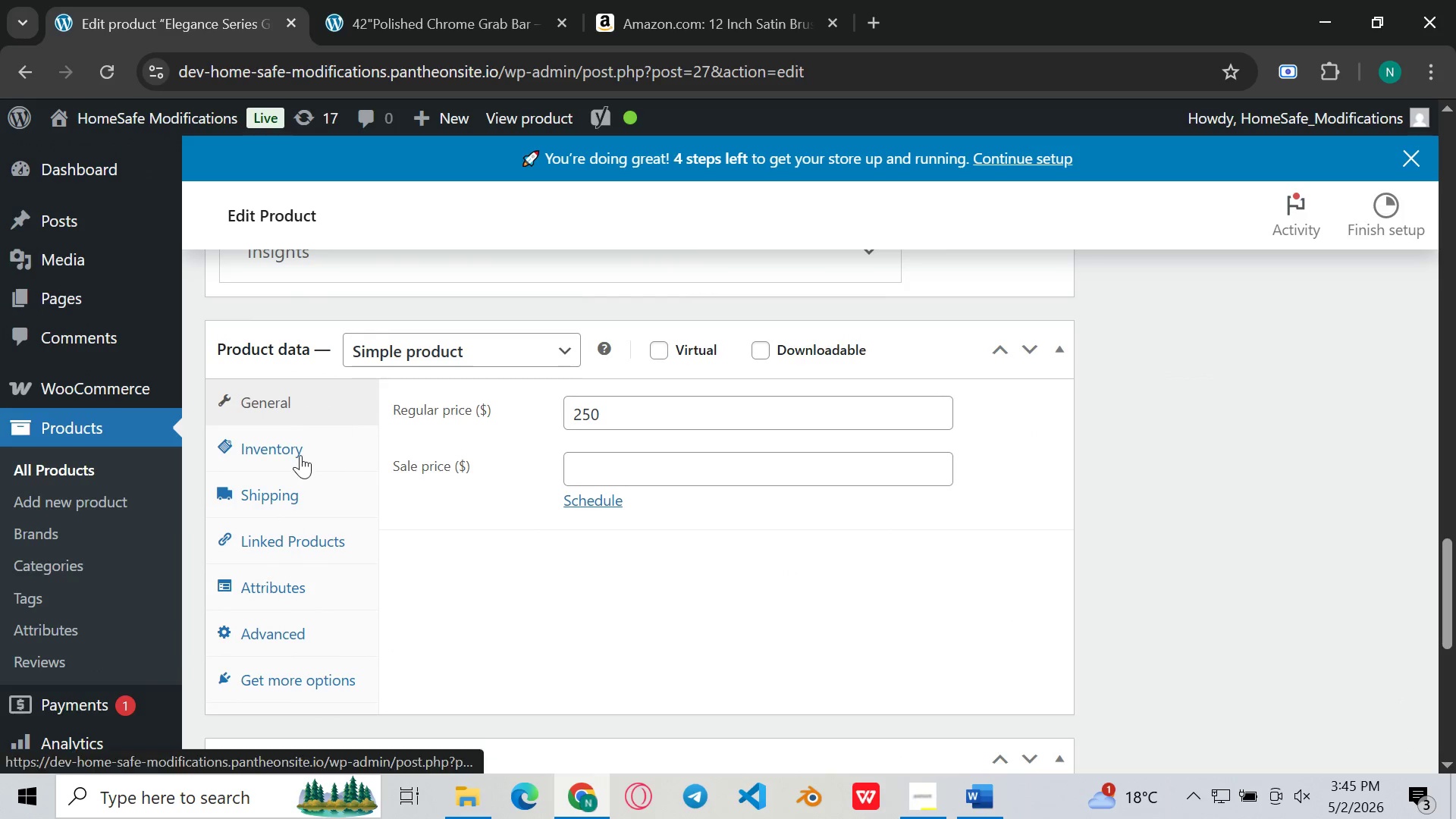 
left_click([292, 578])
 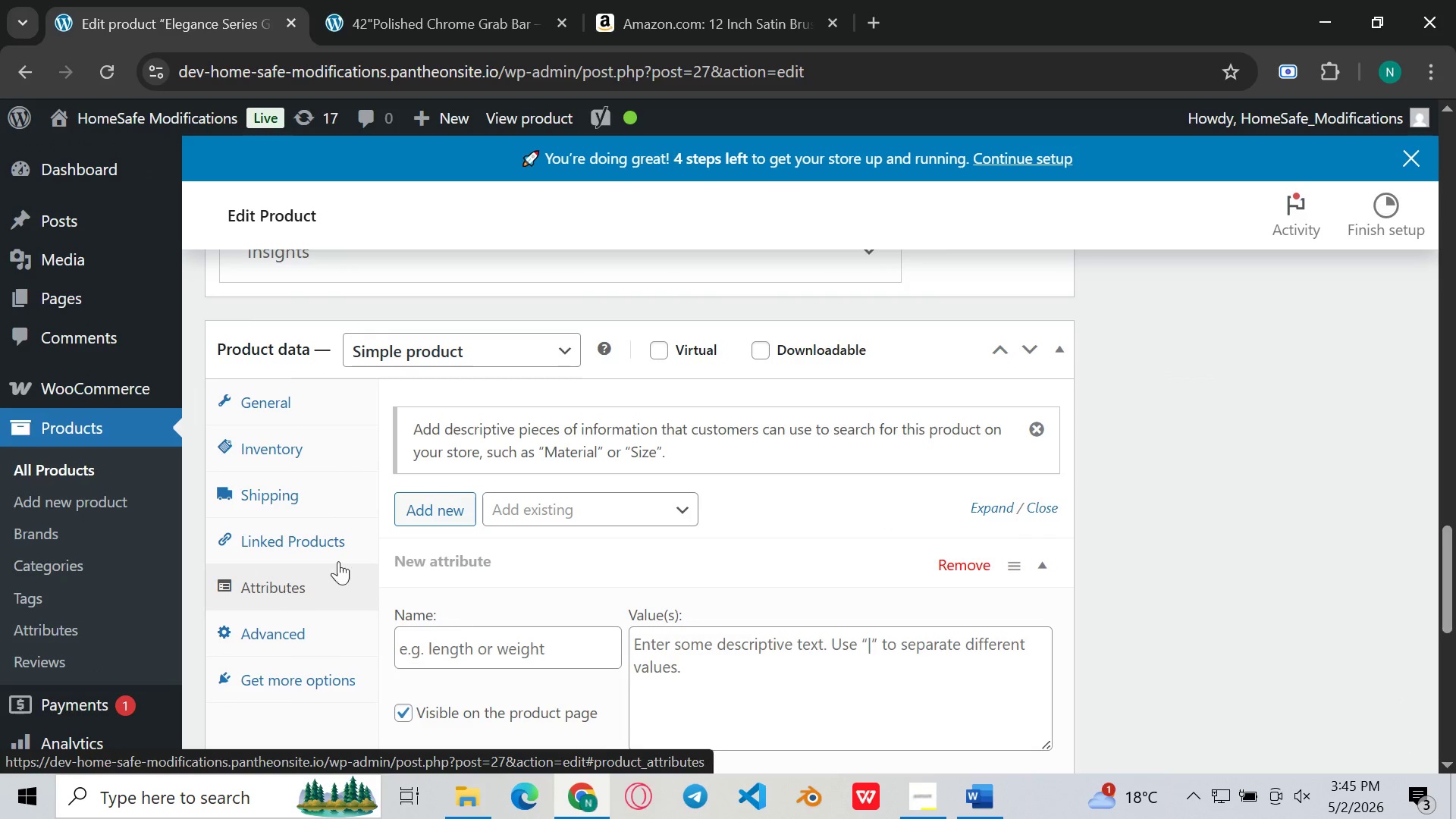 
left_click([565, 500])
 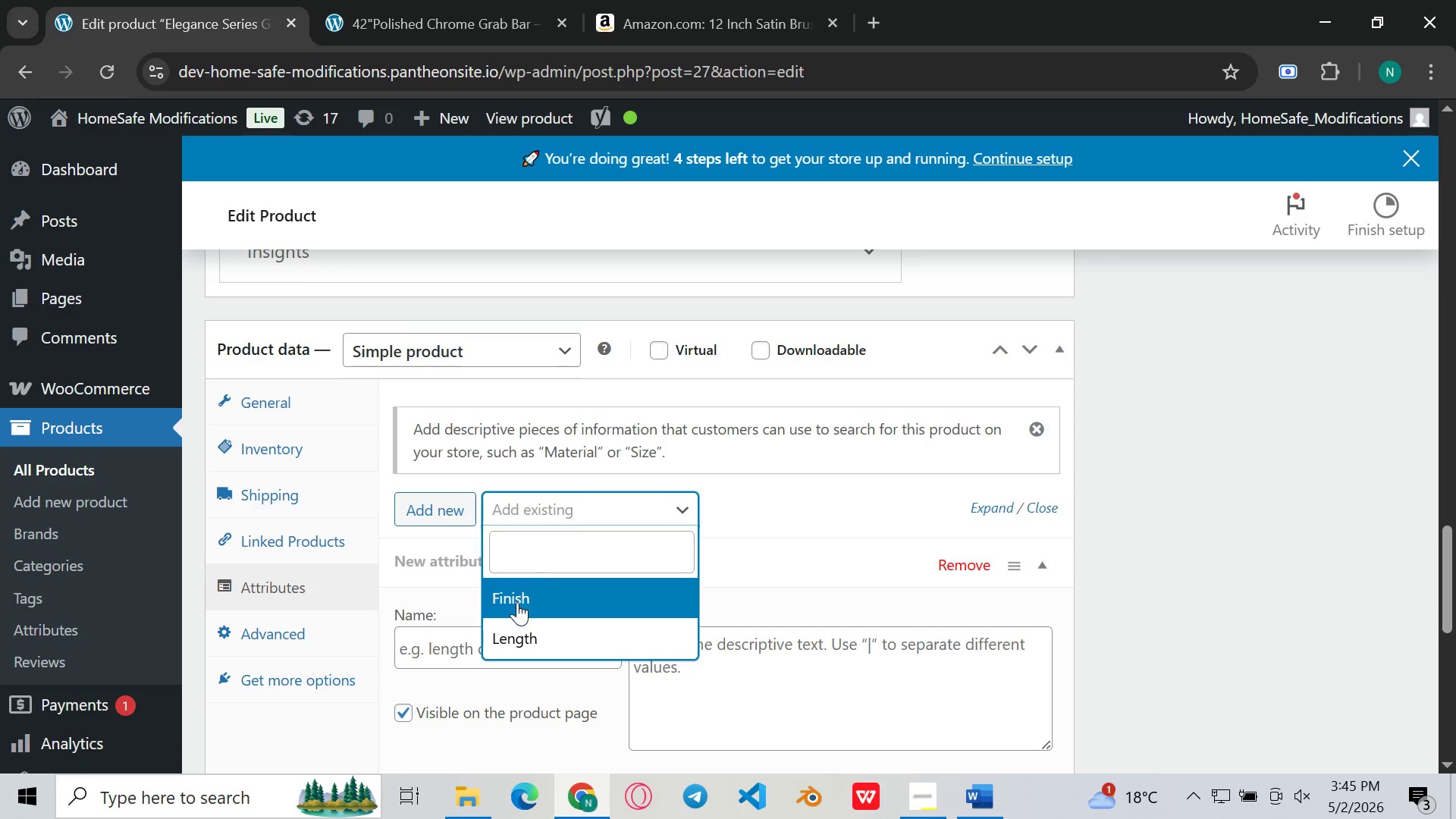 
left_click([517, 602])
 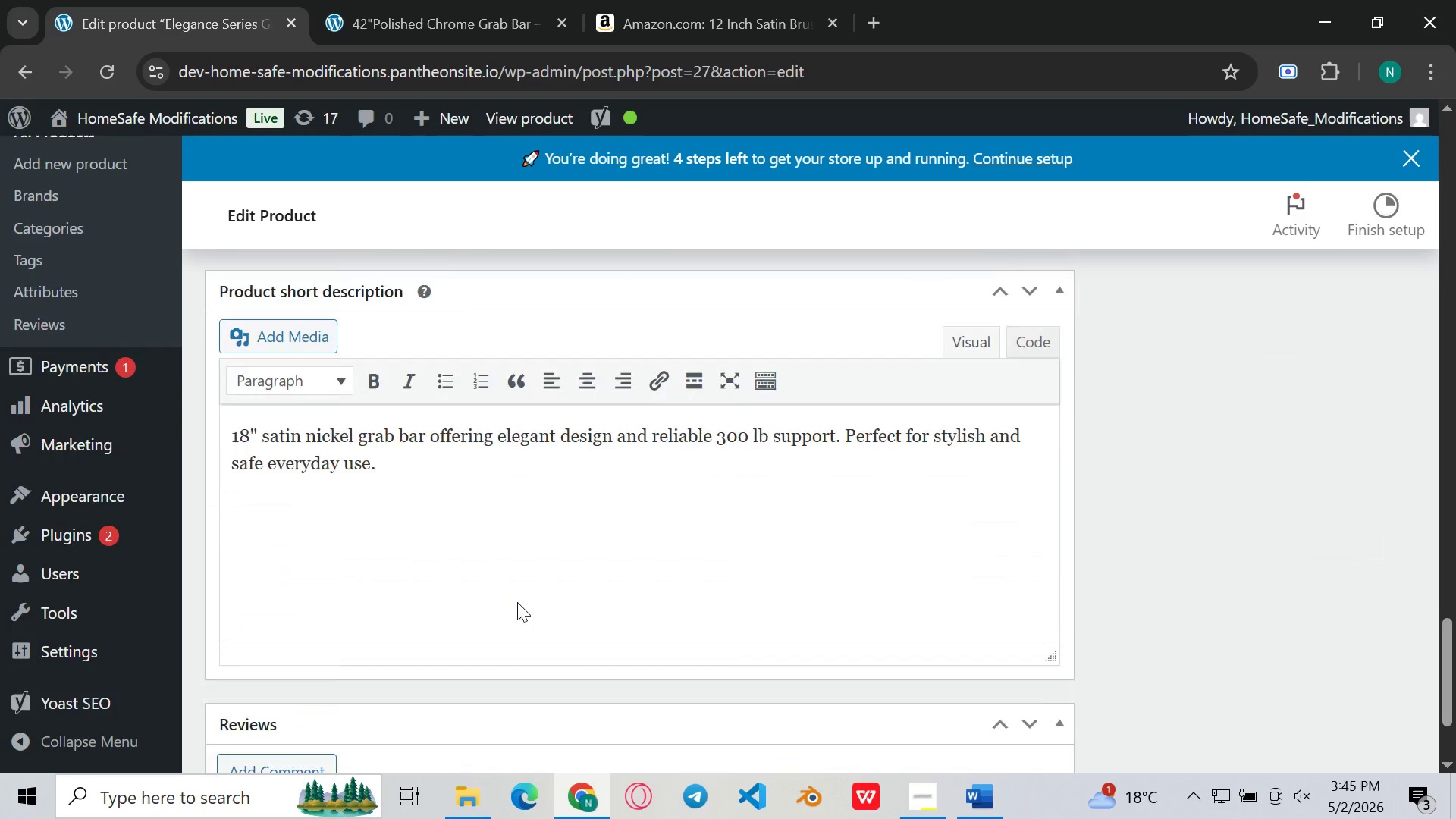 
wait(6.59)
 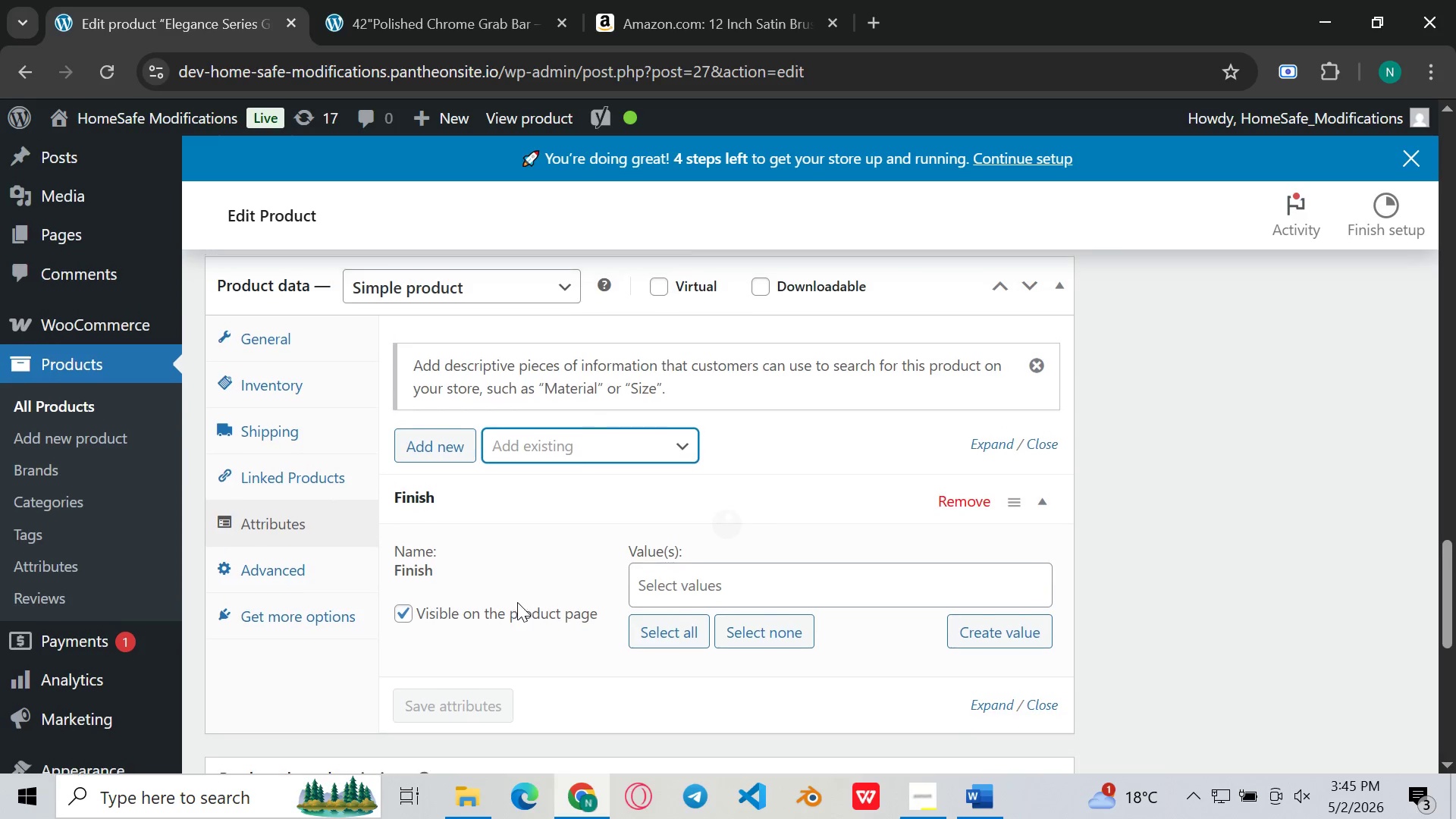 
left_click([687, 475])
 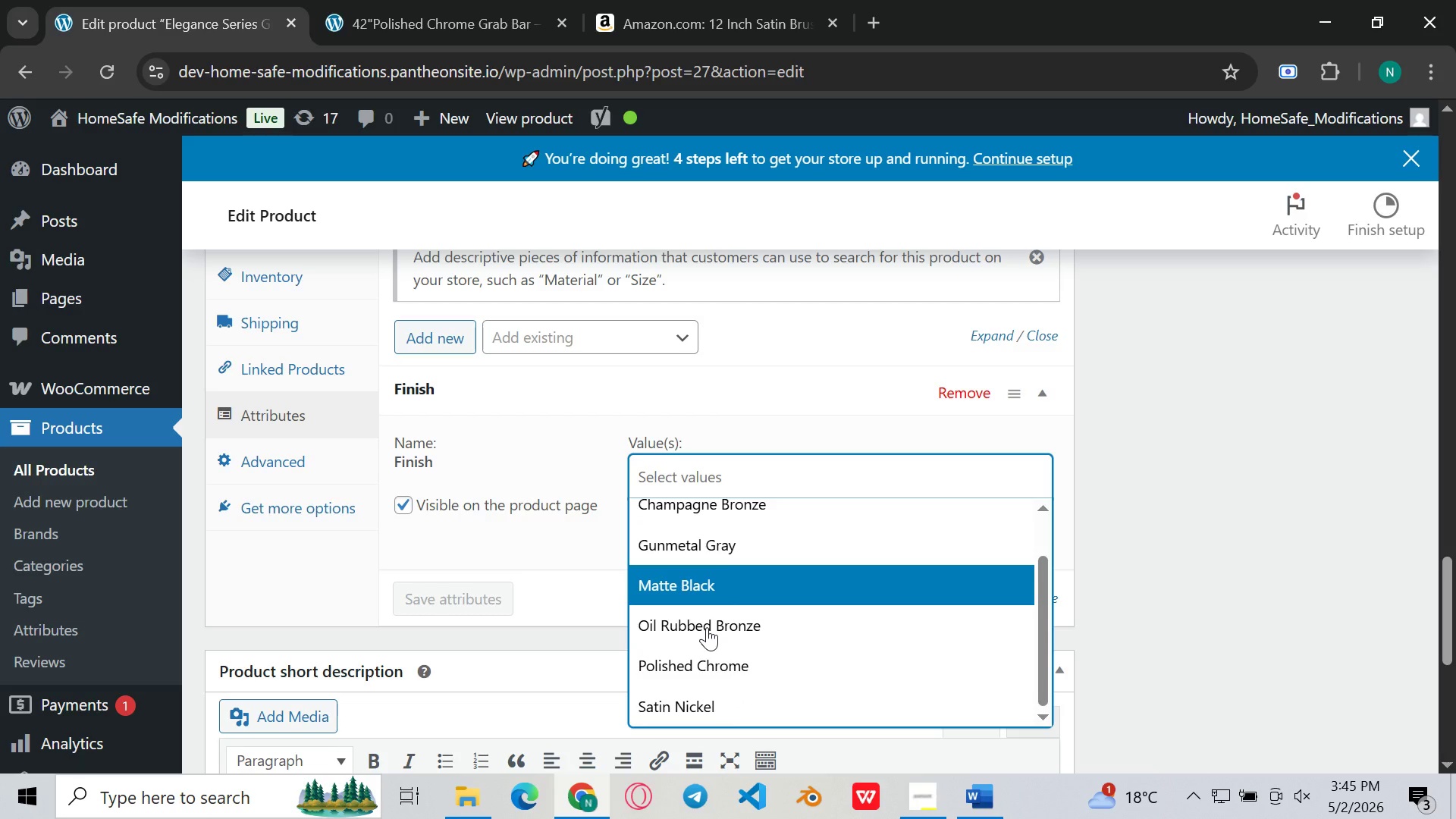 
left_click([685, 714])
 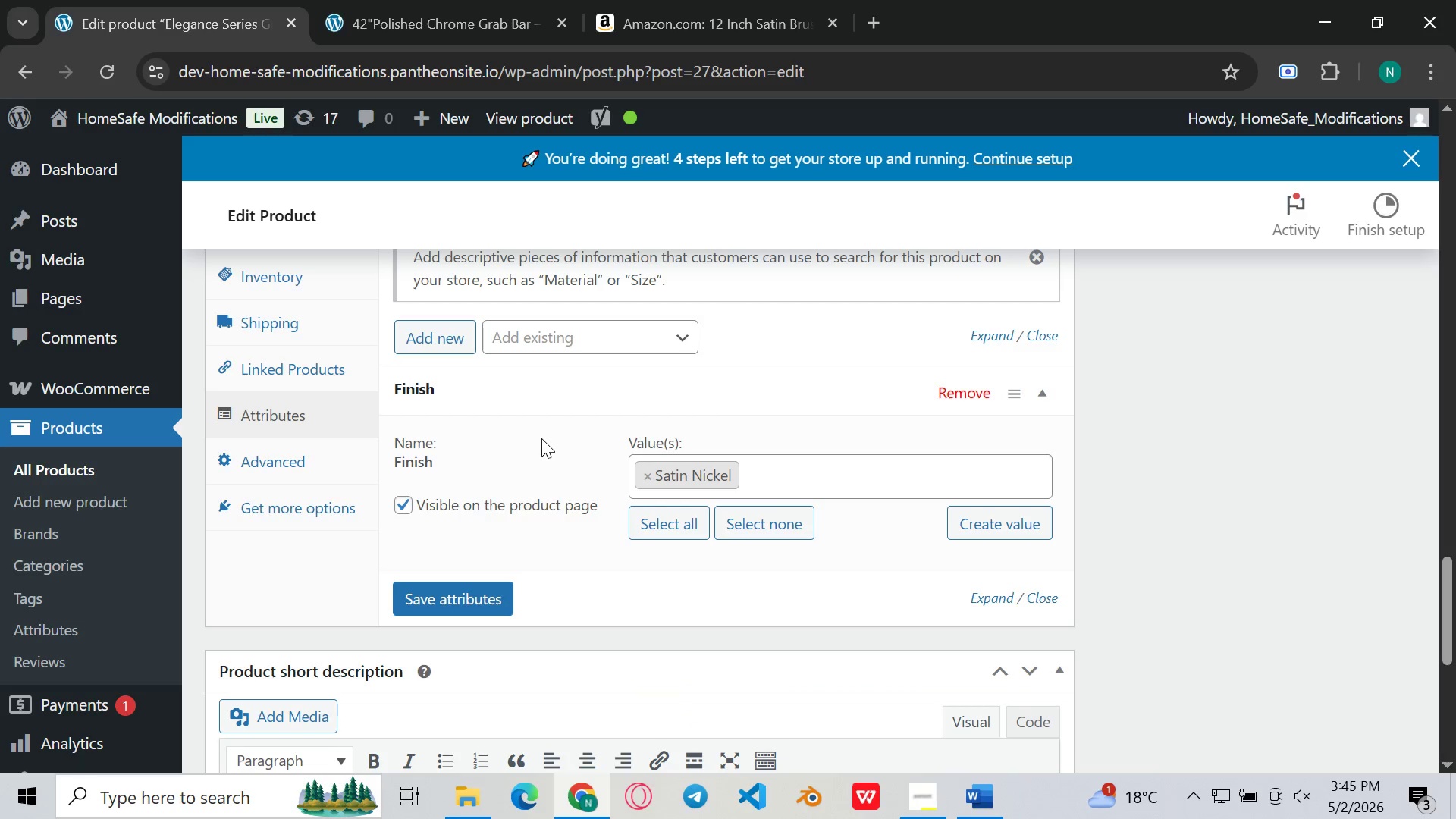 
left_click([570, 332])
 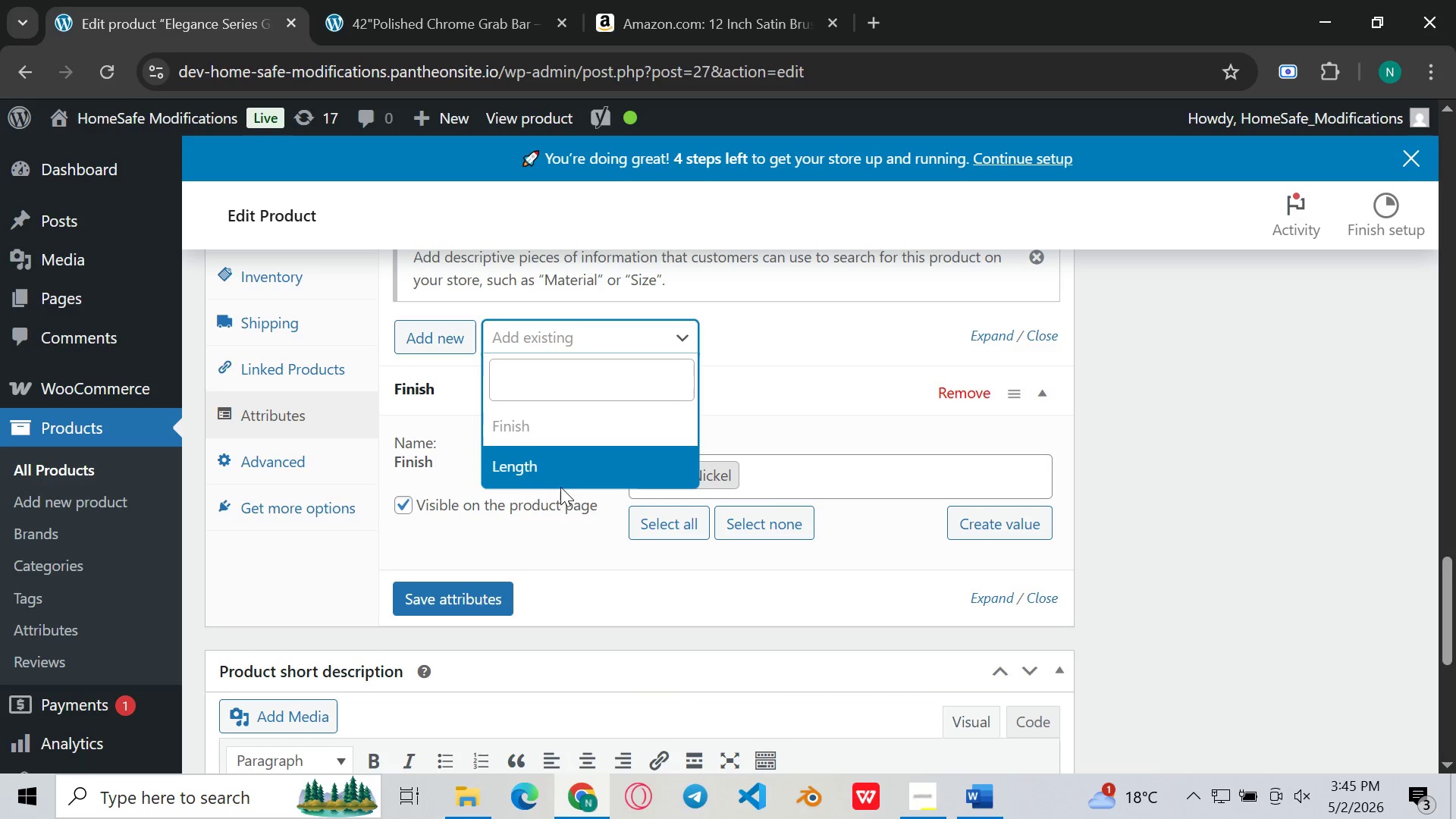 
left_click([563, 485])
 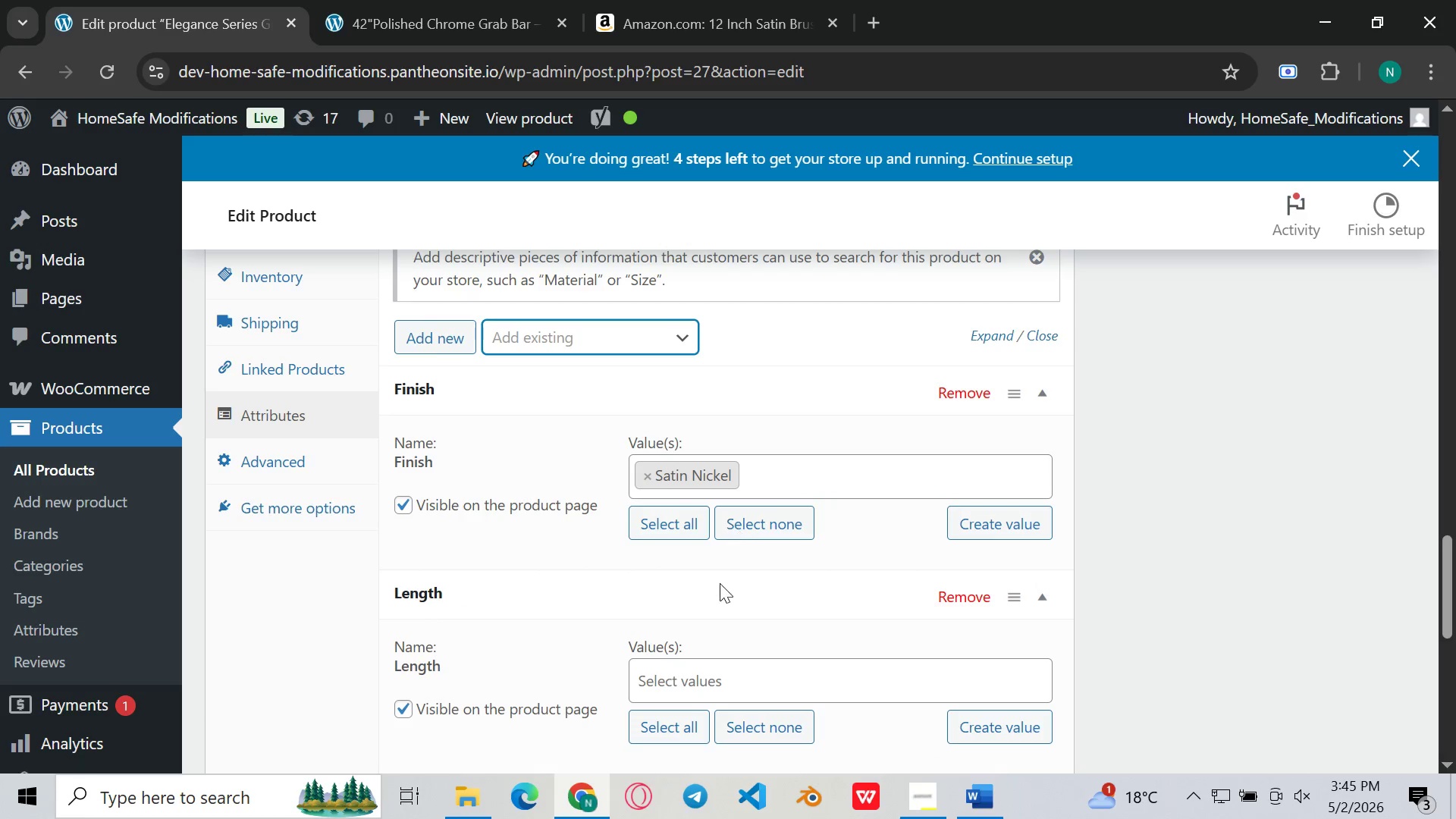 
left_click([692, 695])
 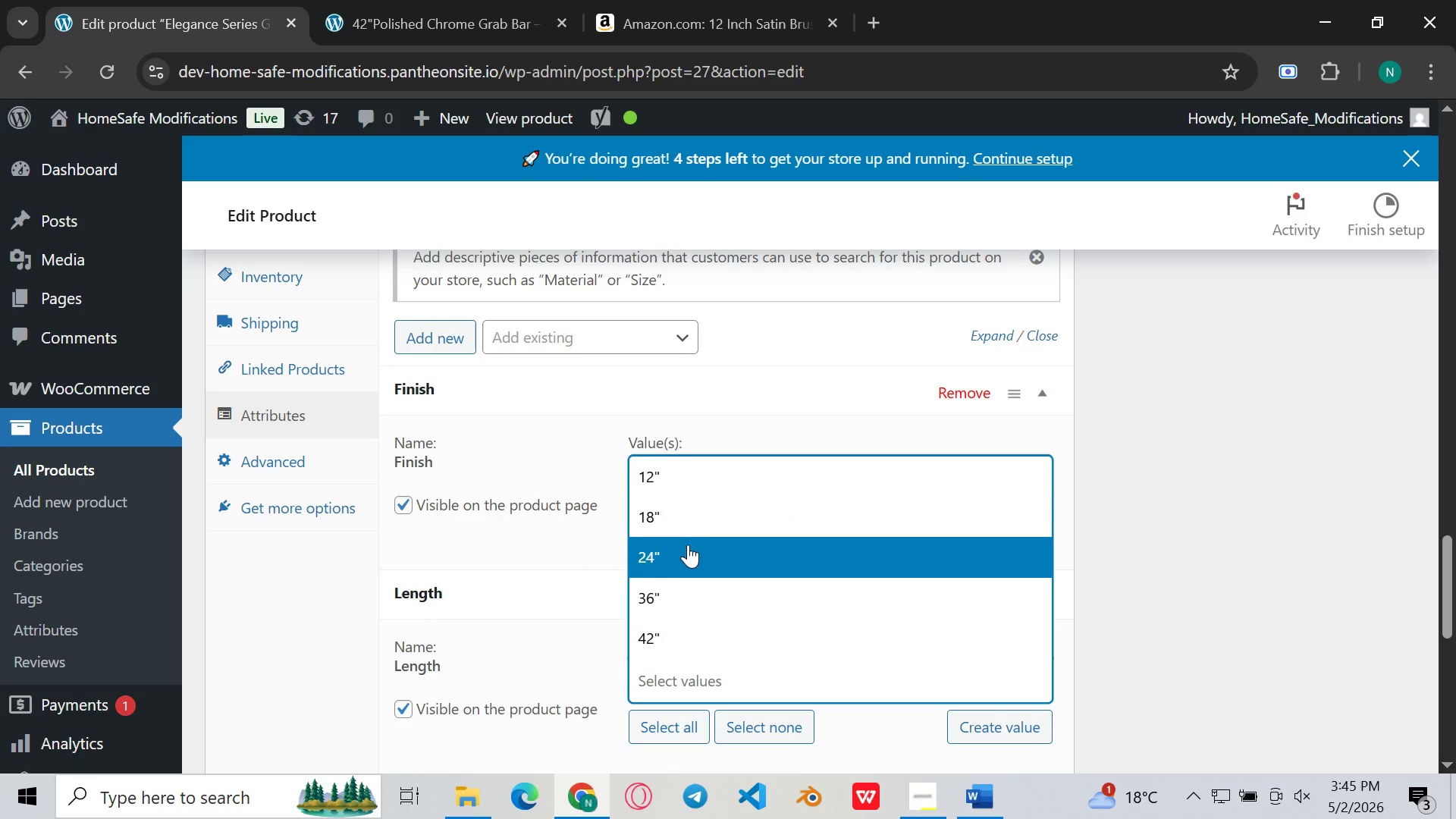 
left_click([685, 533])
 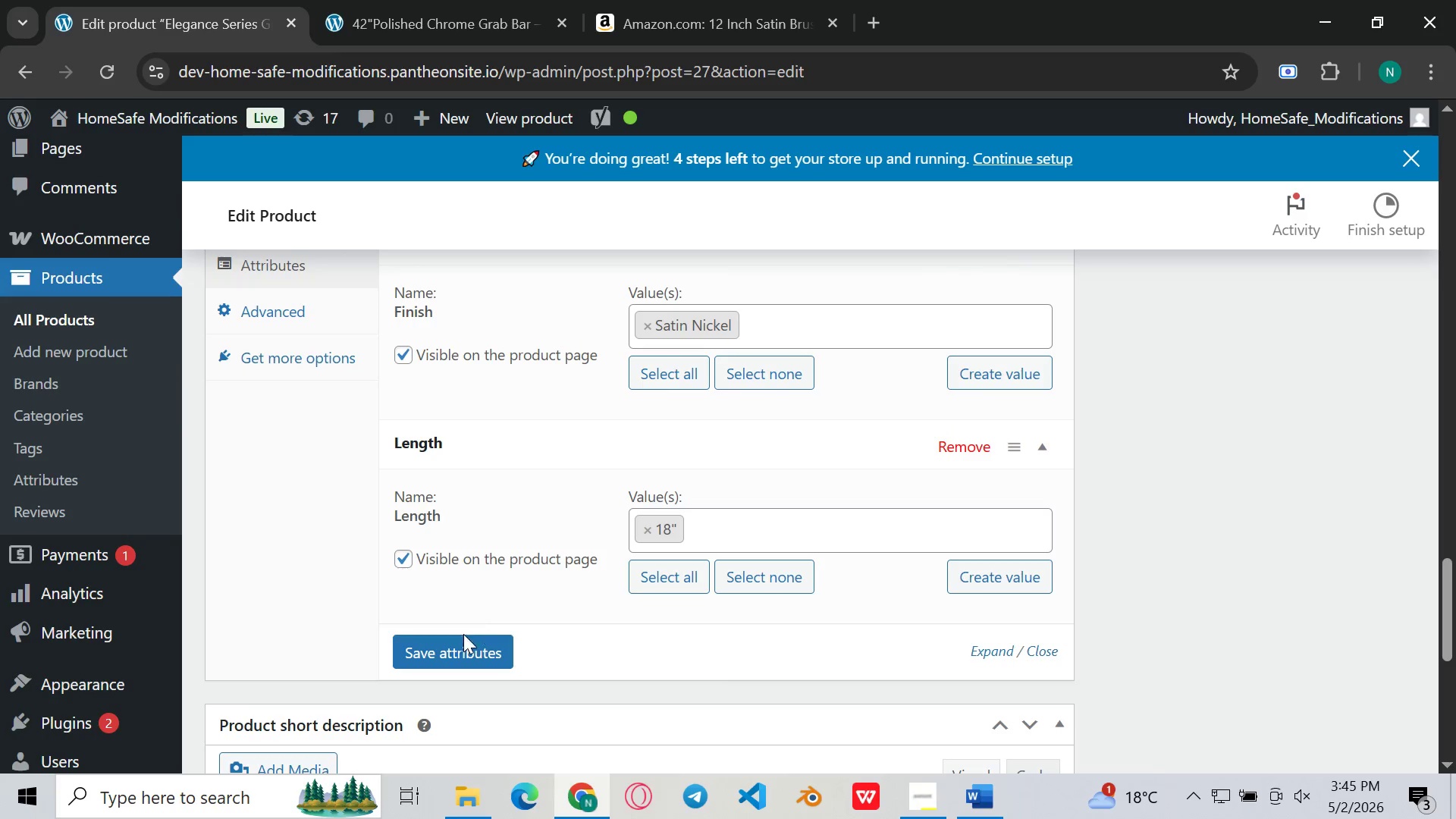 
left_click([458, 639])
 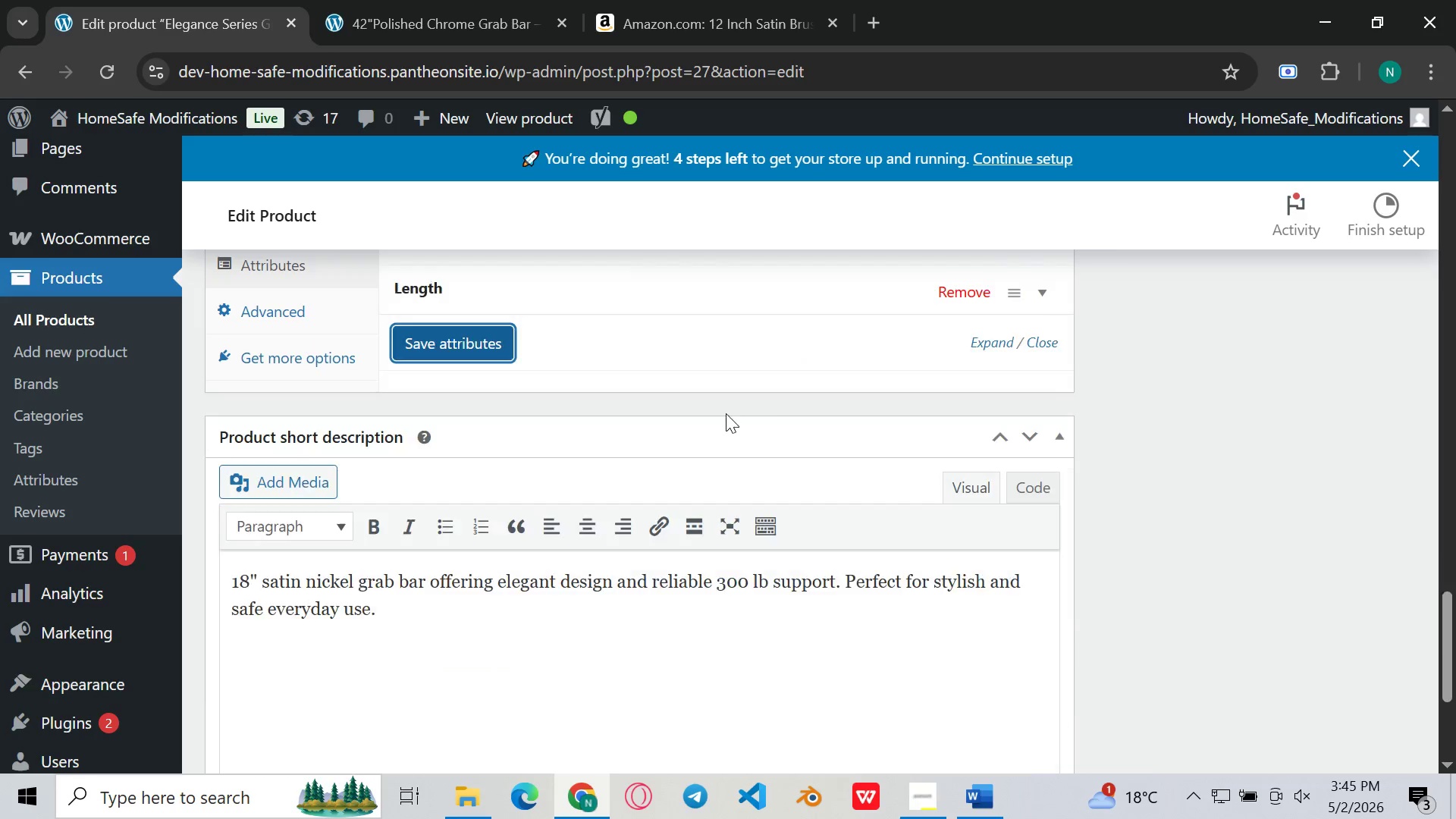 
mouse_move([844, 401])
 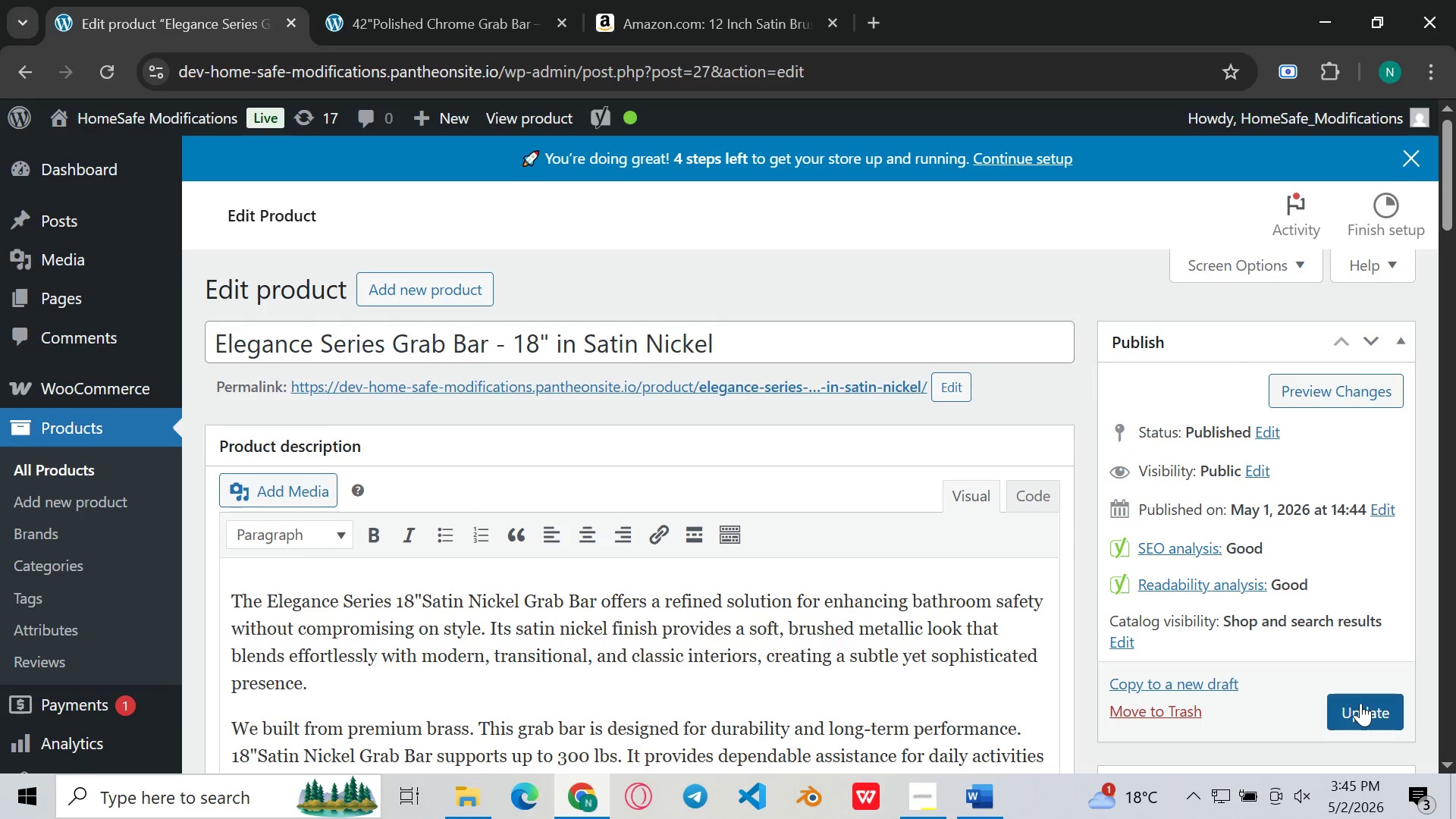 
left_click([1360, 703])
 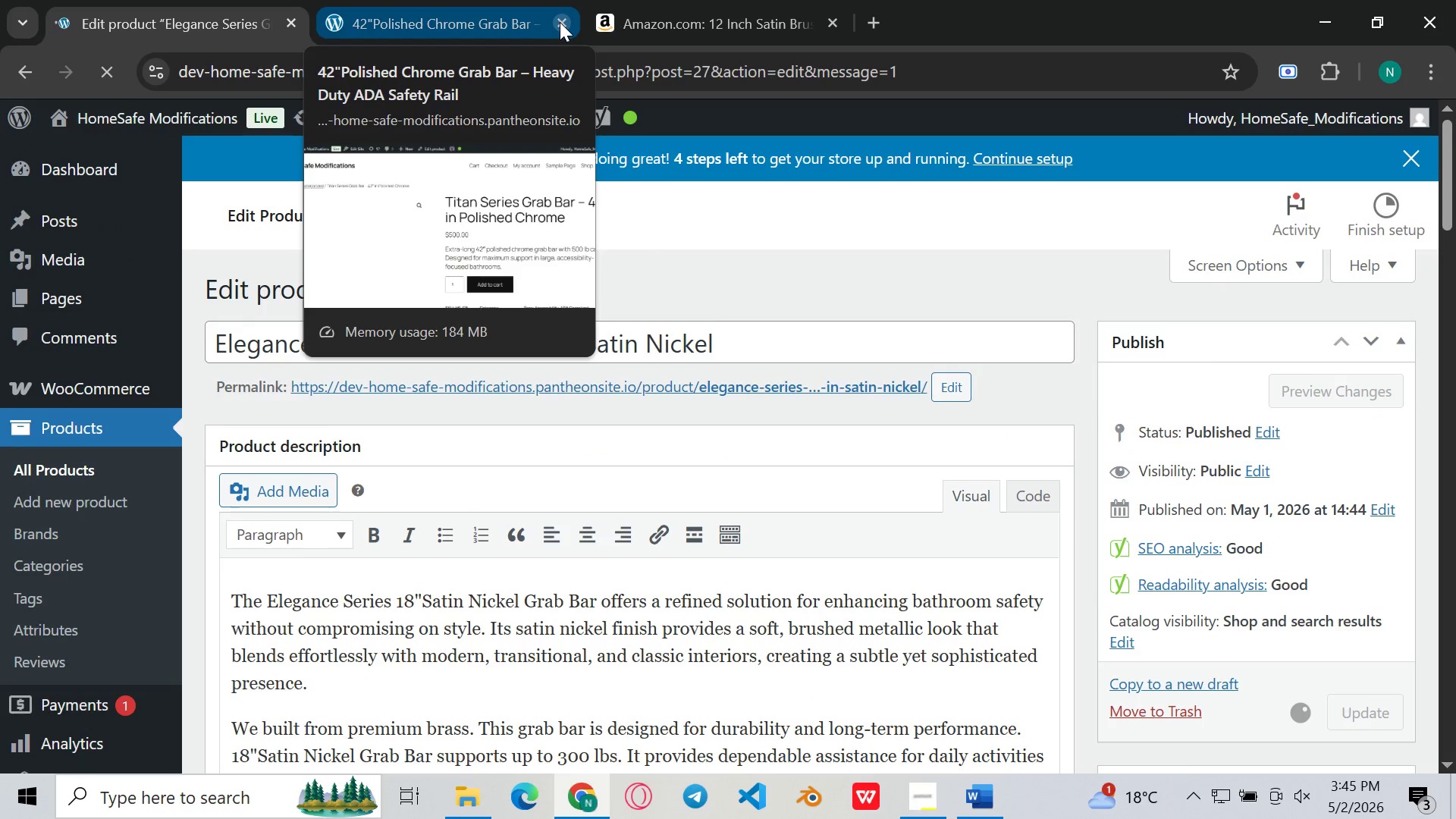 
wait(5.56)
 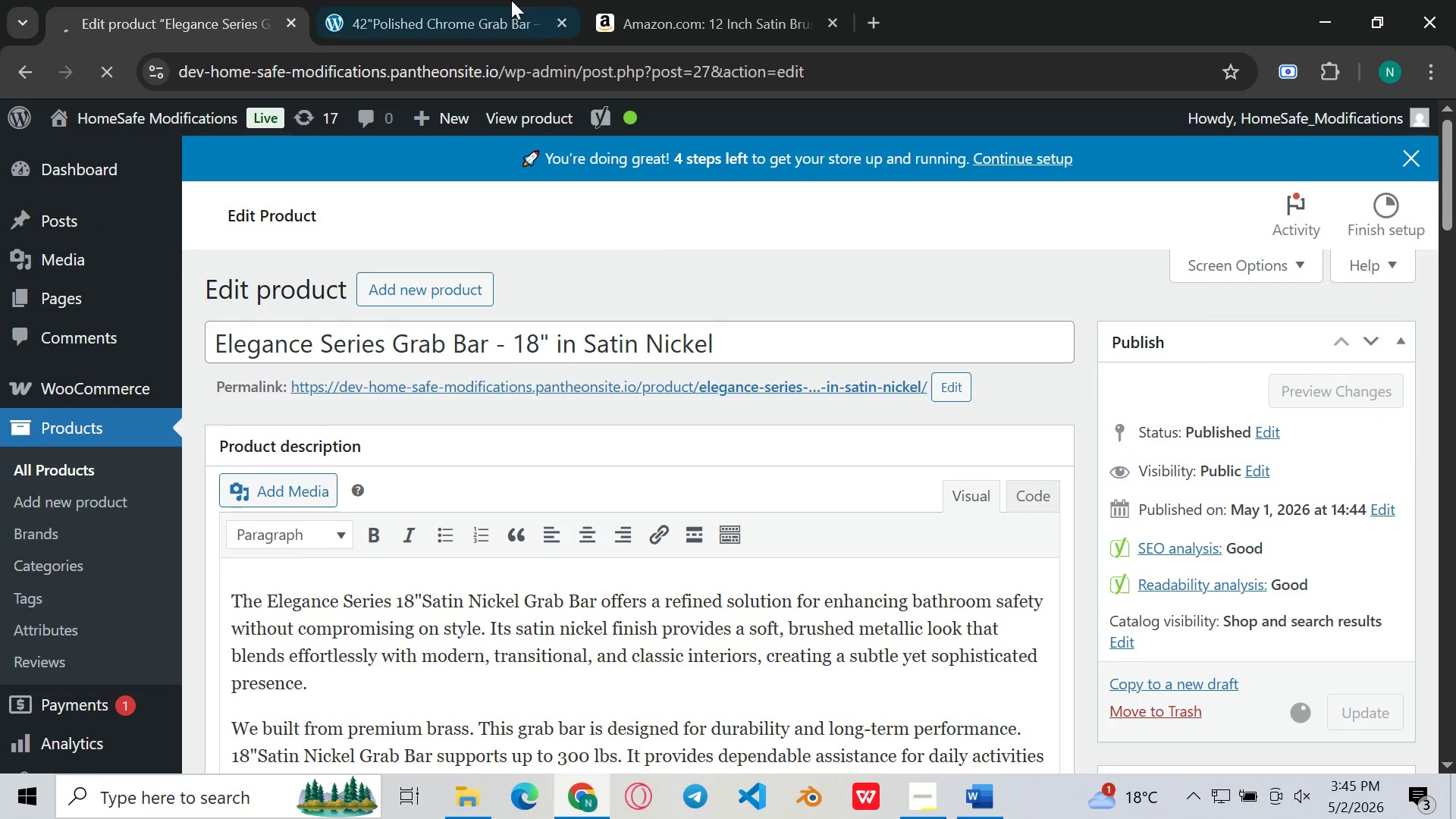 
left_click([560, 22])
 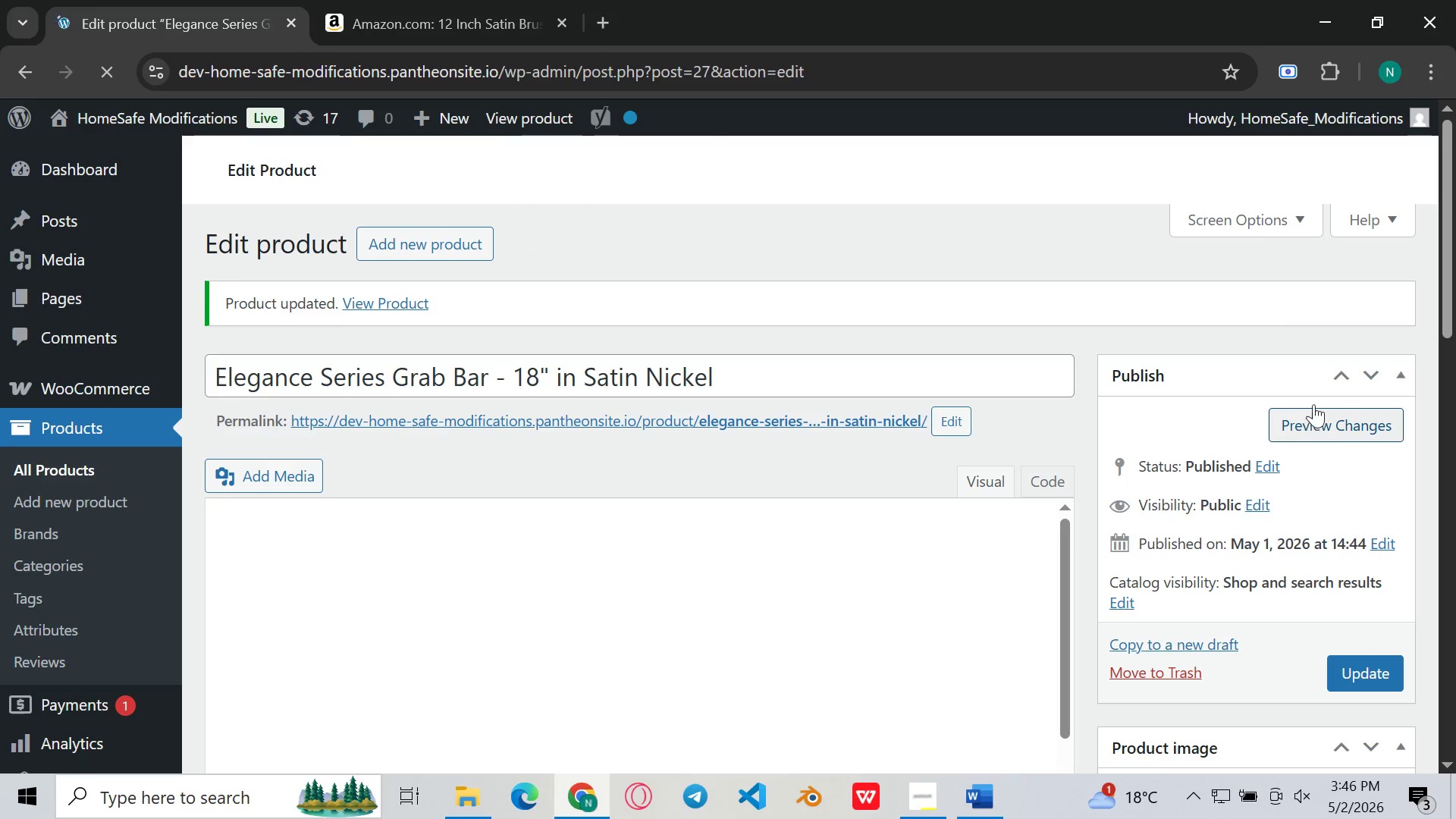 
left_click([1314, 428])
 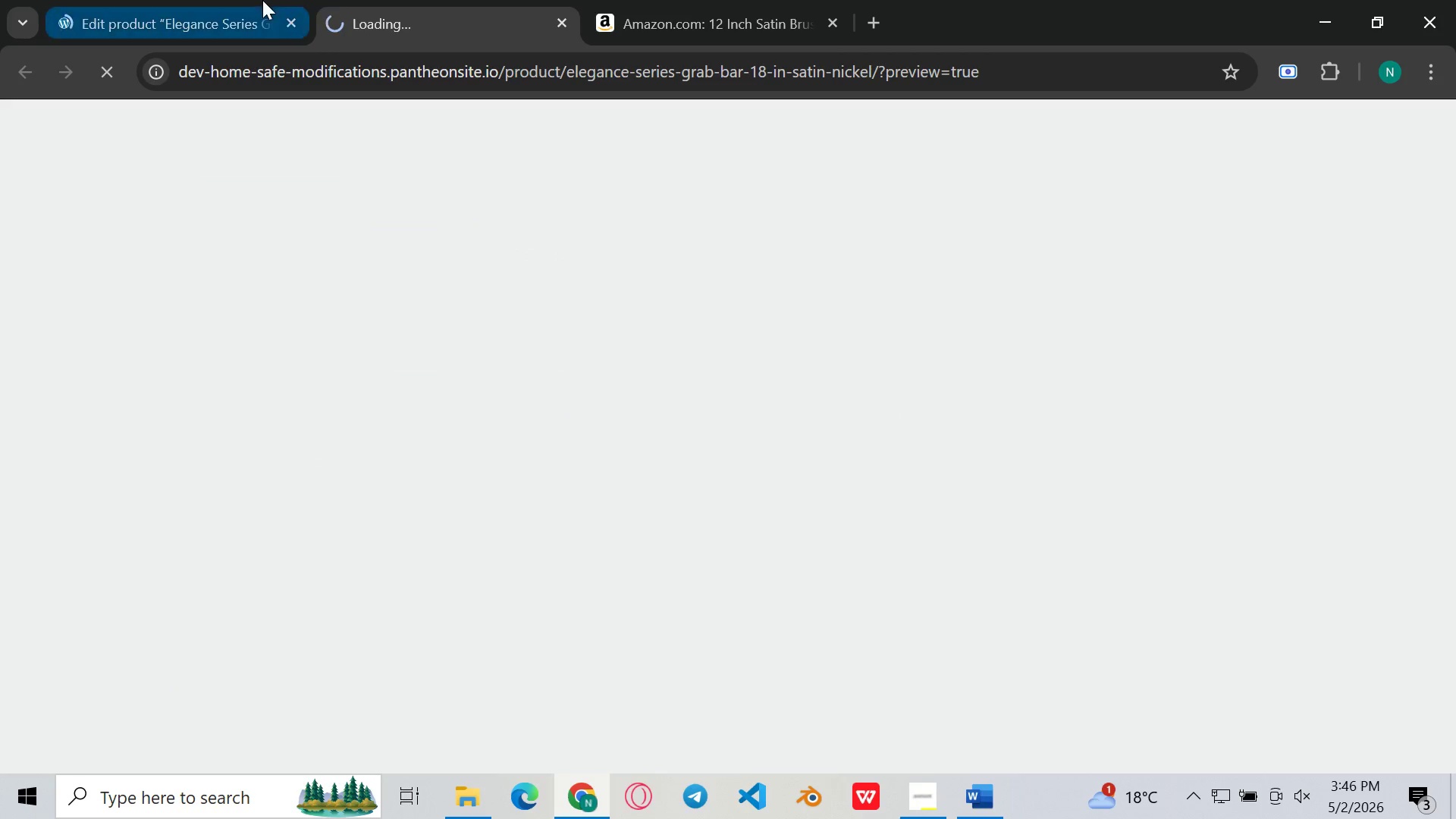 
left_click([262, 0])
 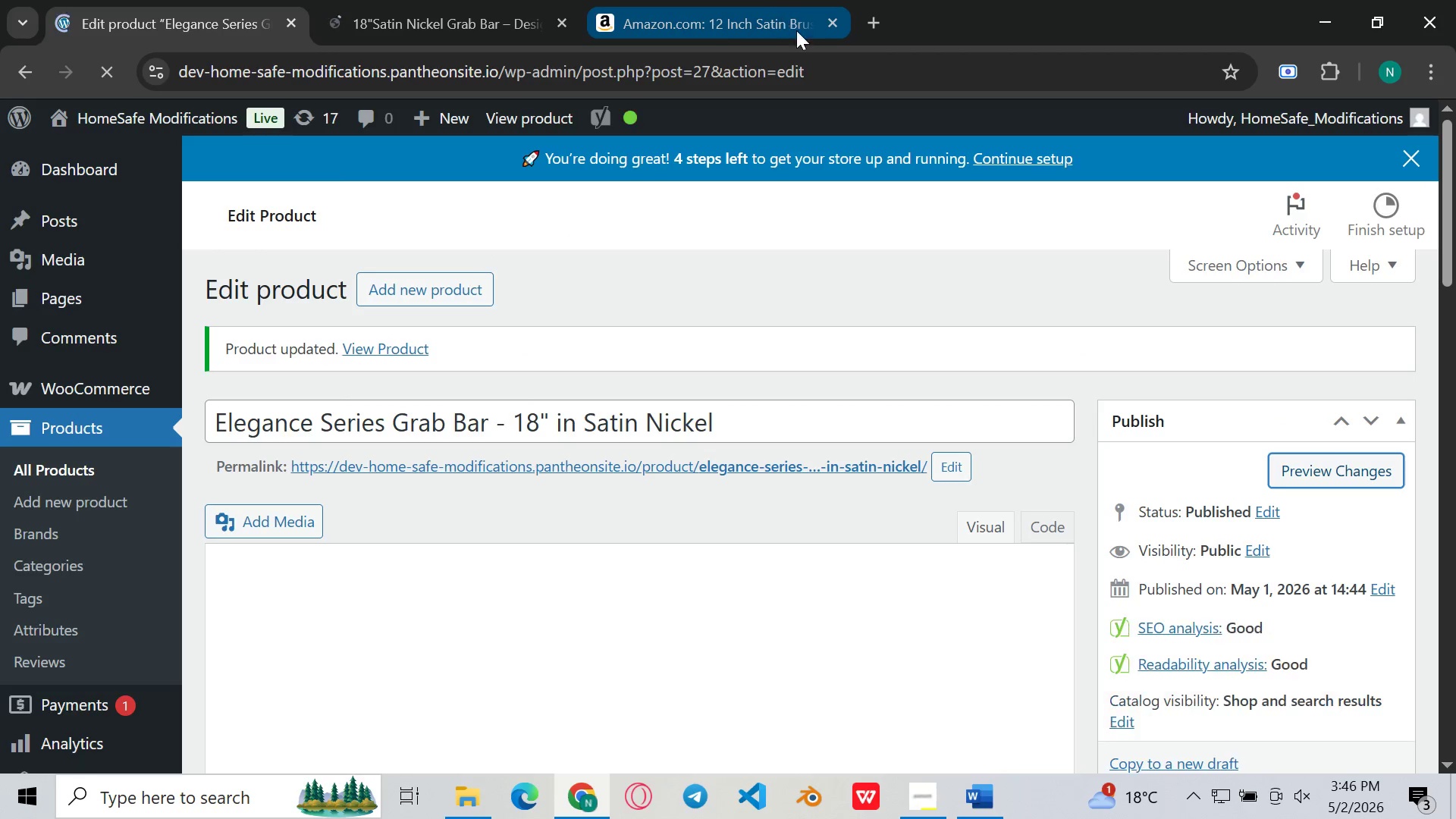 
left_click([828, 24])
 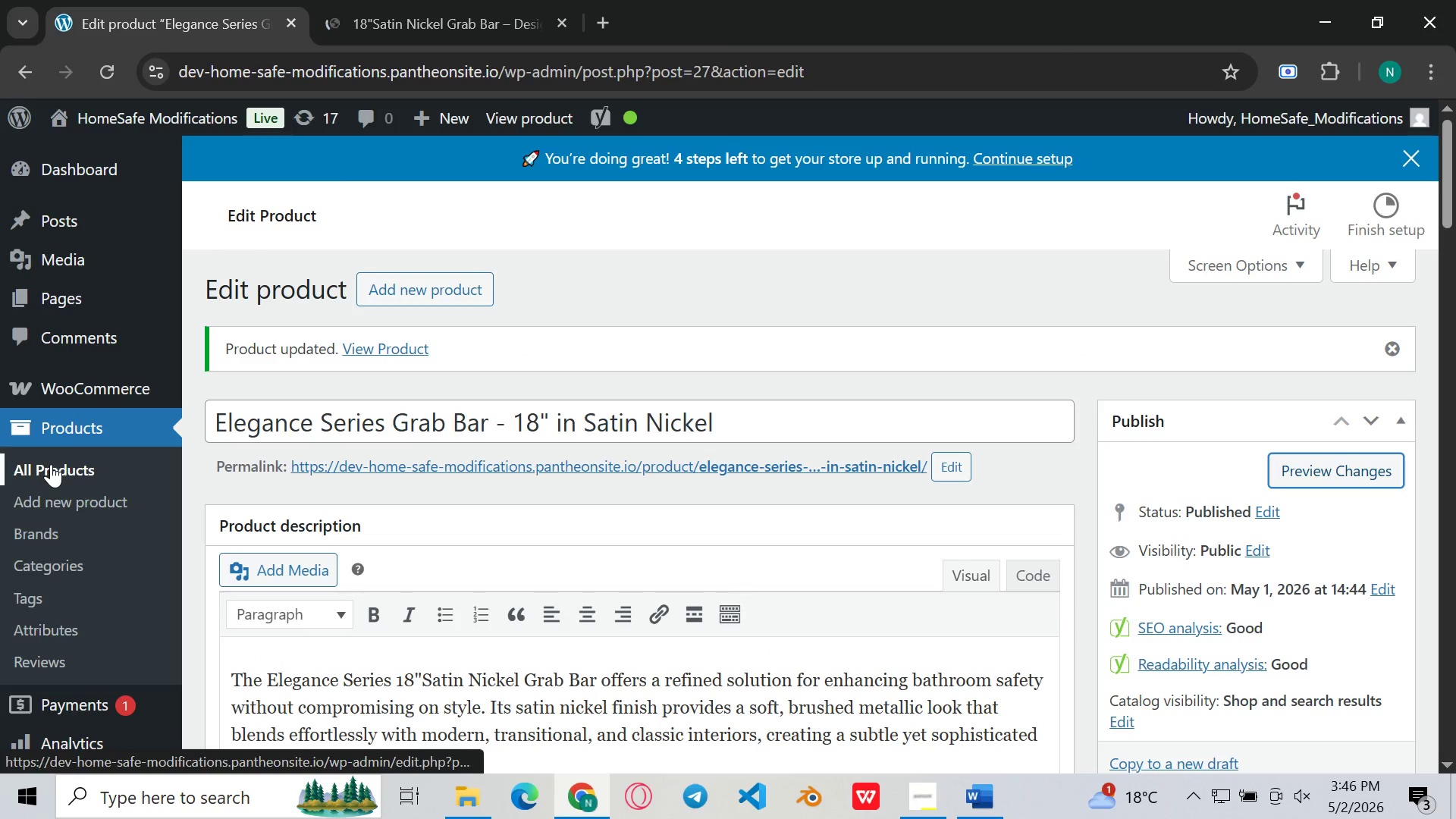 
left_click([51, 464])
 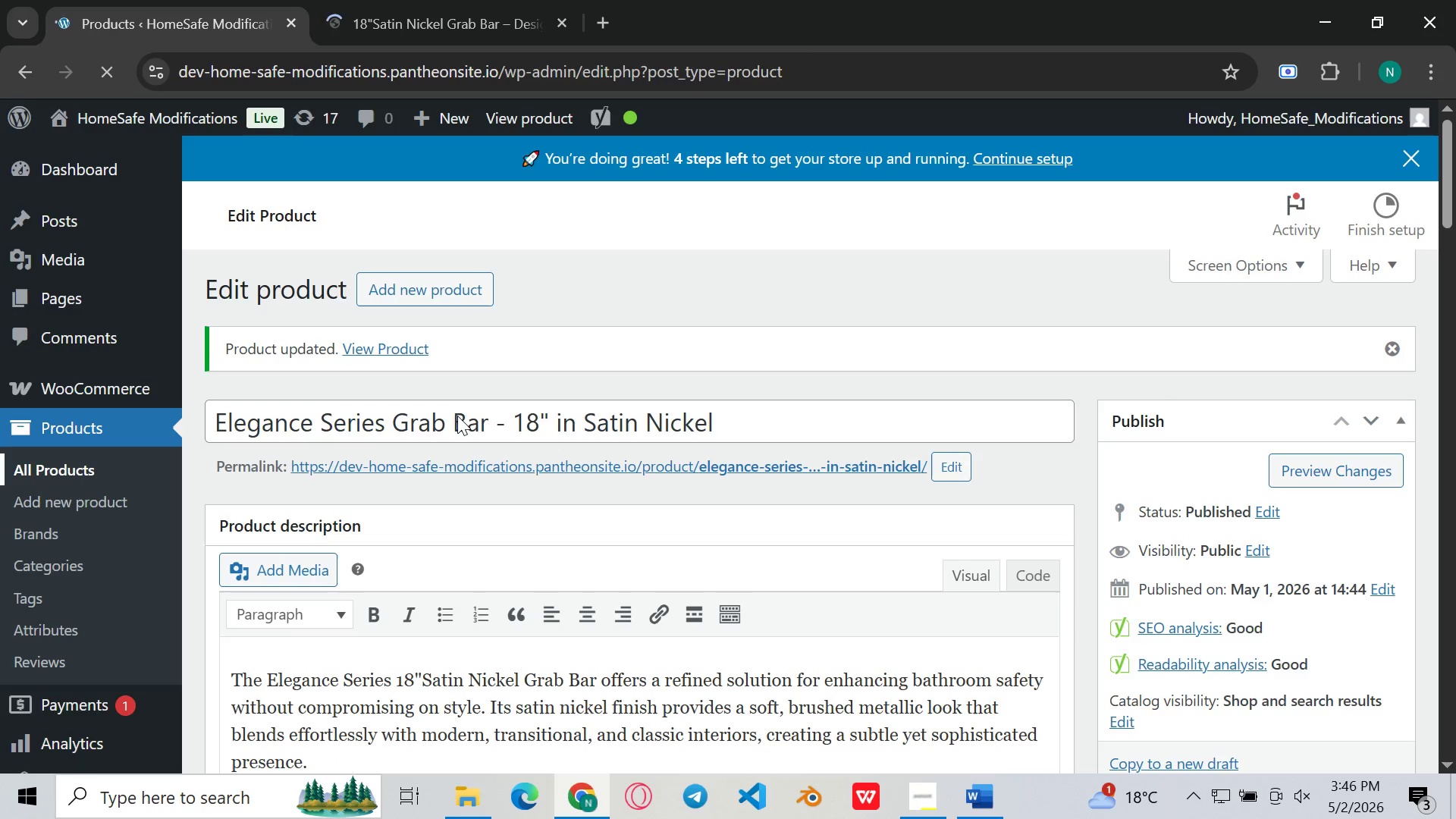 
wait(5.64)
 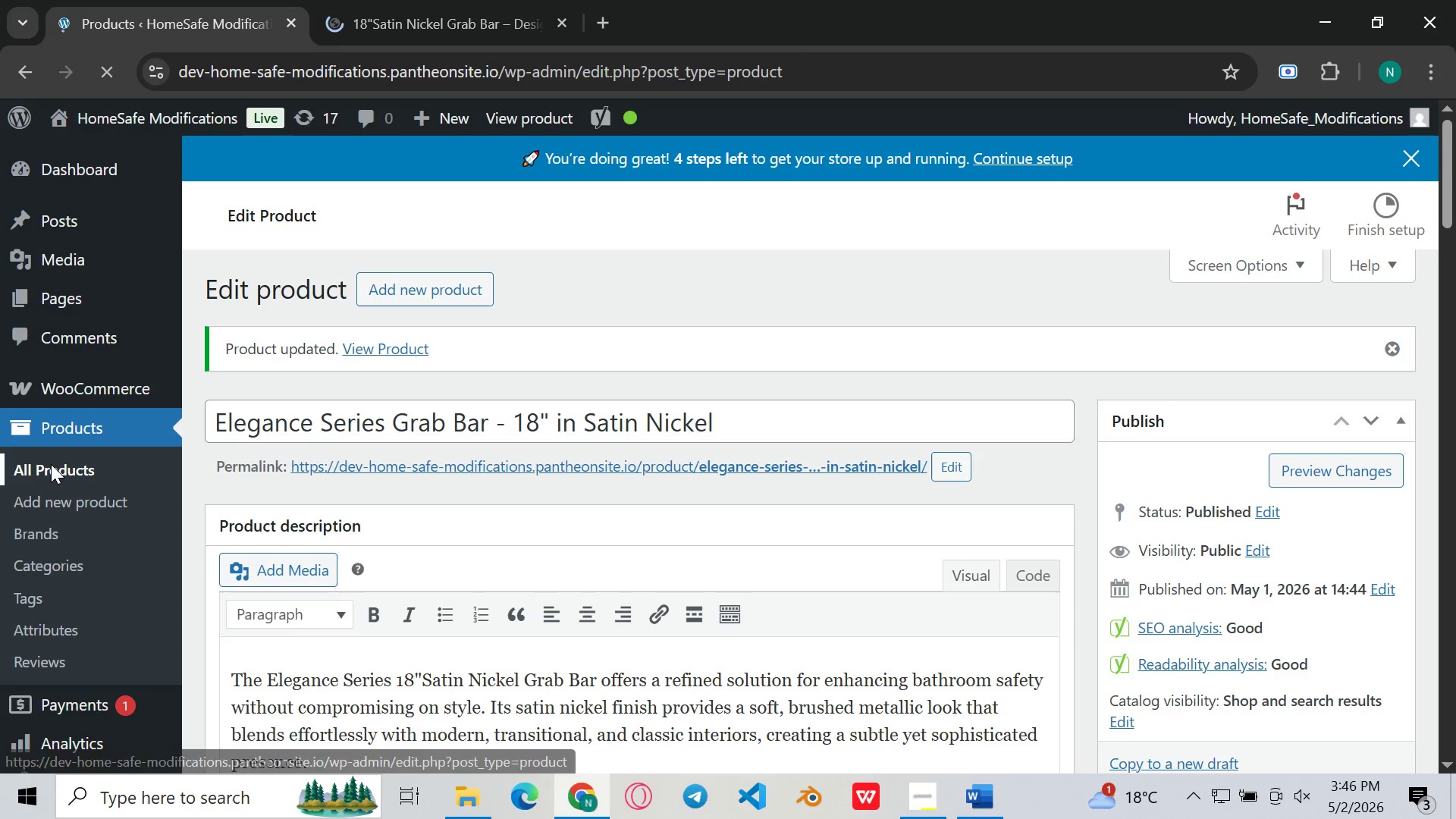 
mouse_move([466, 474])
 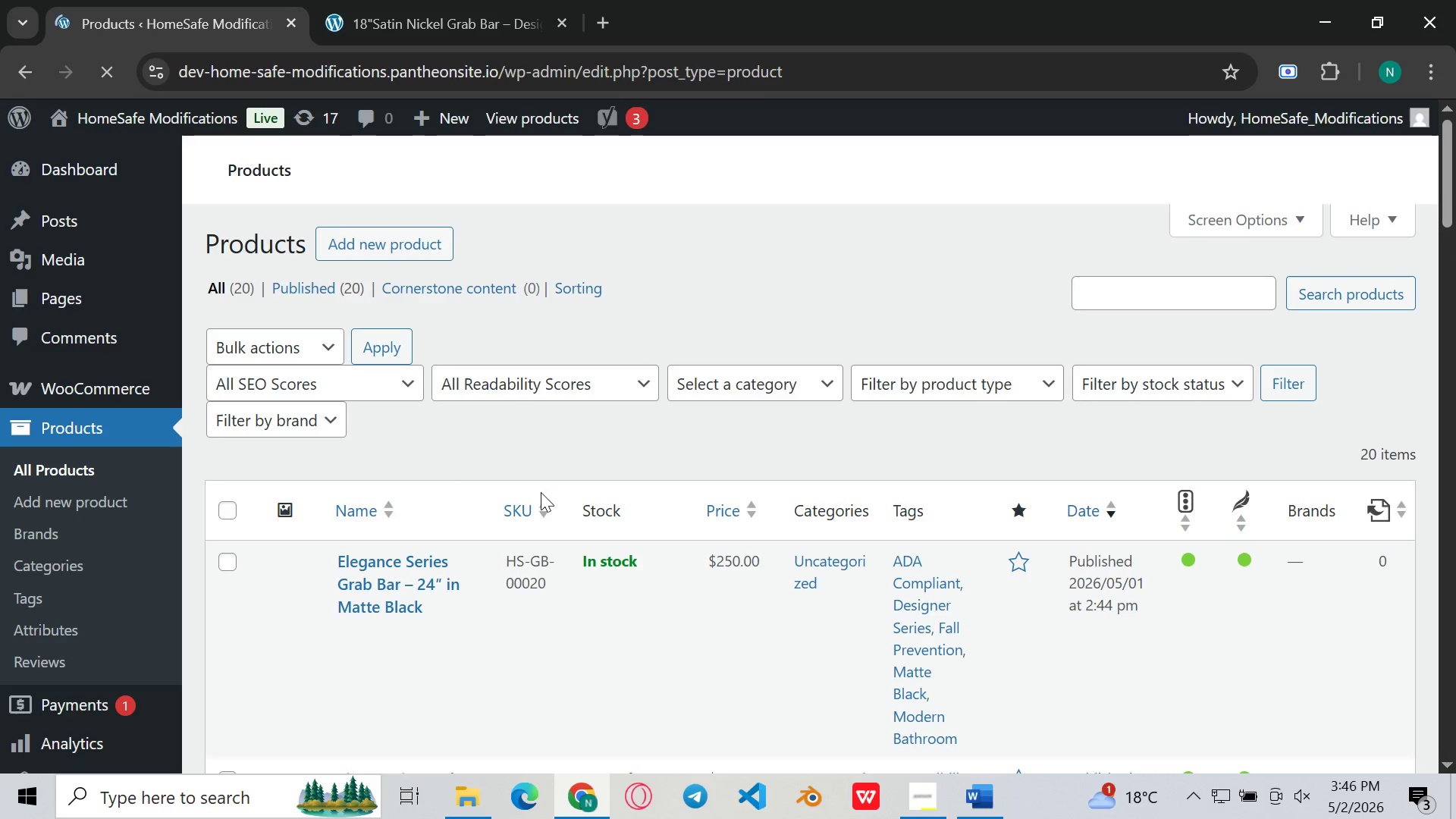 
mouse_move([504, 494])
 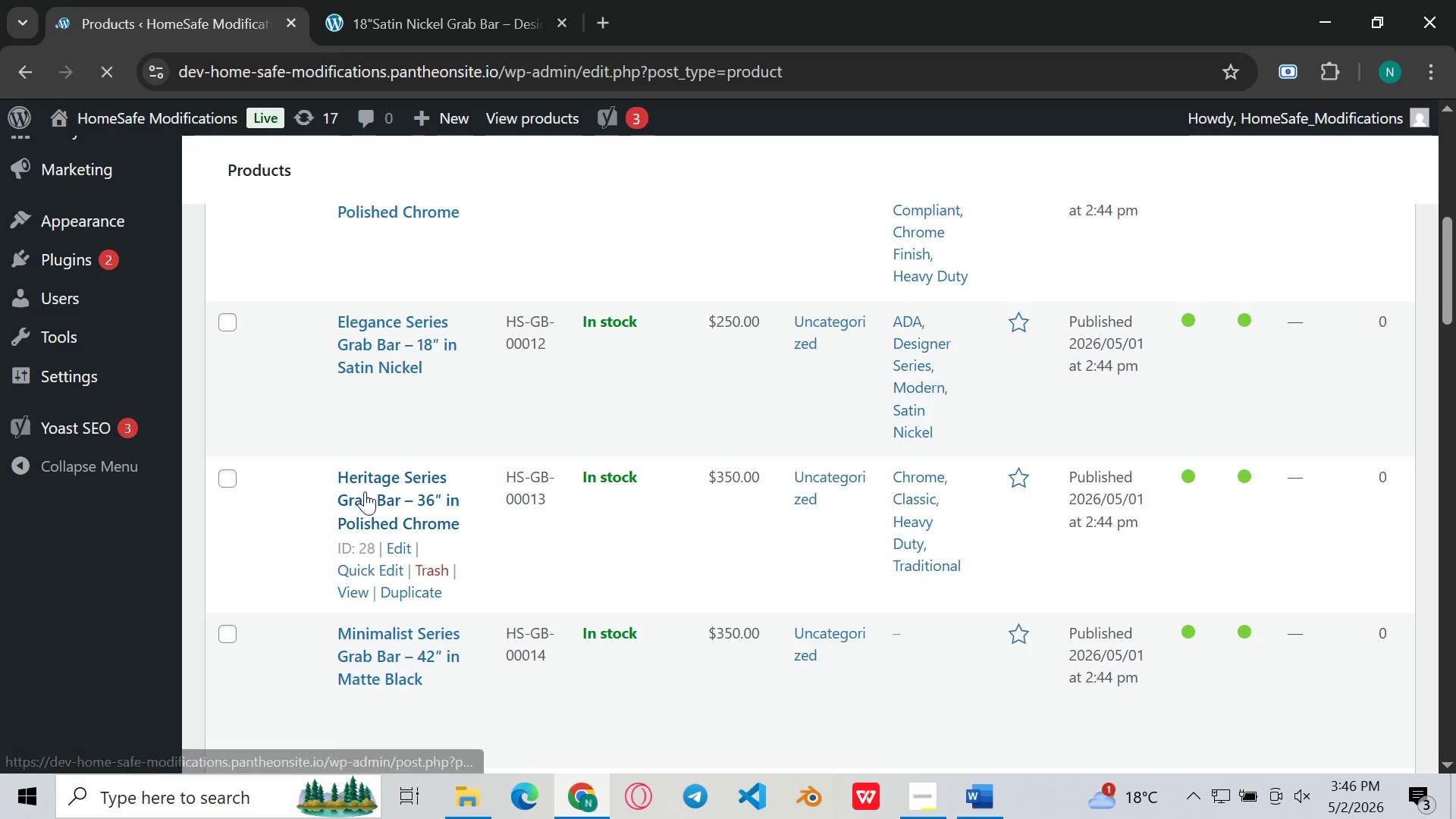 
left_click([365, 491])
 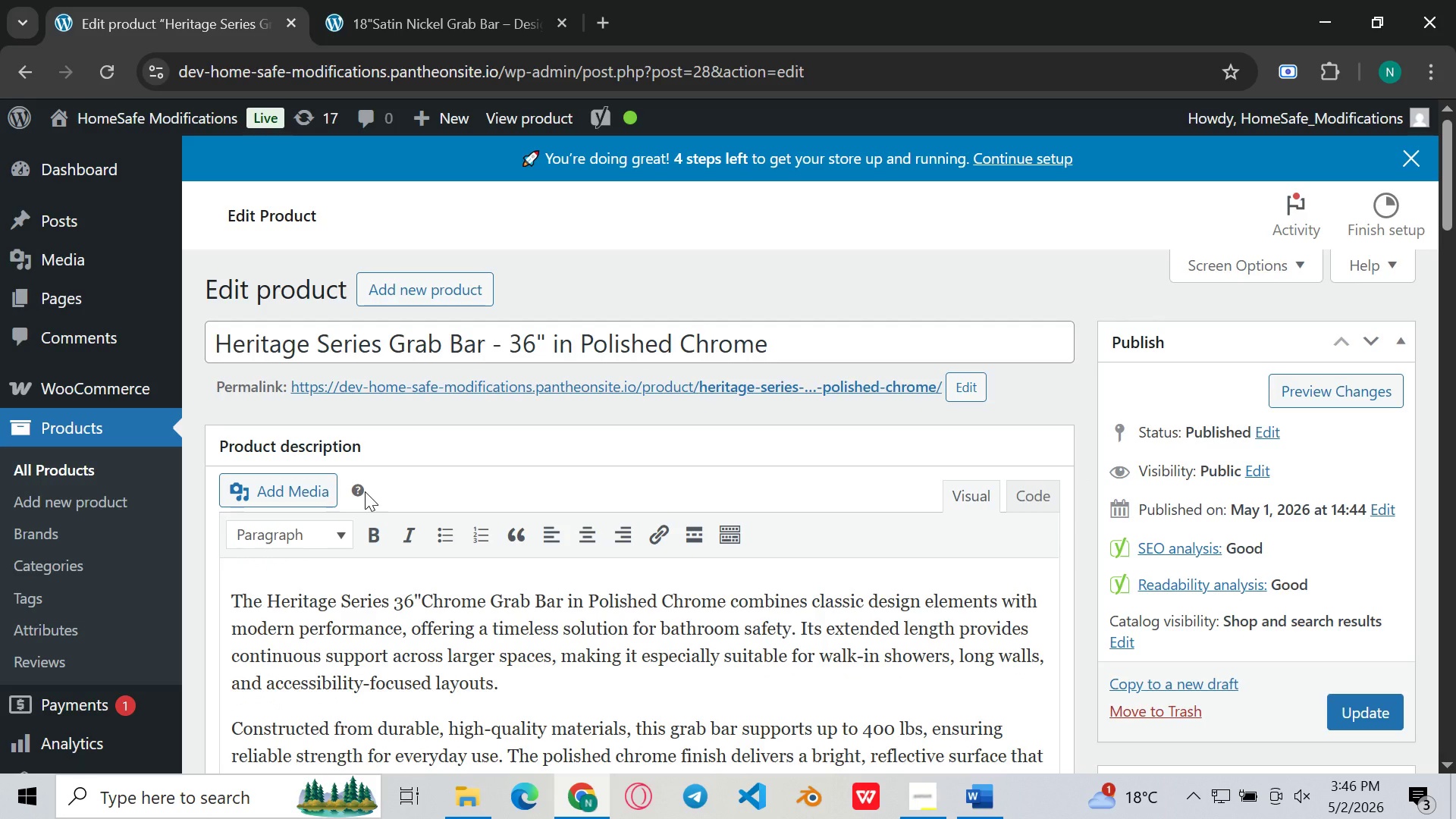 
wait(20.27)
 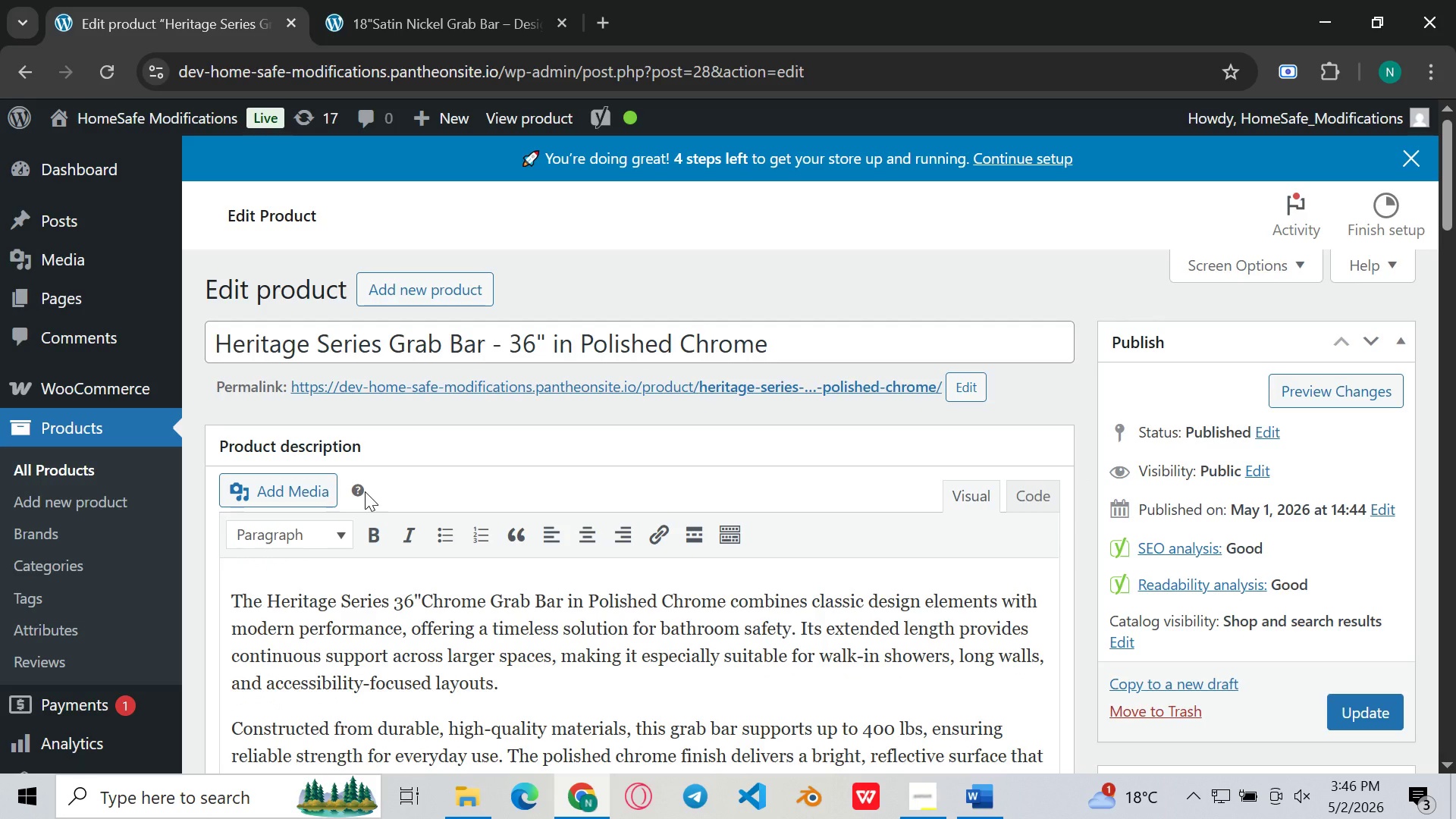 
left_click([261, 564])
 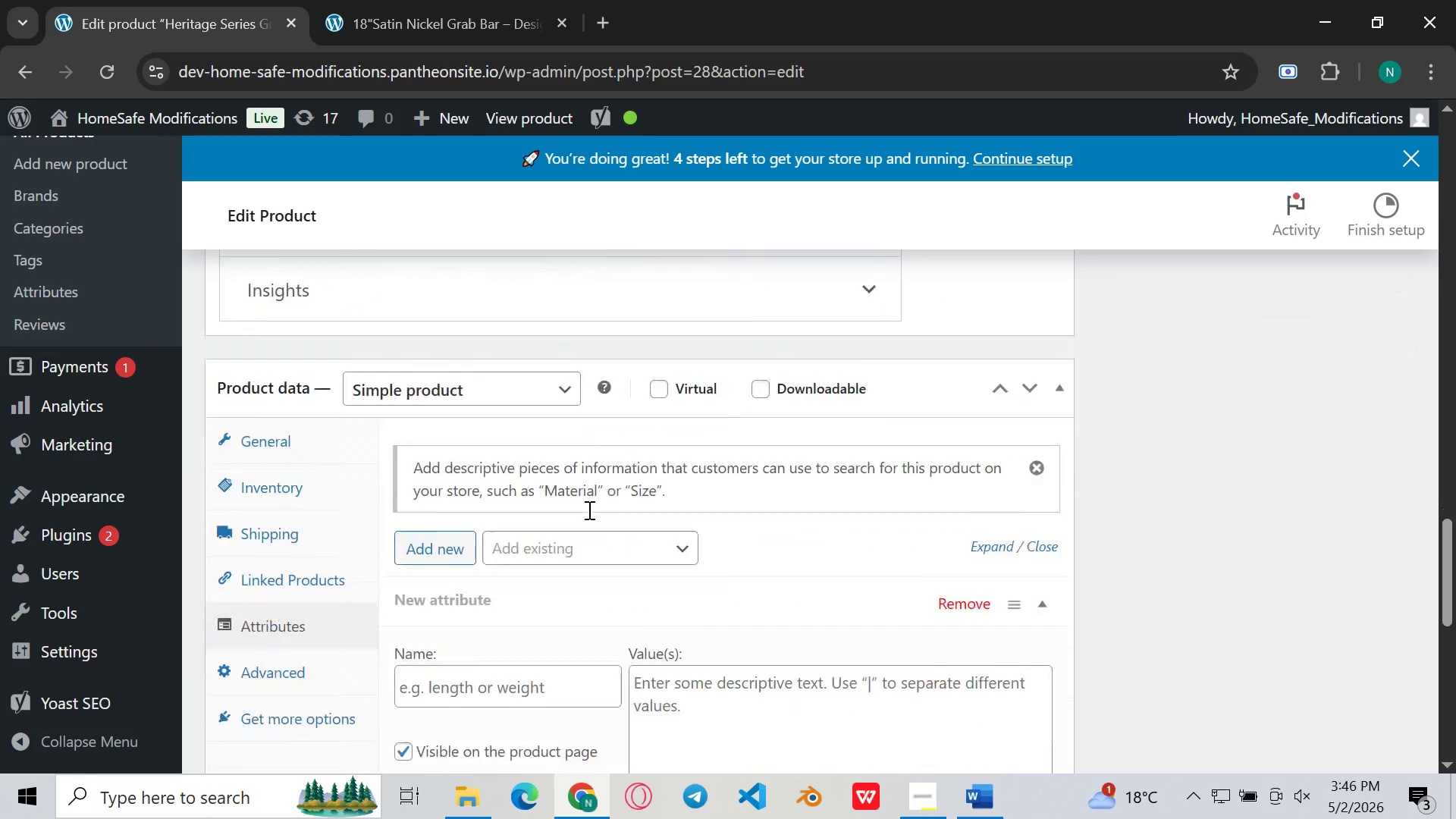 
wait(6.14)
 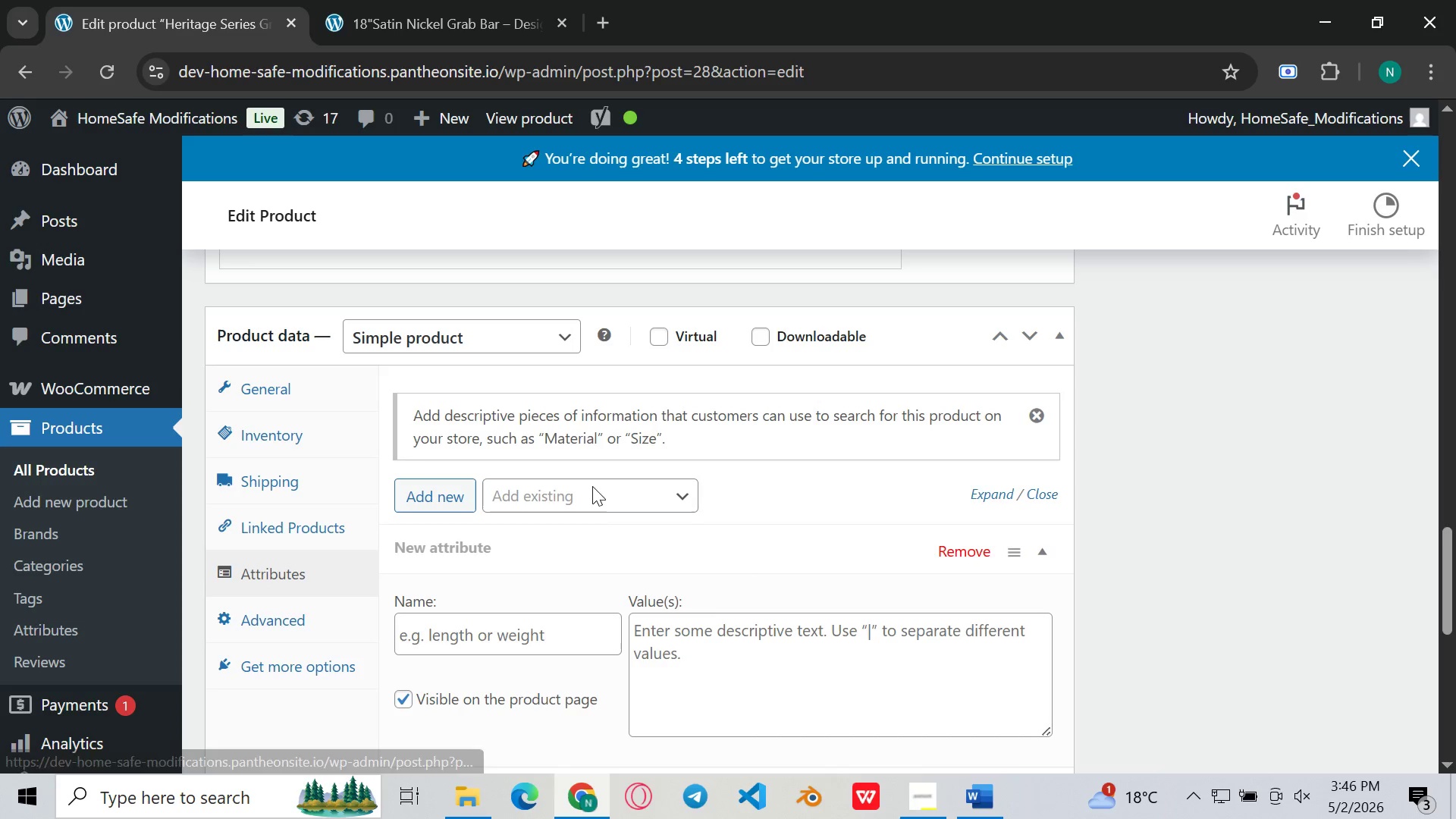 
left_click([585, 421])
 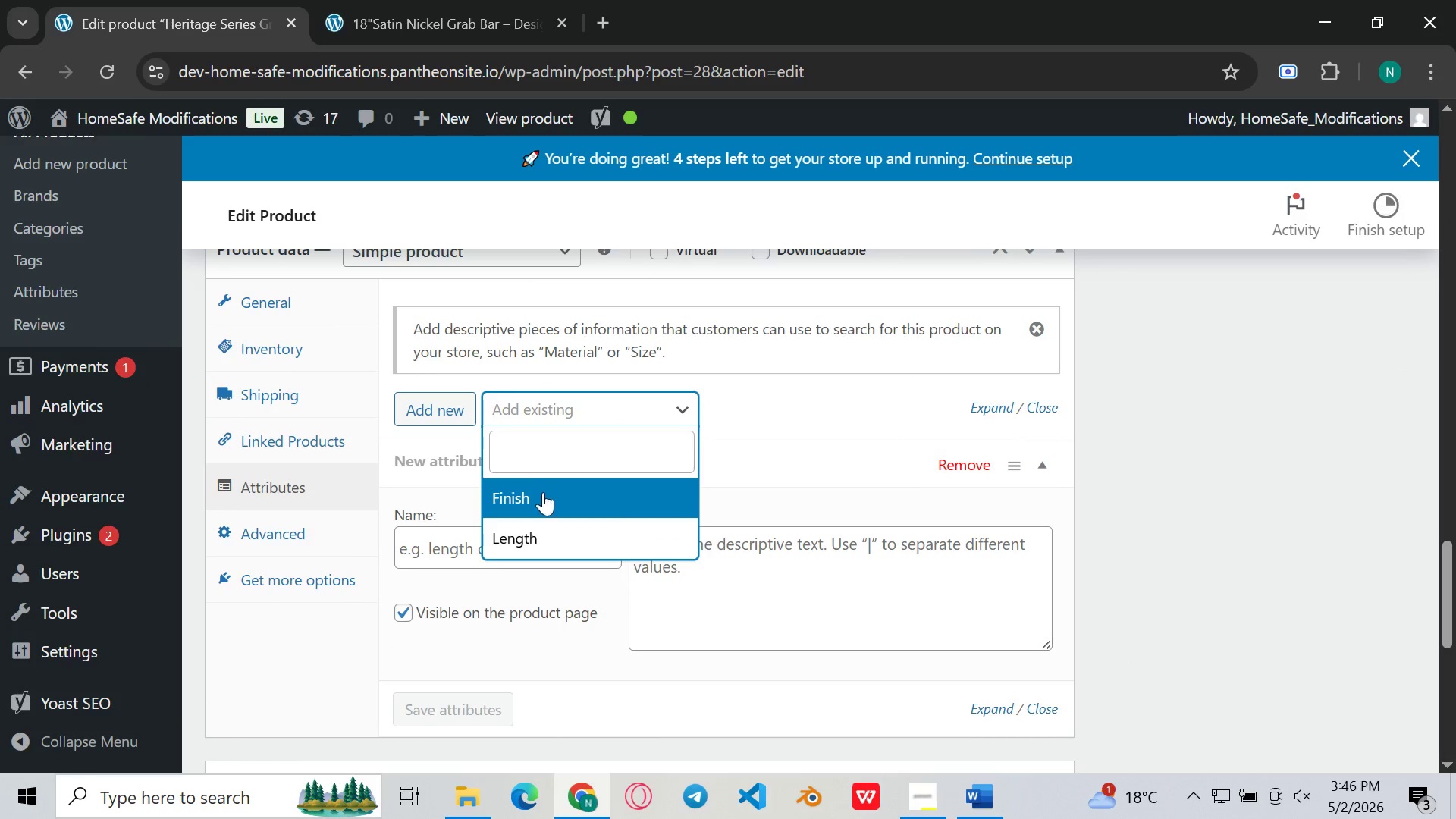 
left_click([541, 496])
 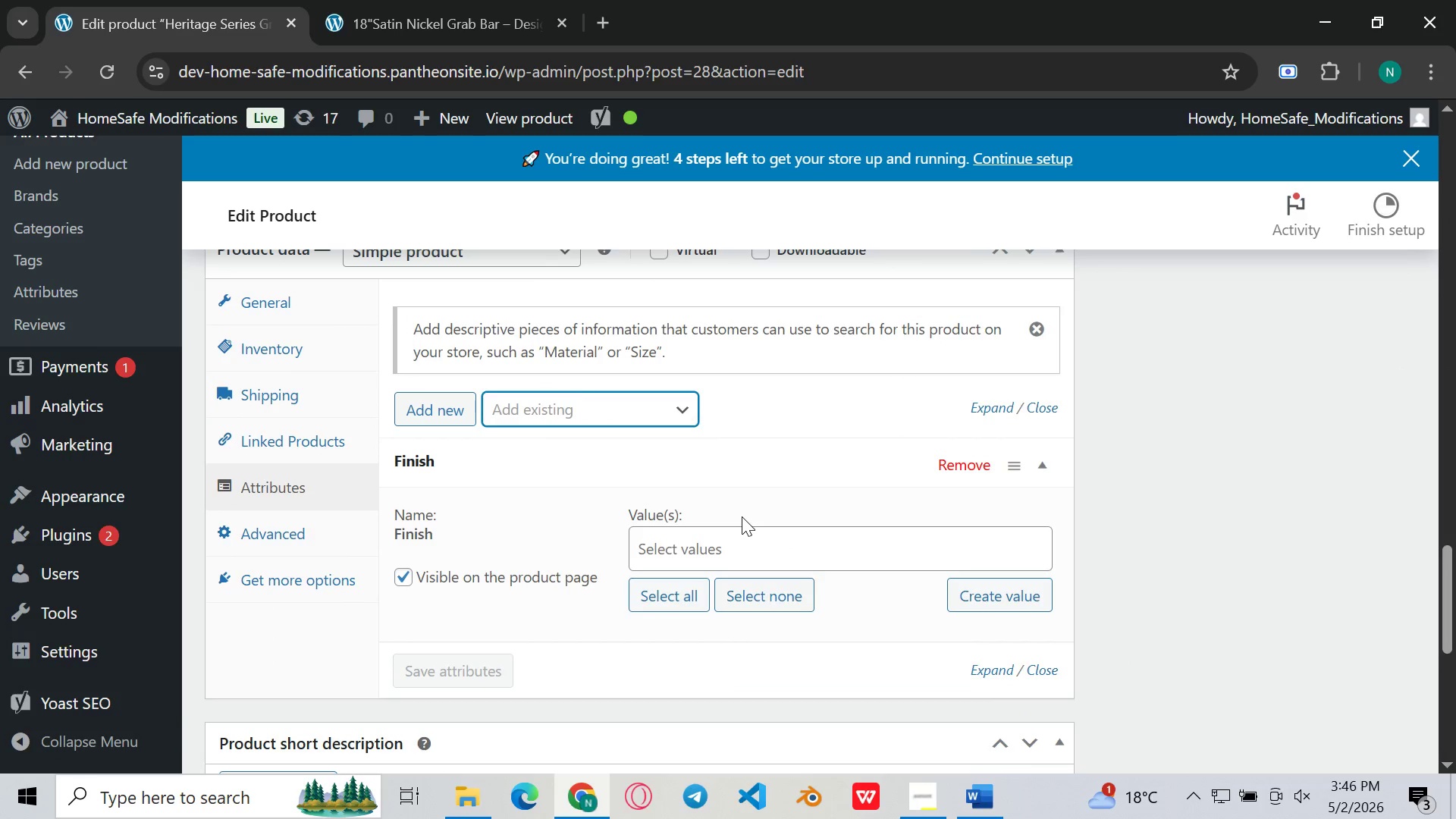 
left_click([714, 545])
 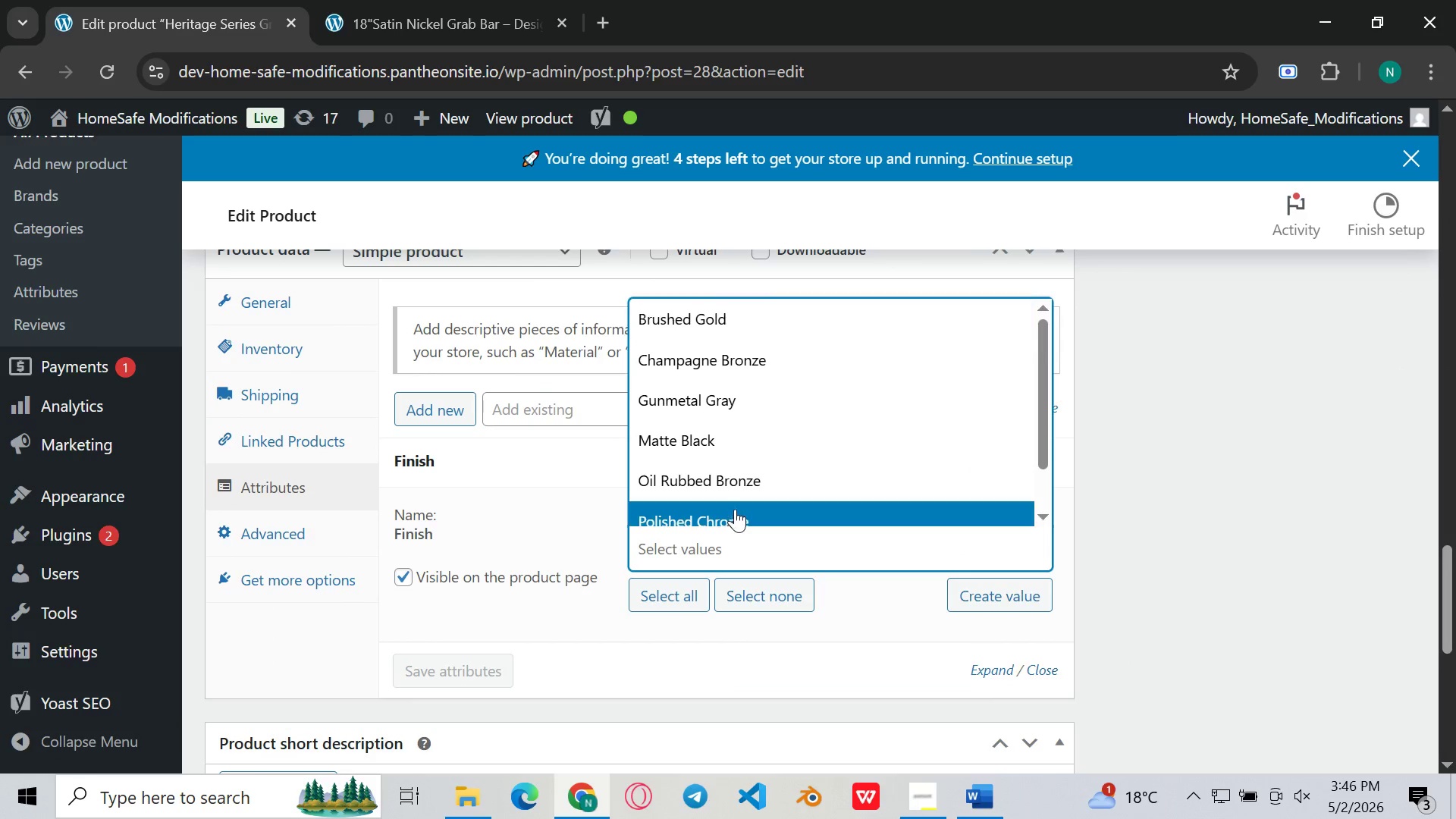 
left_click([735, 509])
 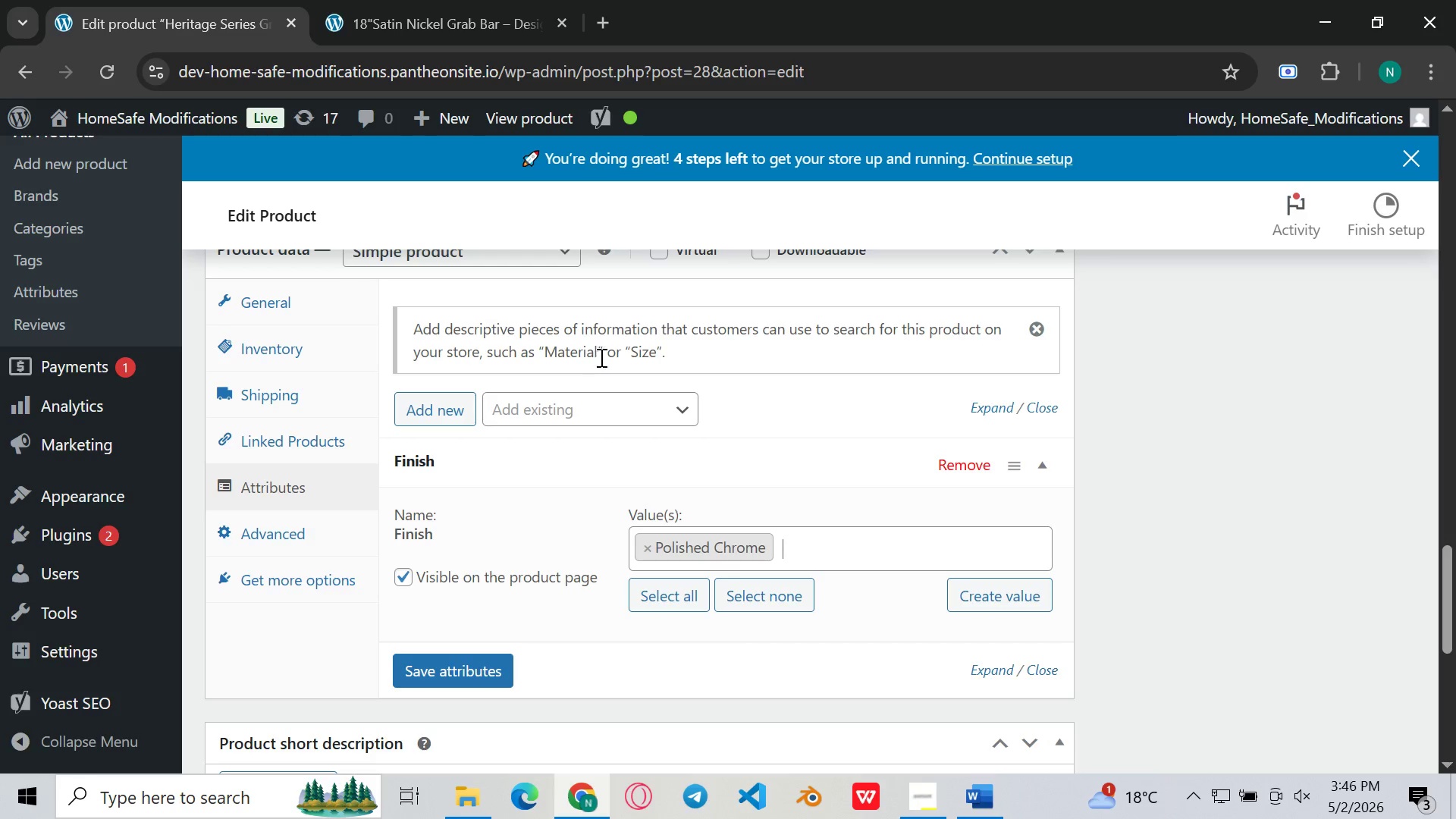 
left_click([568, 407])
 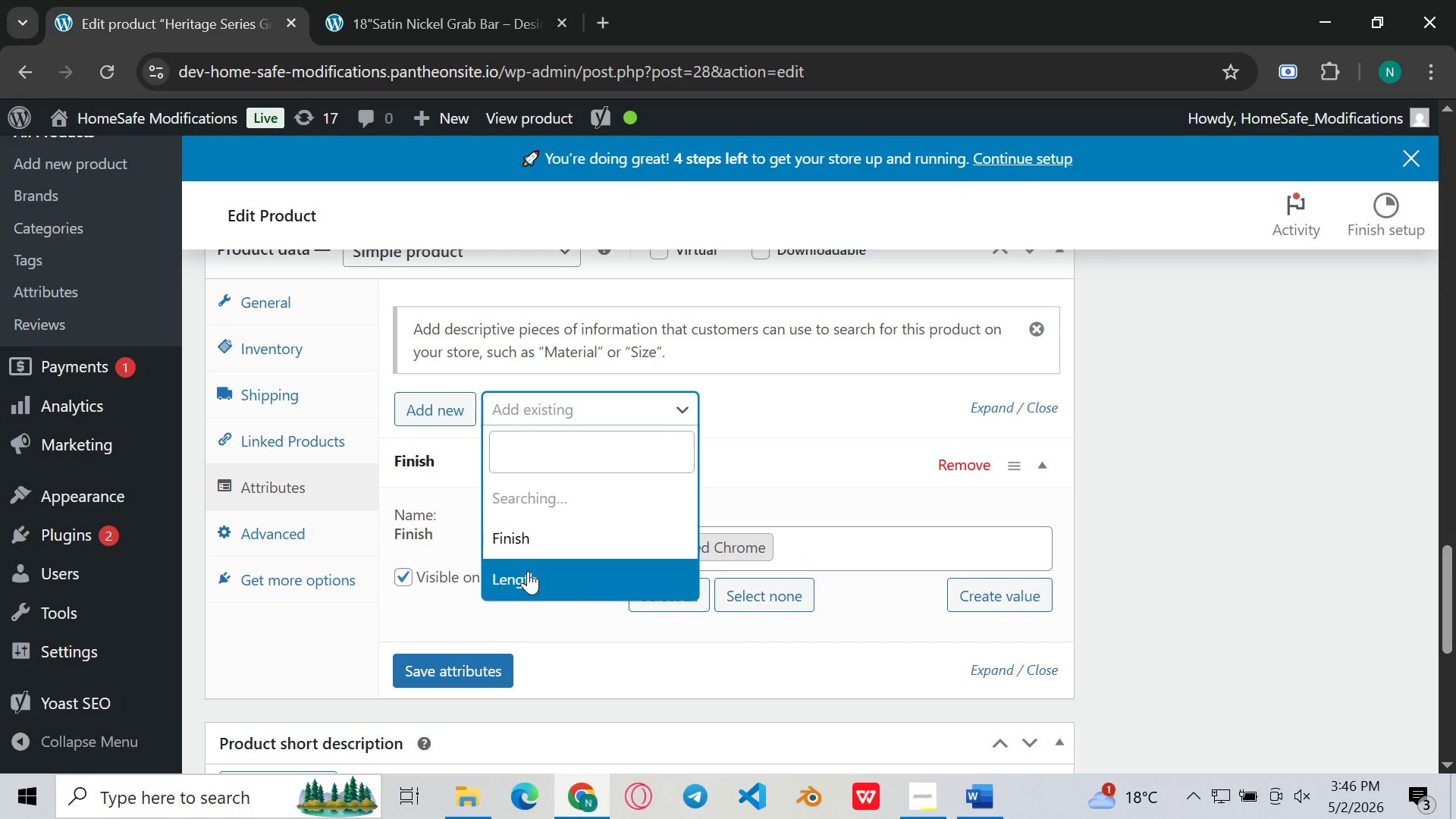 
left_click([528, 571])
 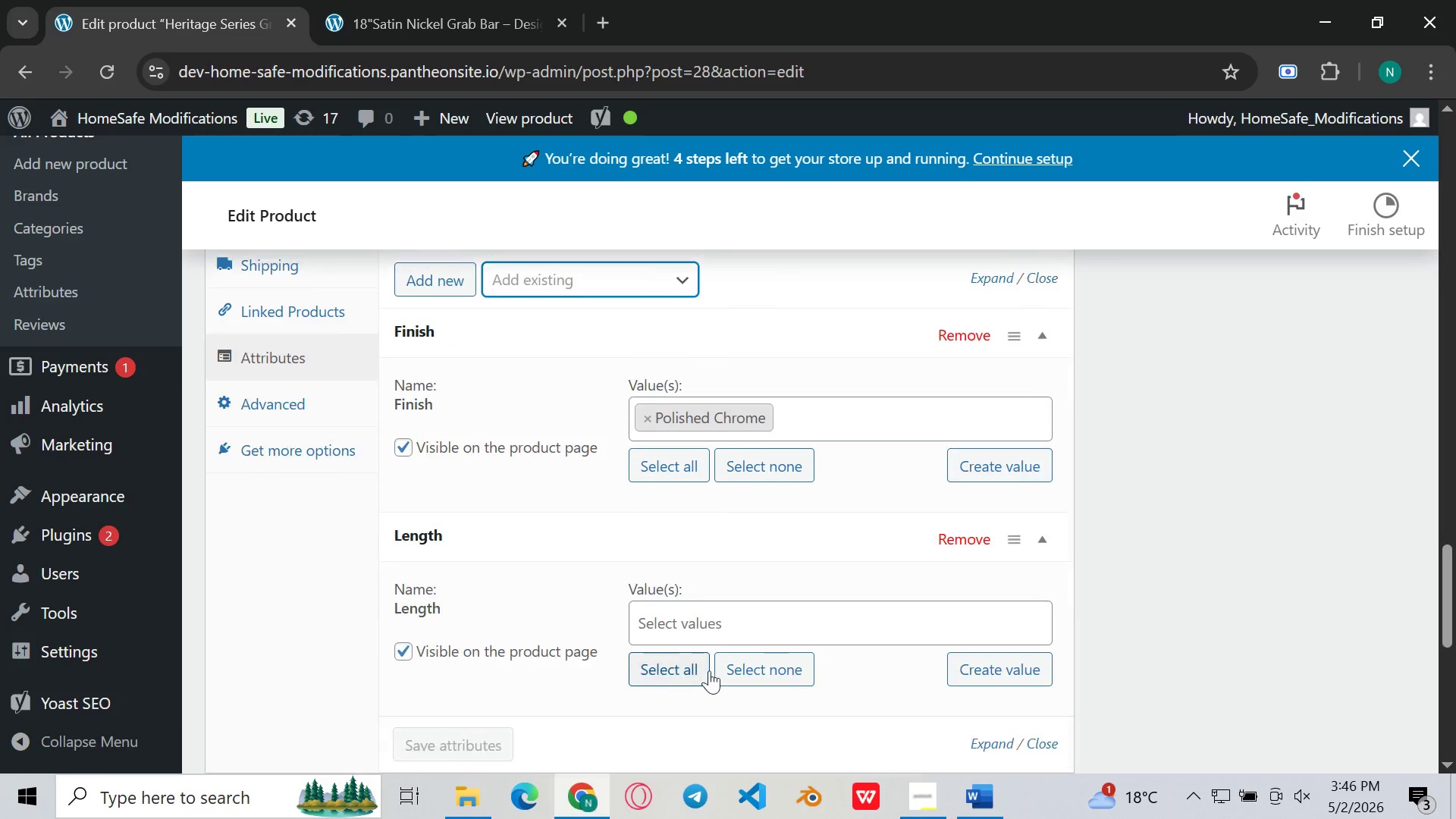 
left_click([740, 607])
 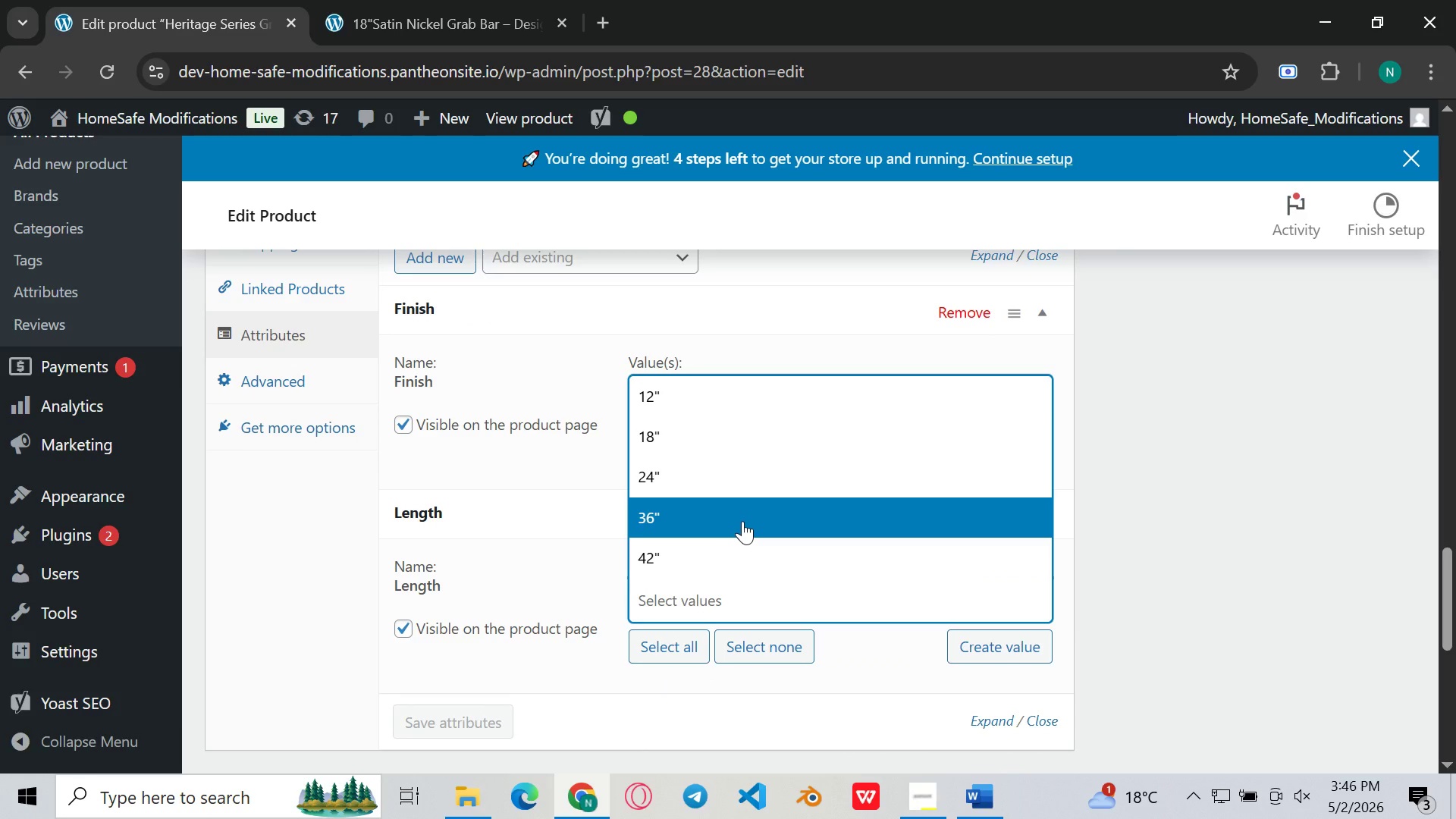 
left_click([742, 521])
 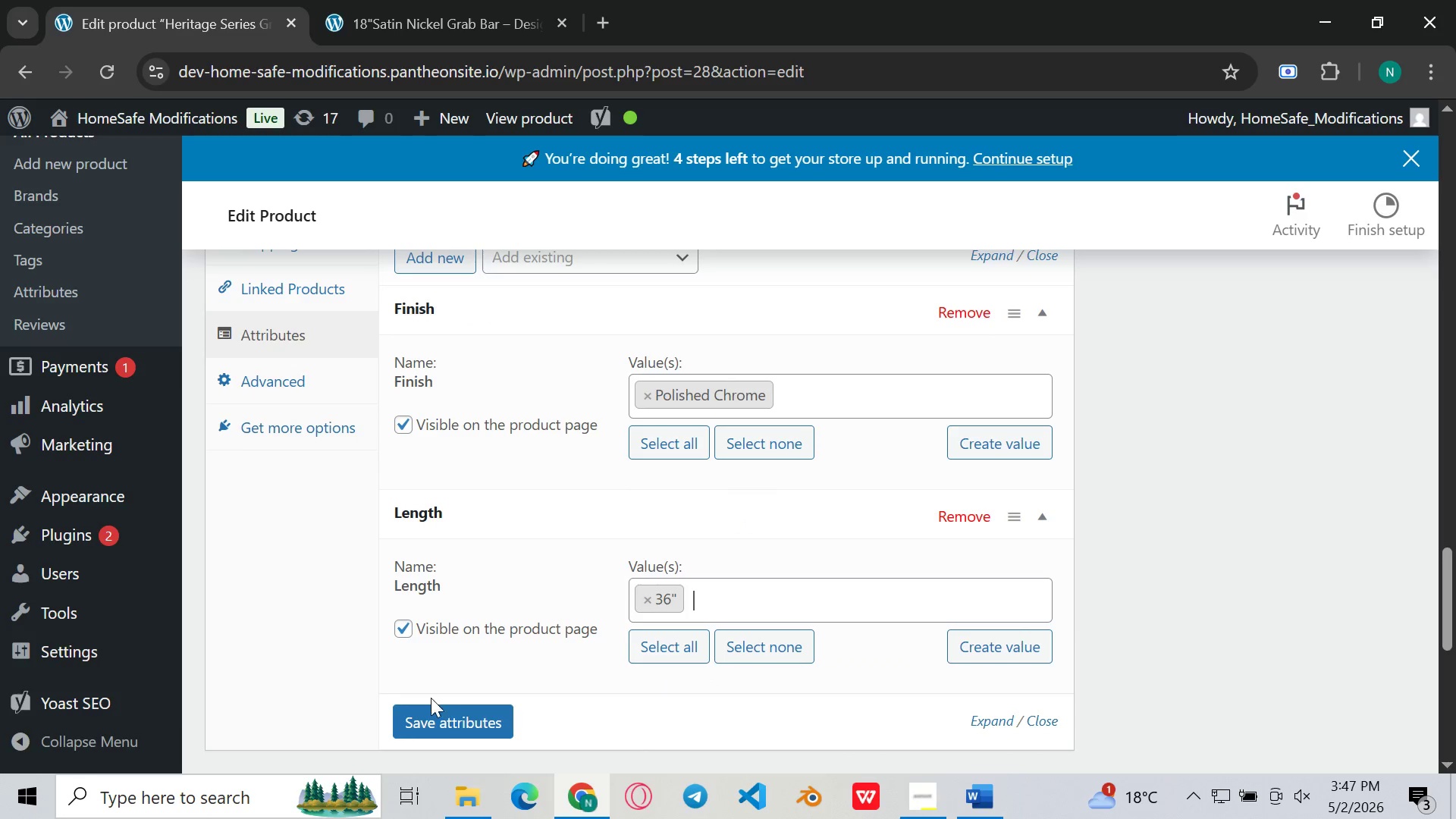 
left_click([426, 715])
 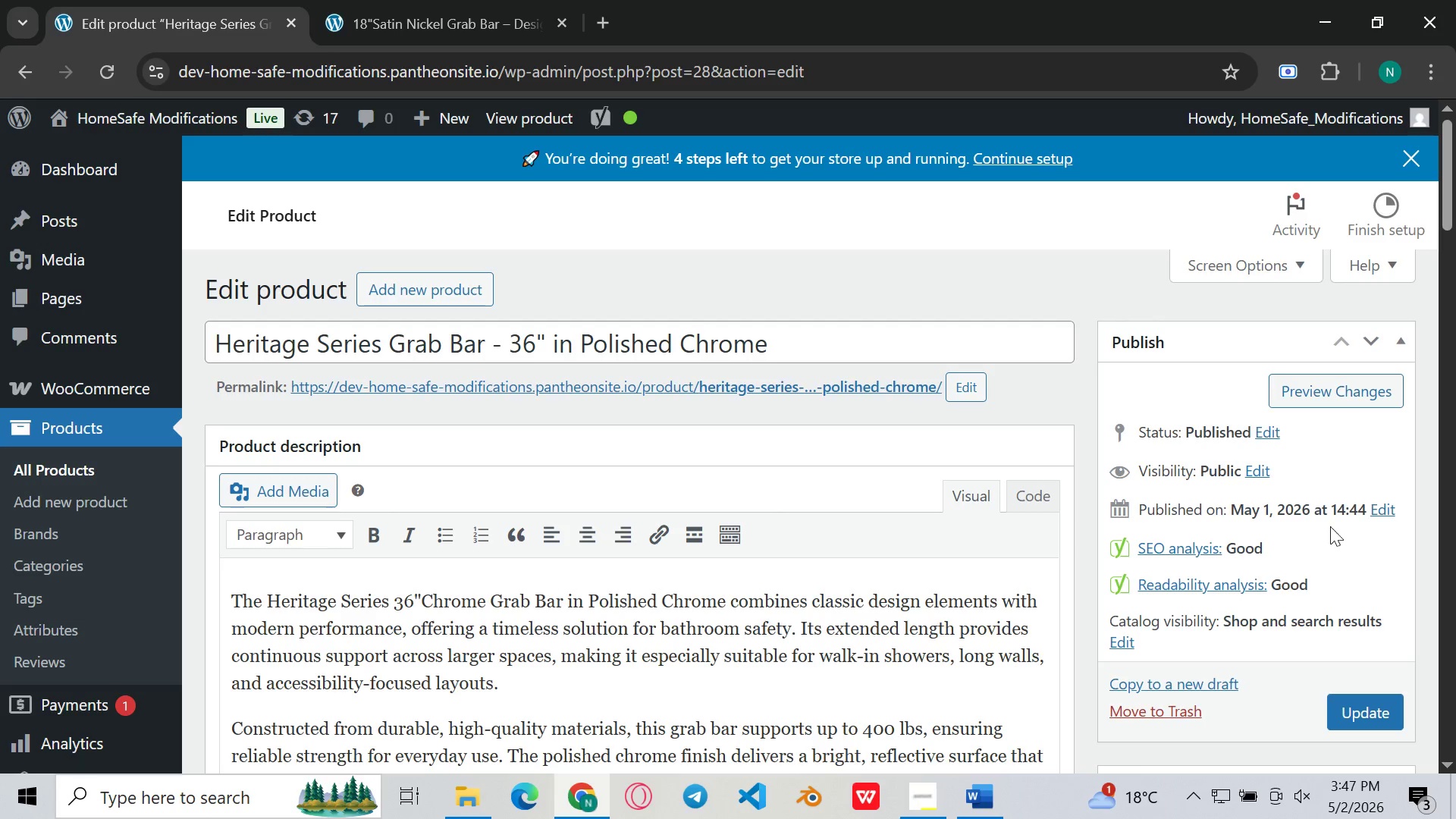 
left_click([1351, 726])
 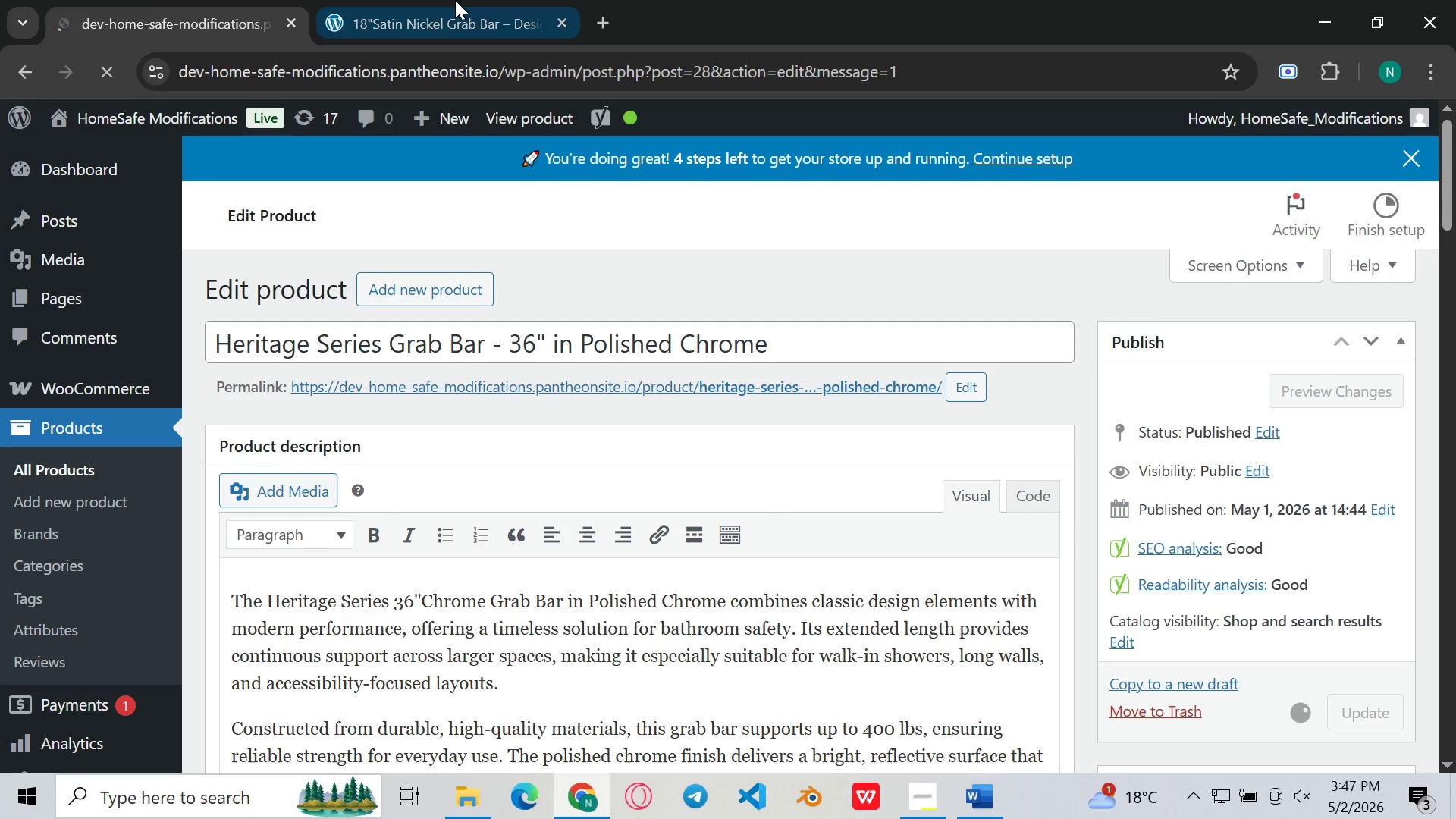 
left_click([455, 0])
 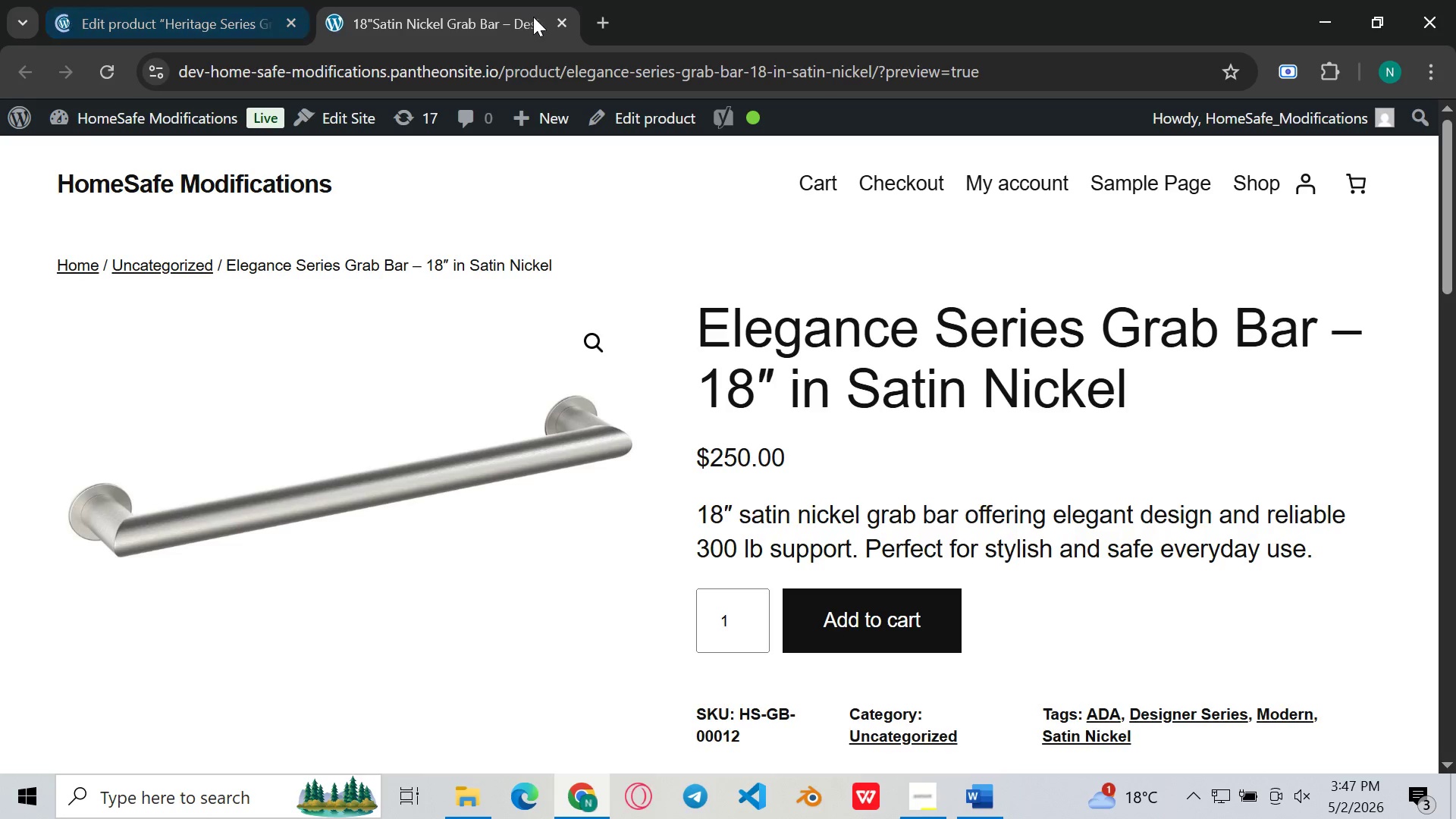 
left_click([555, 18])
 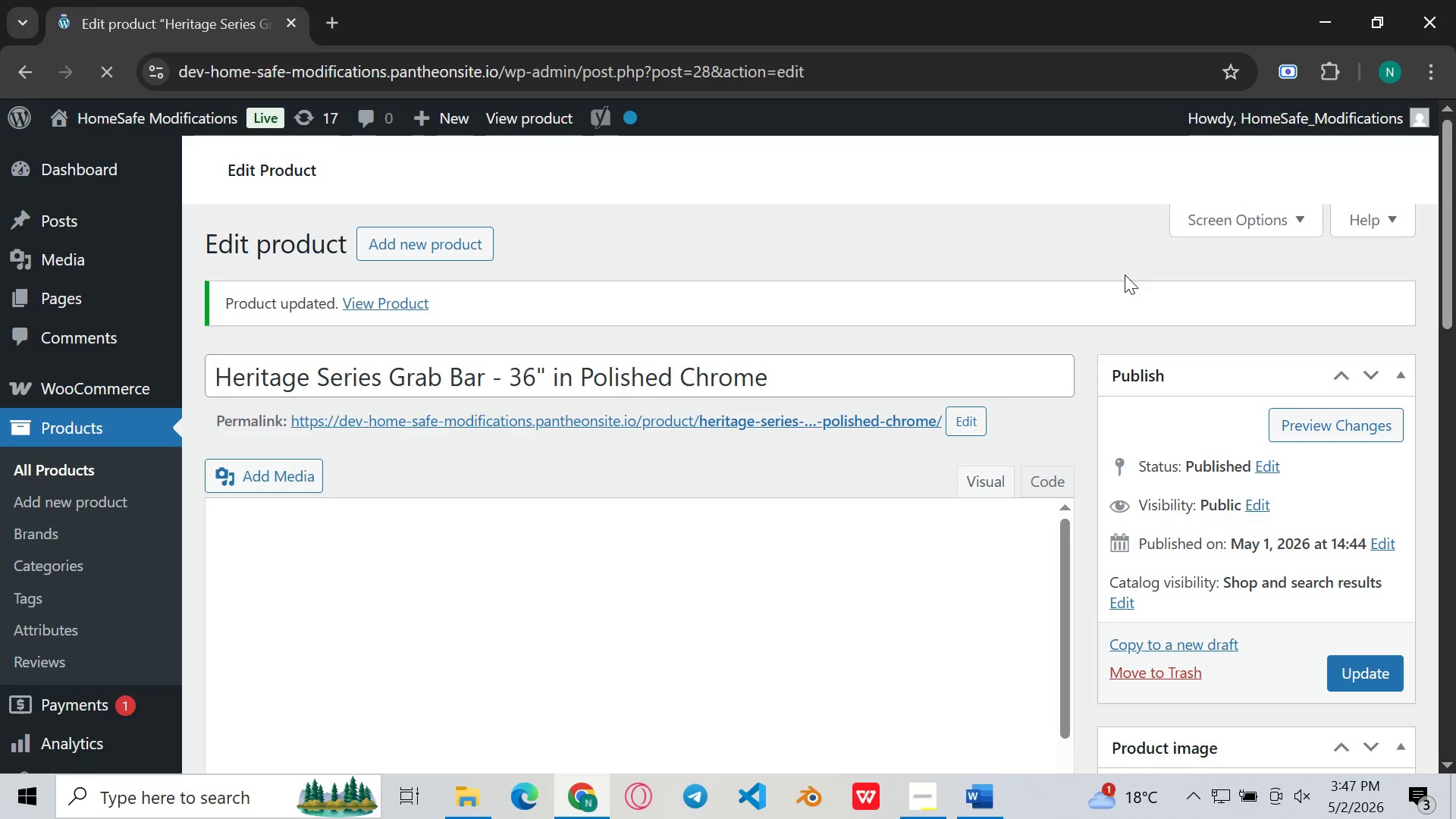 
left_click([1348, 418])
 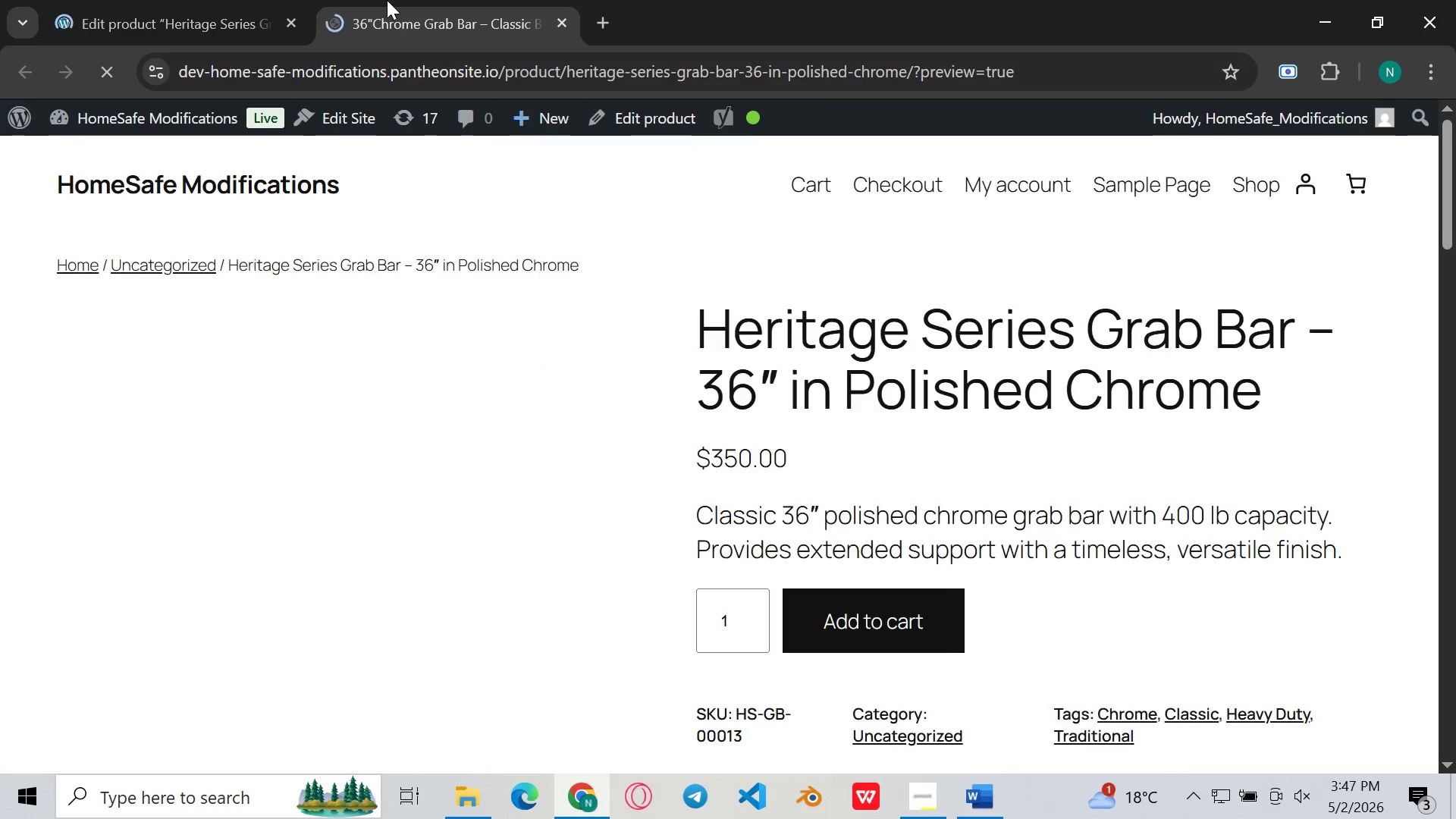 
left_click([387, 0])
 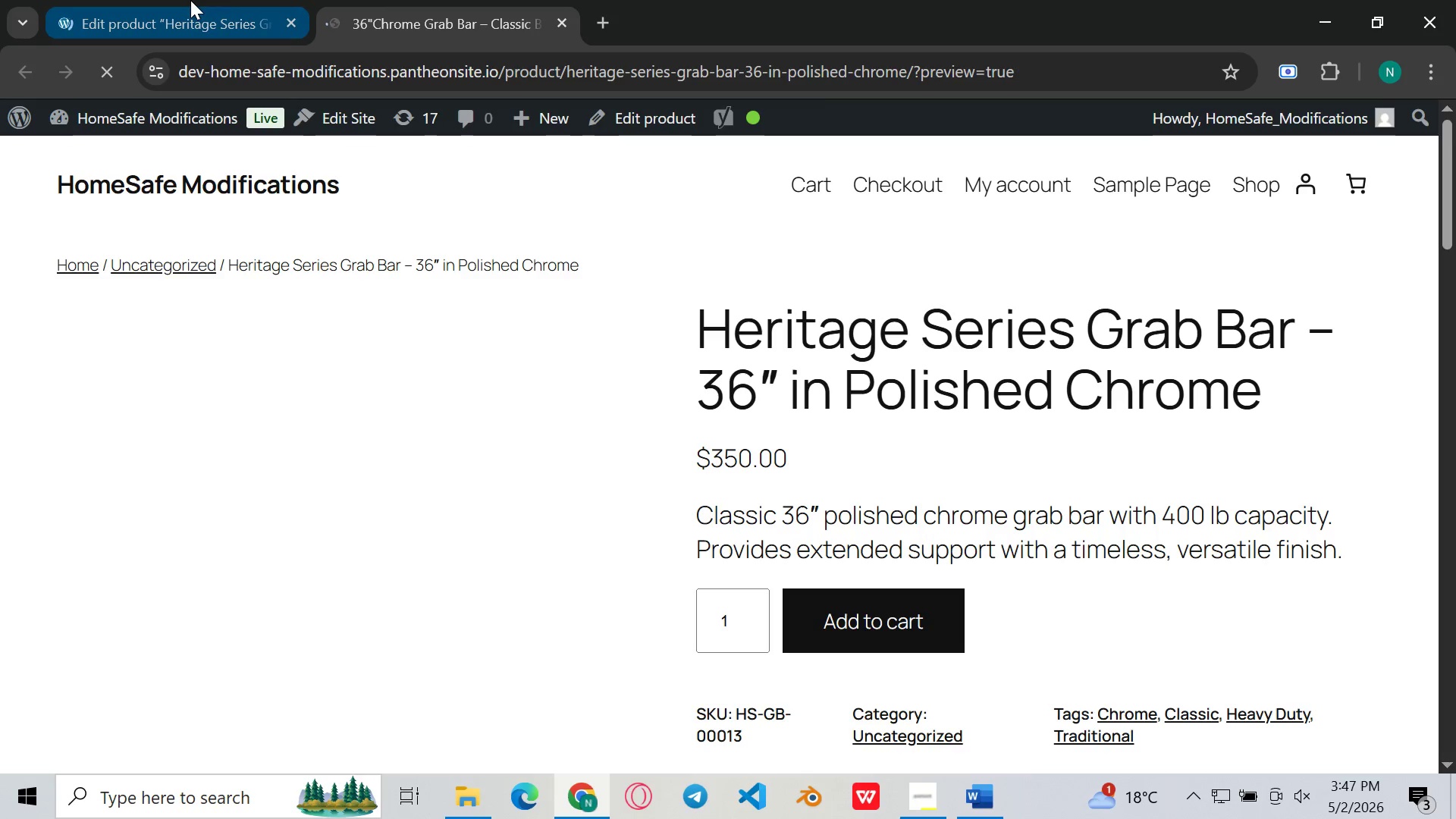 
left_click([190, 0])
 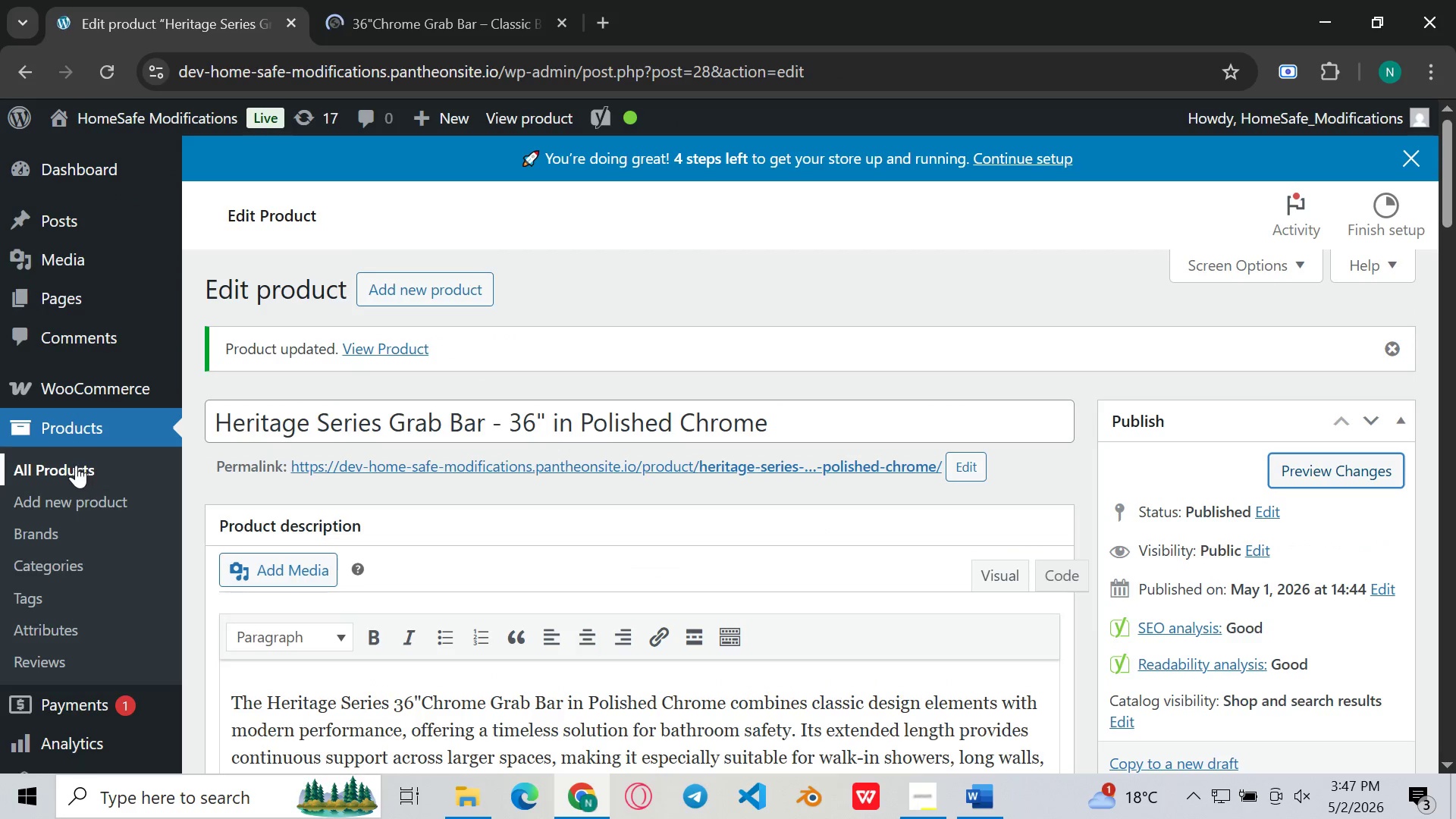 
left_click([74, 465])
 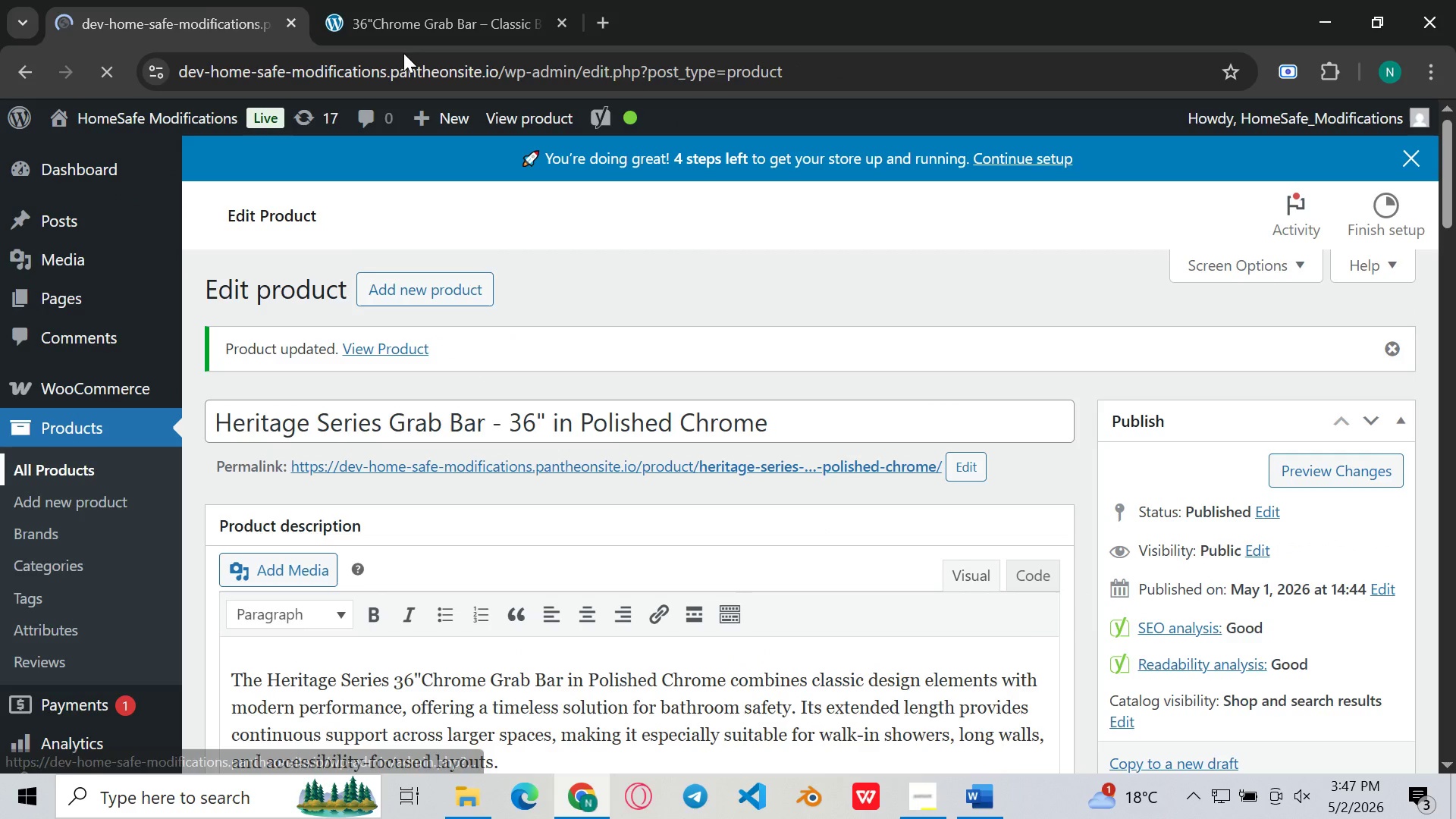 
left_click([418, 0])
 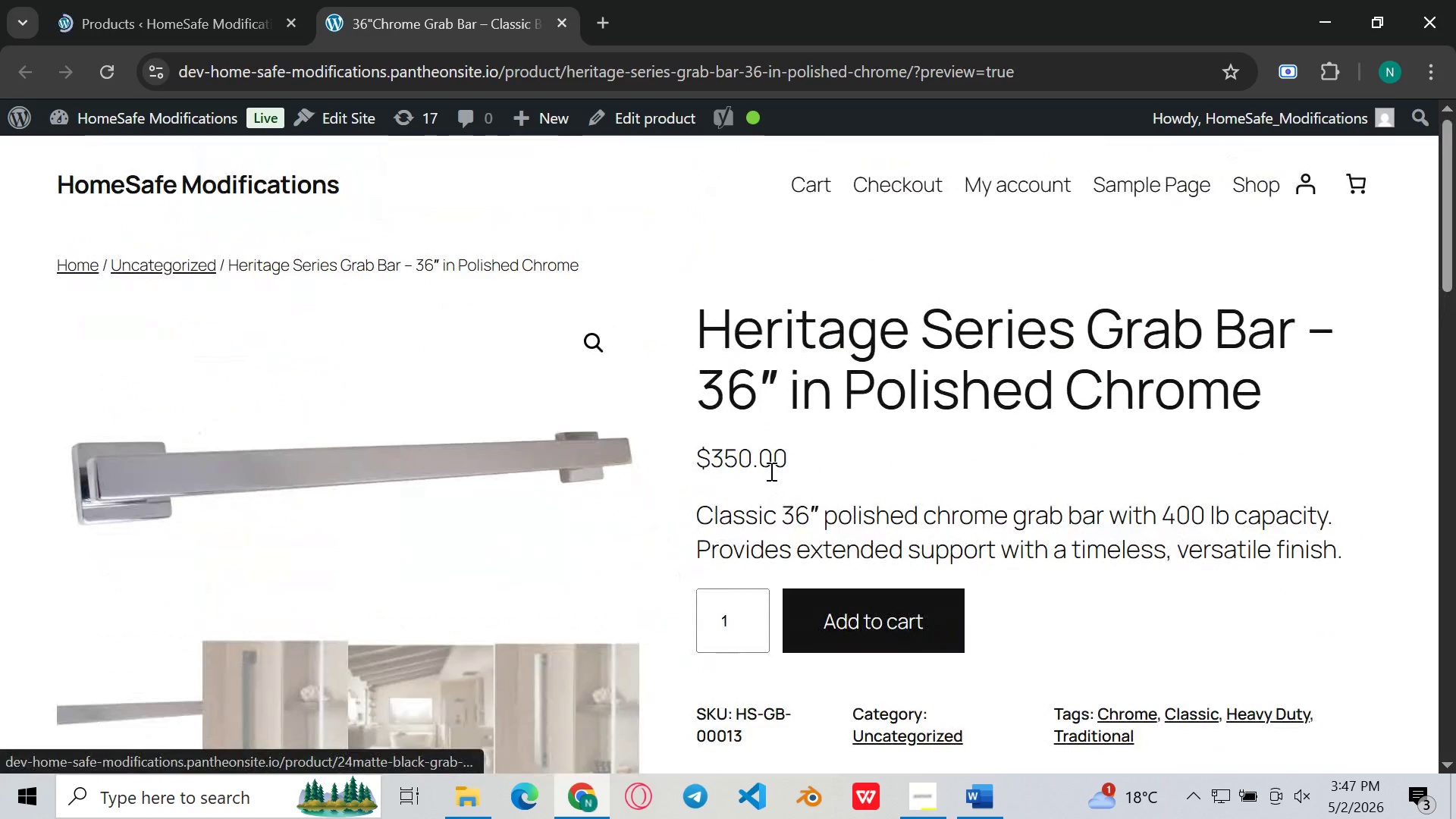 
left_click([215, 0])
 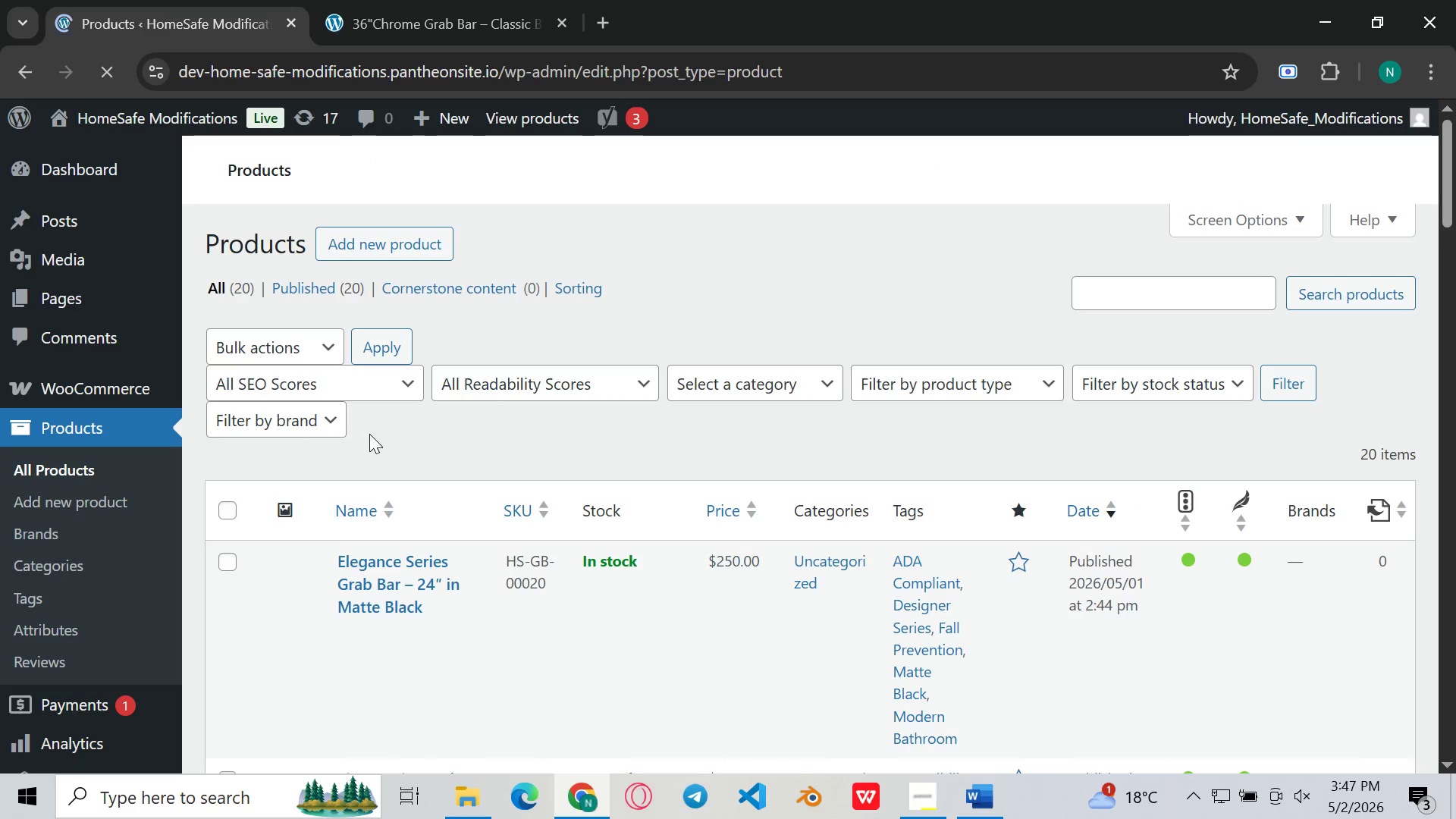 
mouse_move([476, 483])
 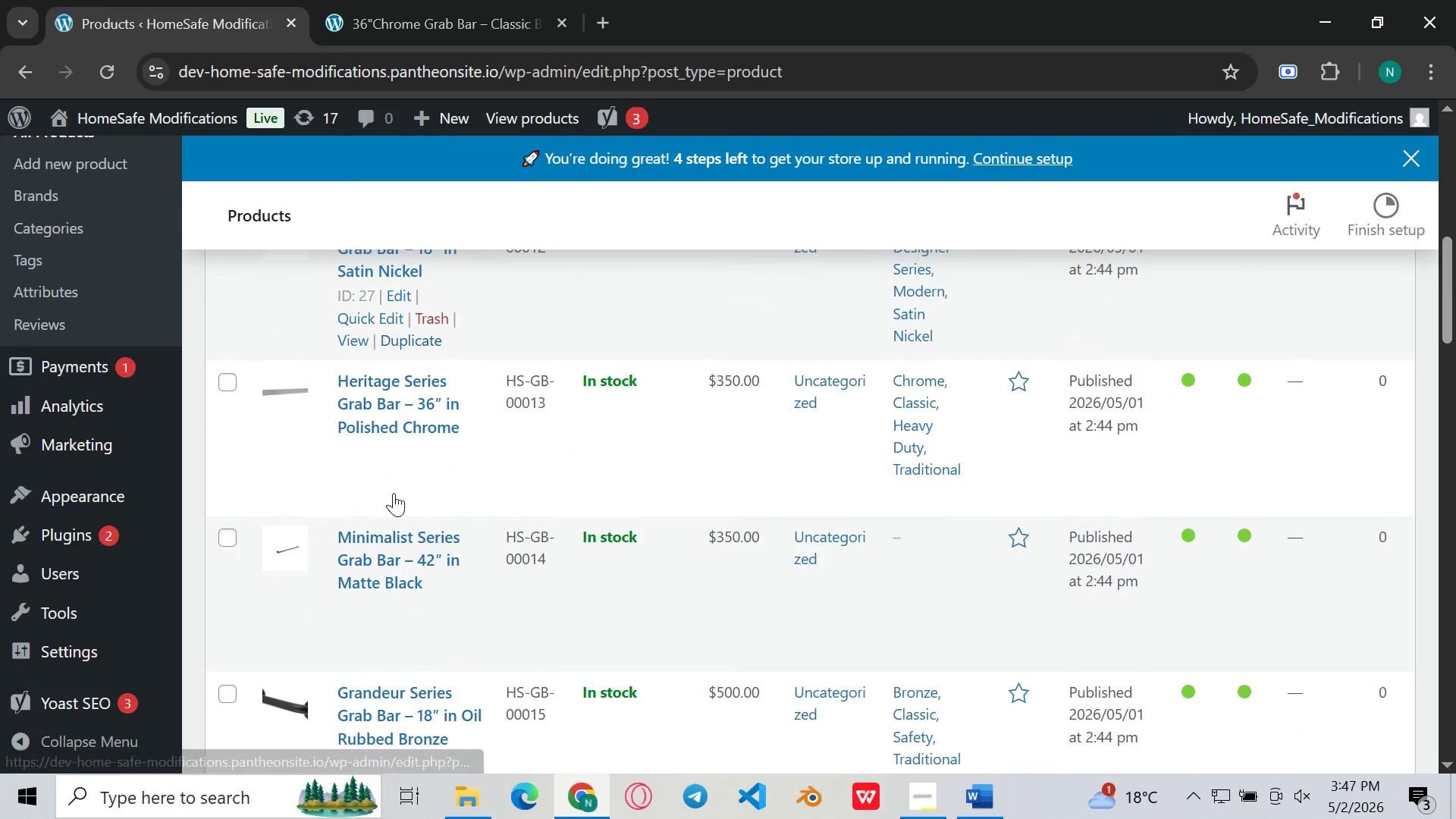 
left_click([394, 493])
 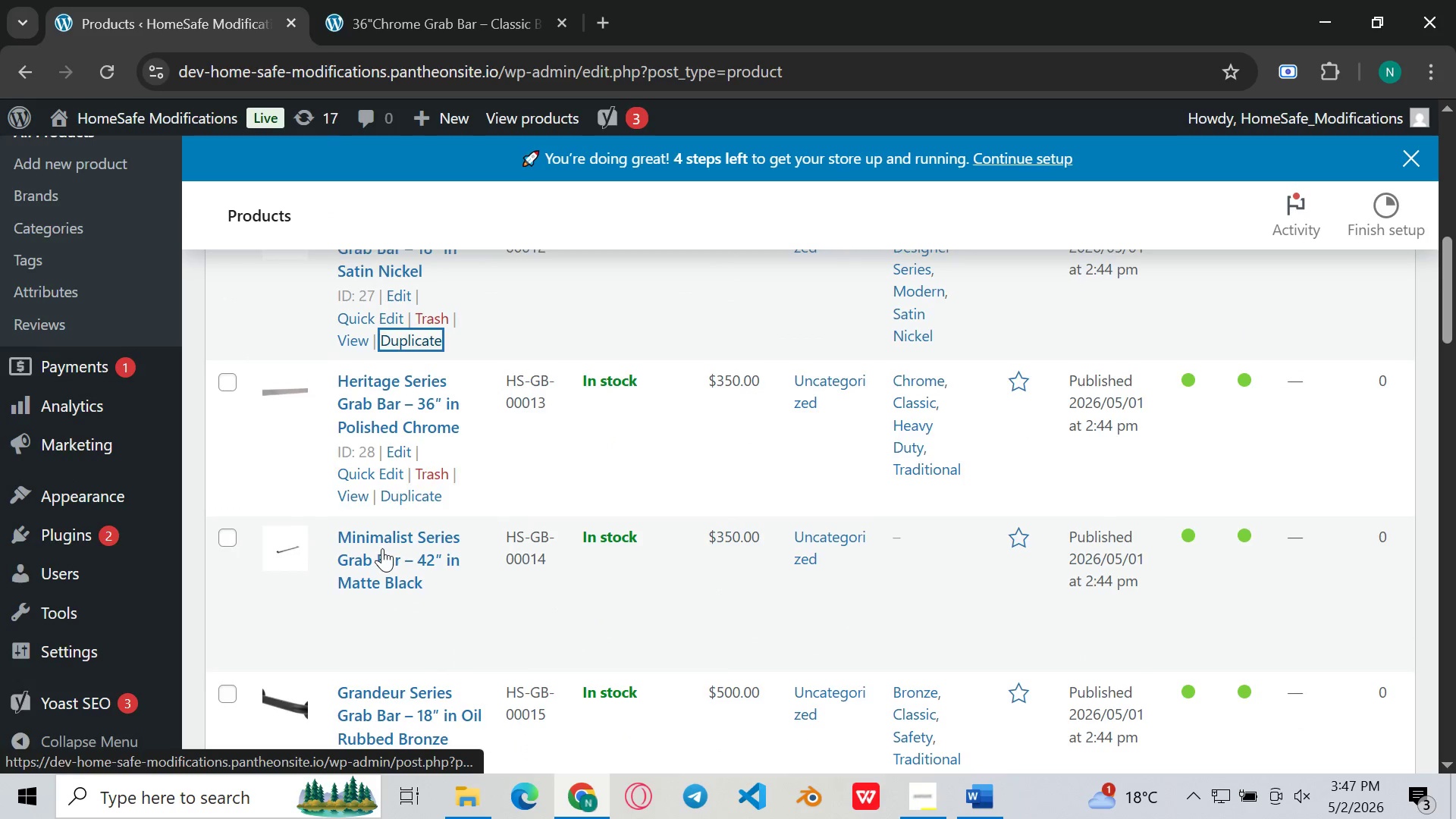 
left_click([382, 548])
 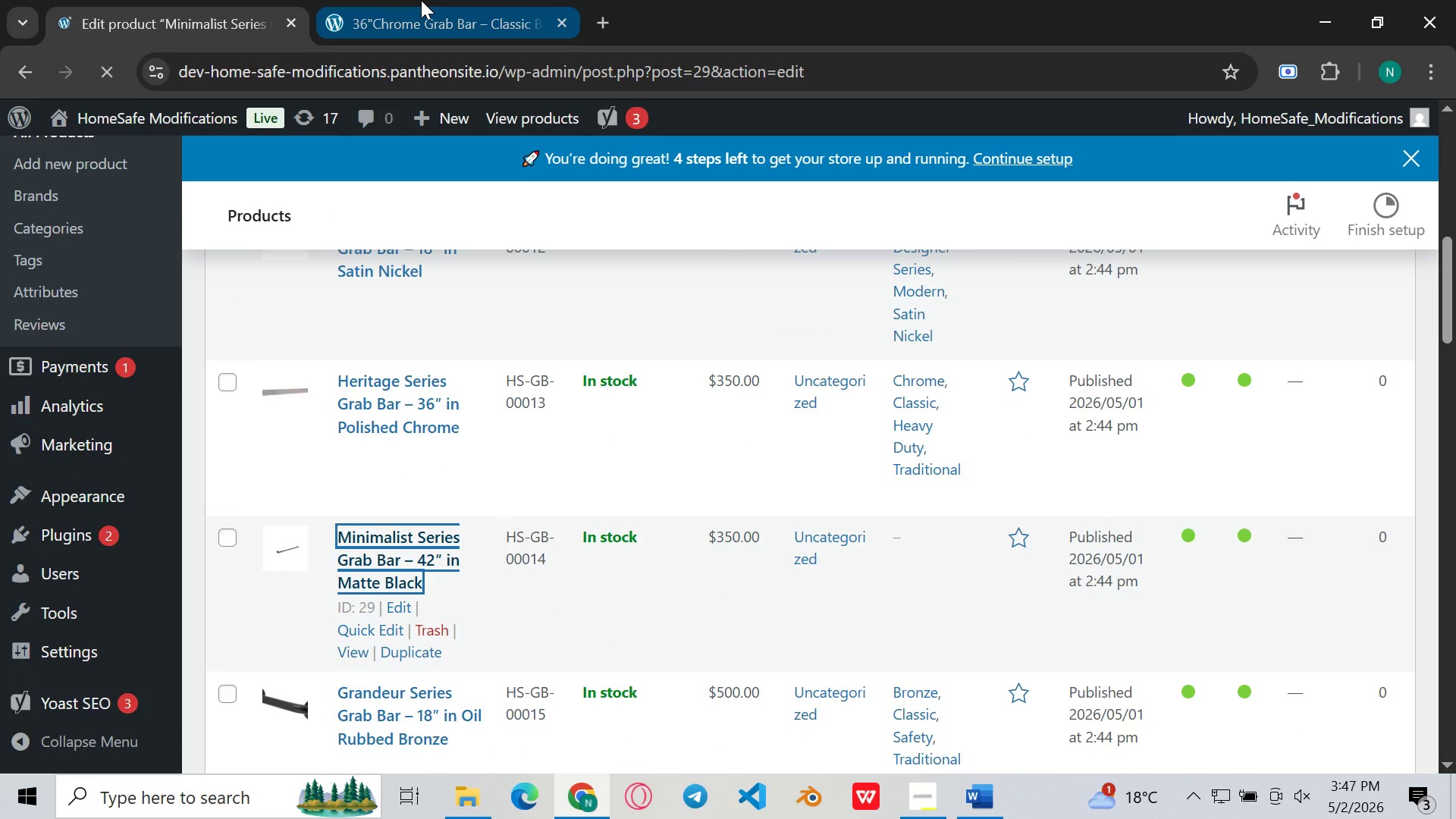 
left_click([421, 0])
 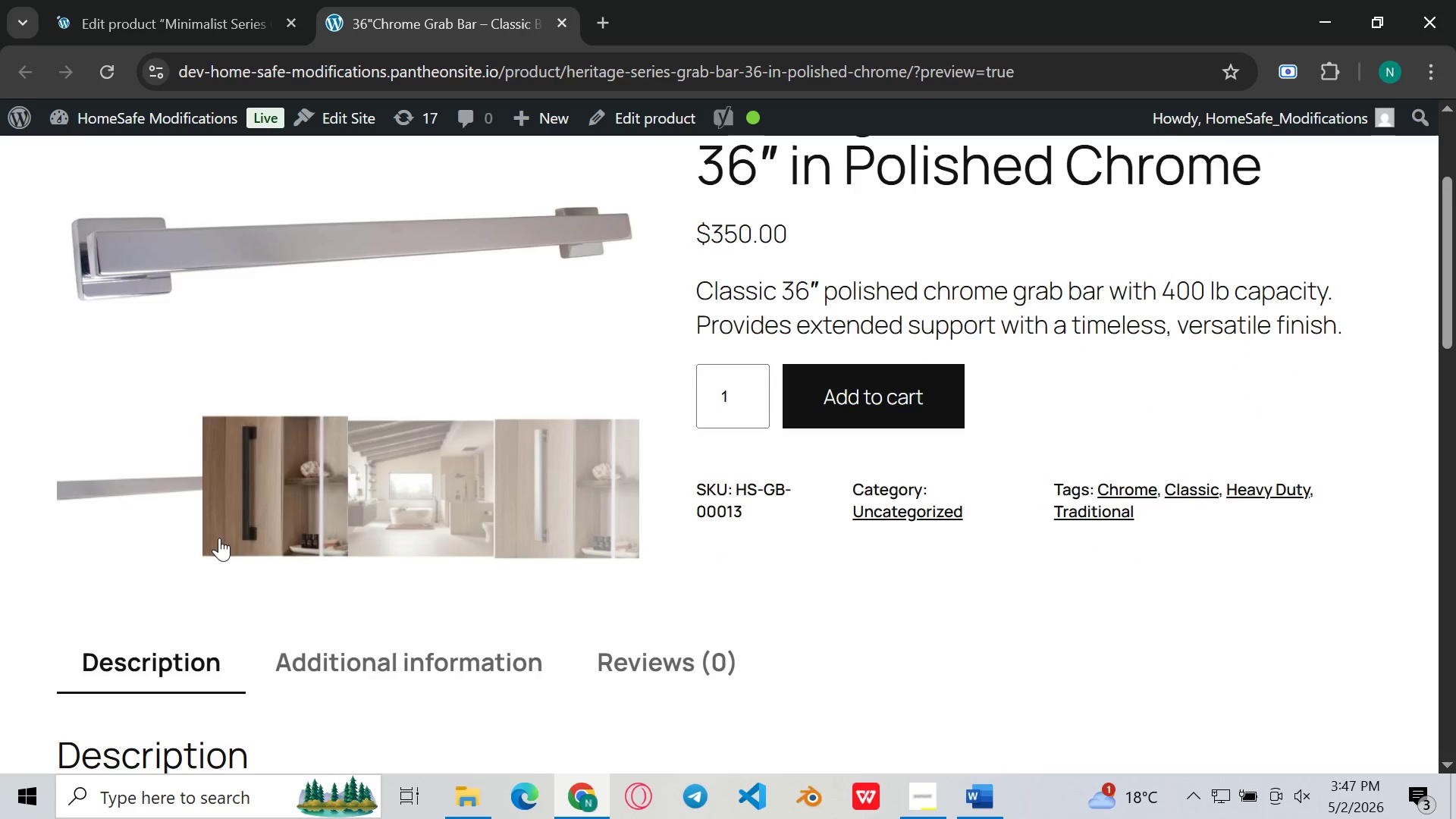 
left_click([296, 503])
 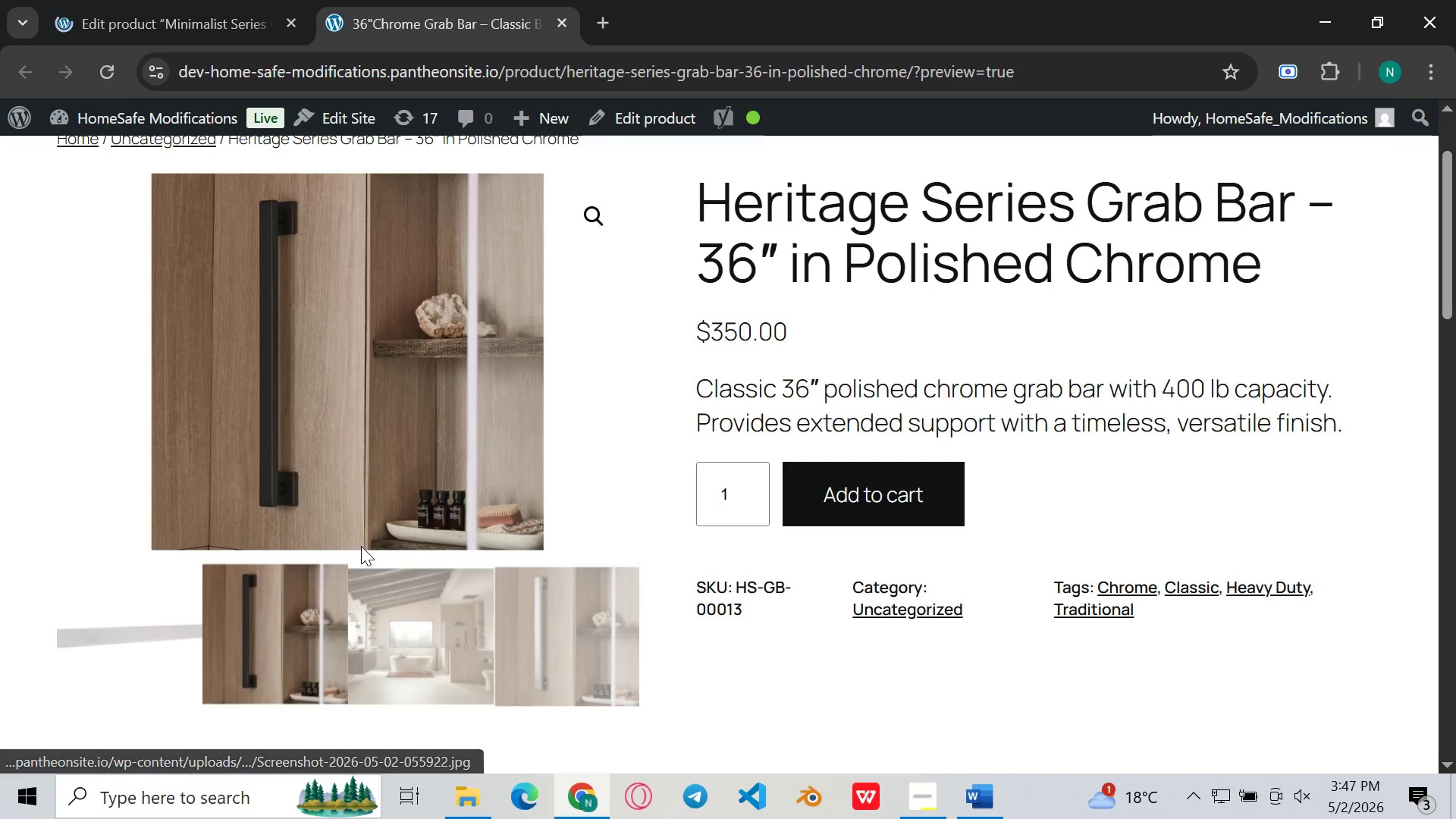 
left_click([377, 632])
 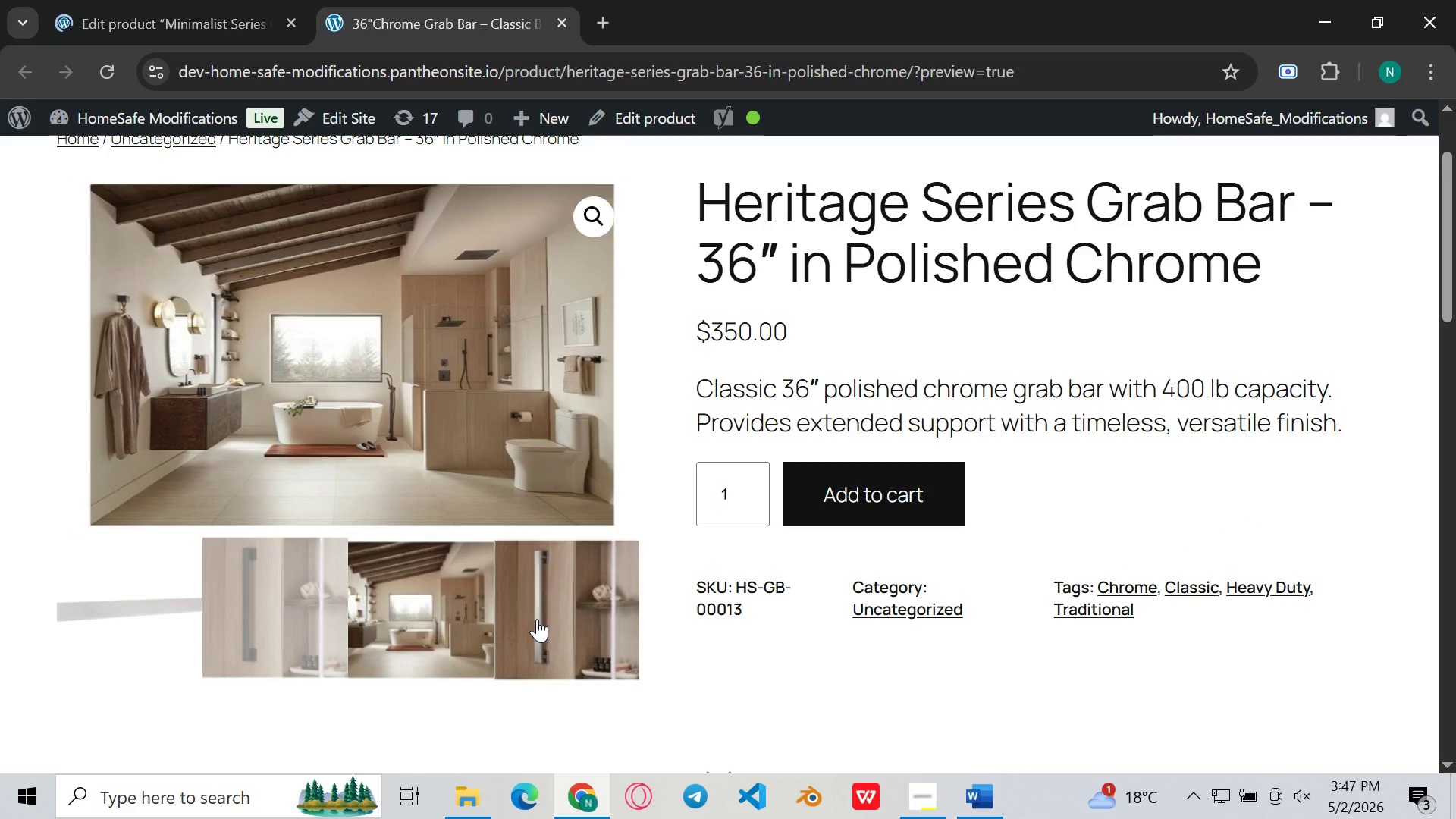 
left_click([537, 619])
 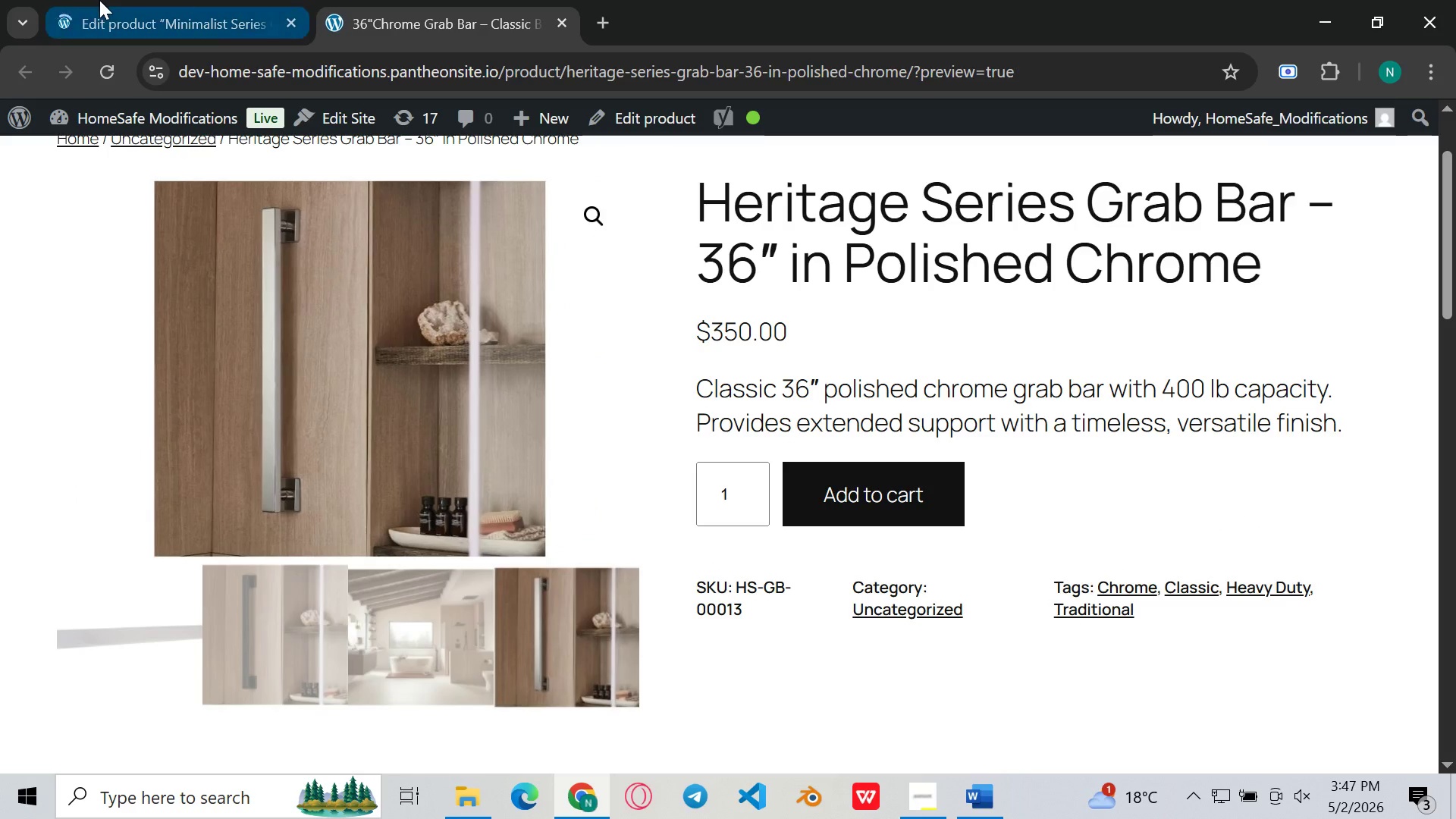 
left_click([99, 0])
 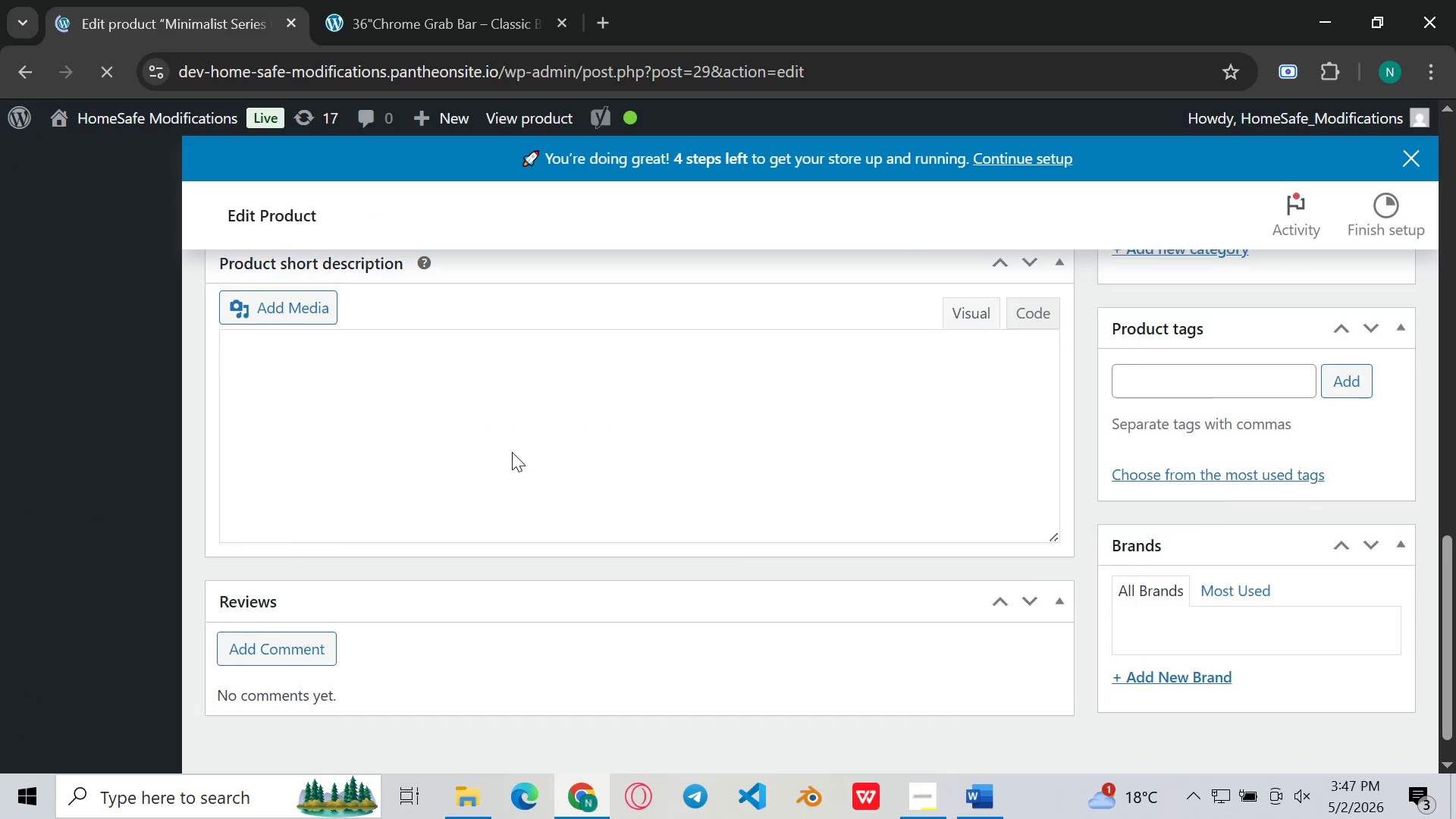 
wait(9.39)
 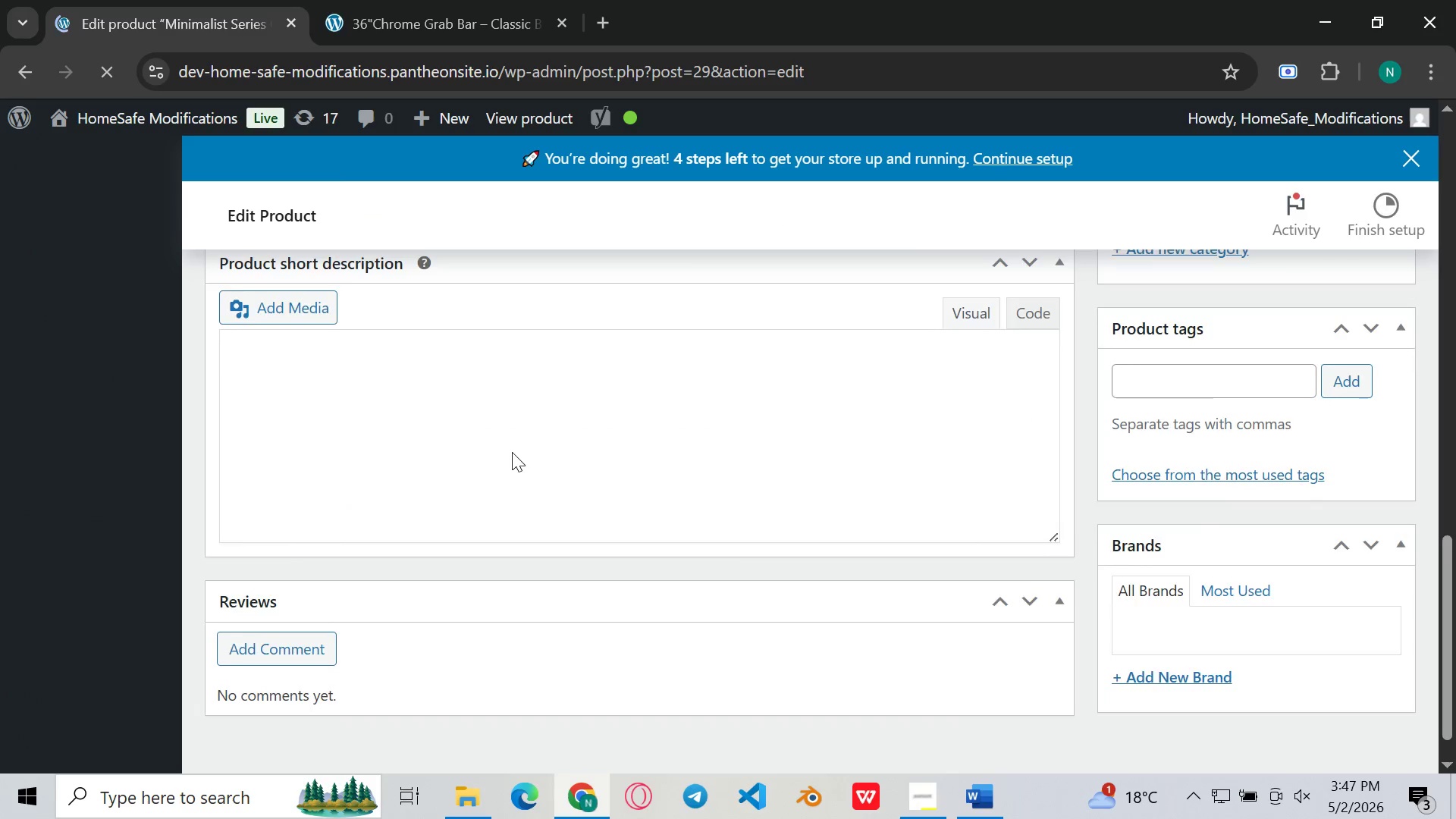 
left_click([268, 620])
 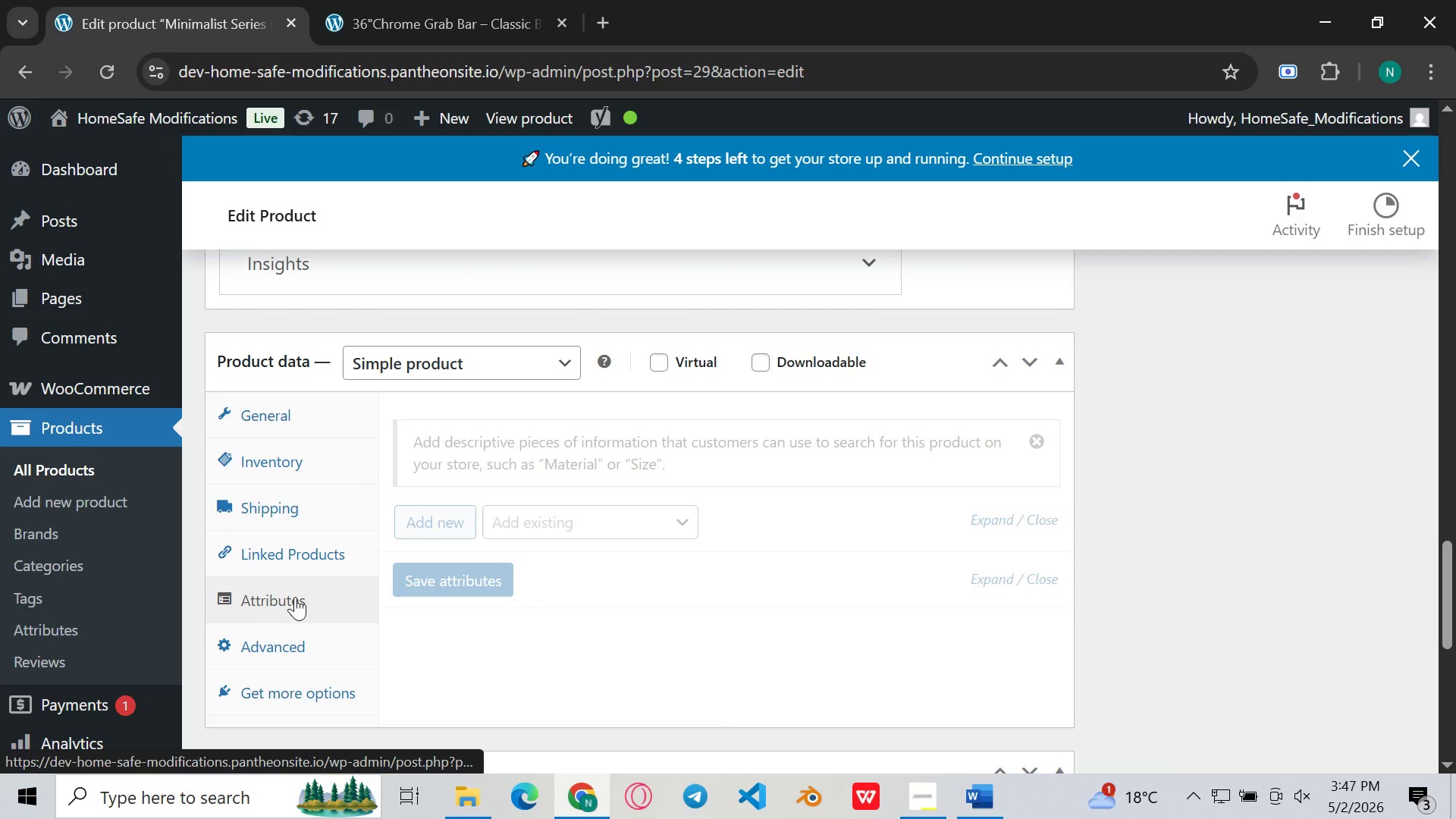 
left_click([295, 597])
 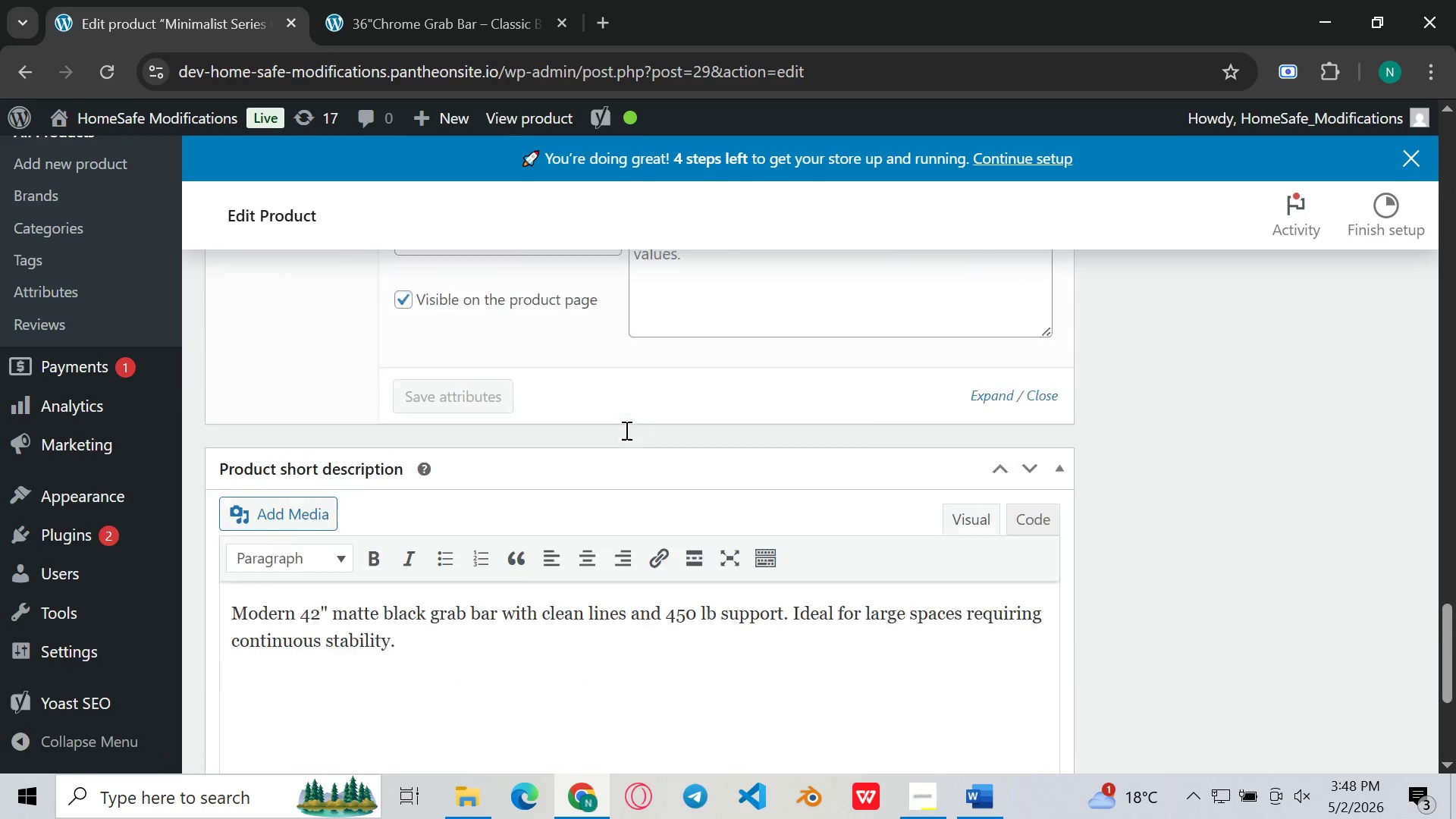 
wait(10.14)
 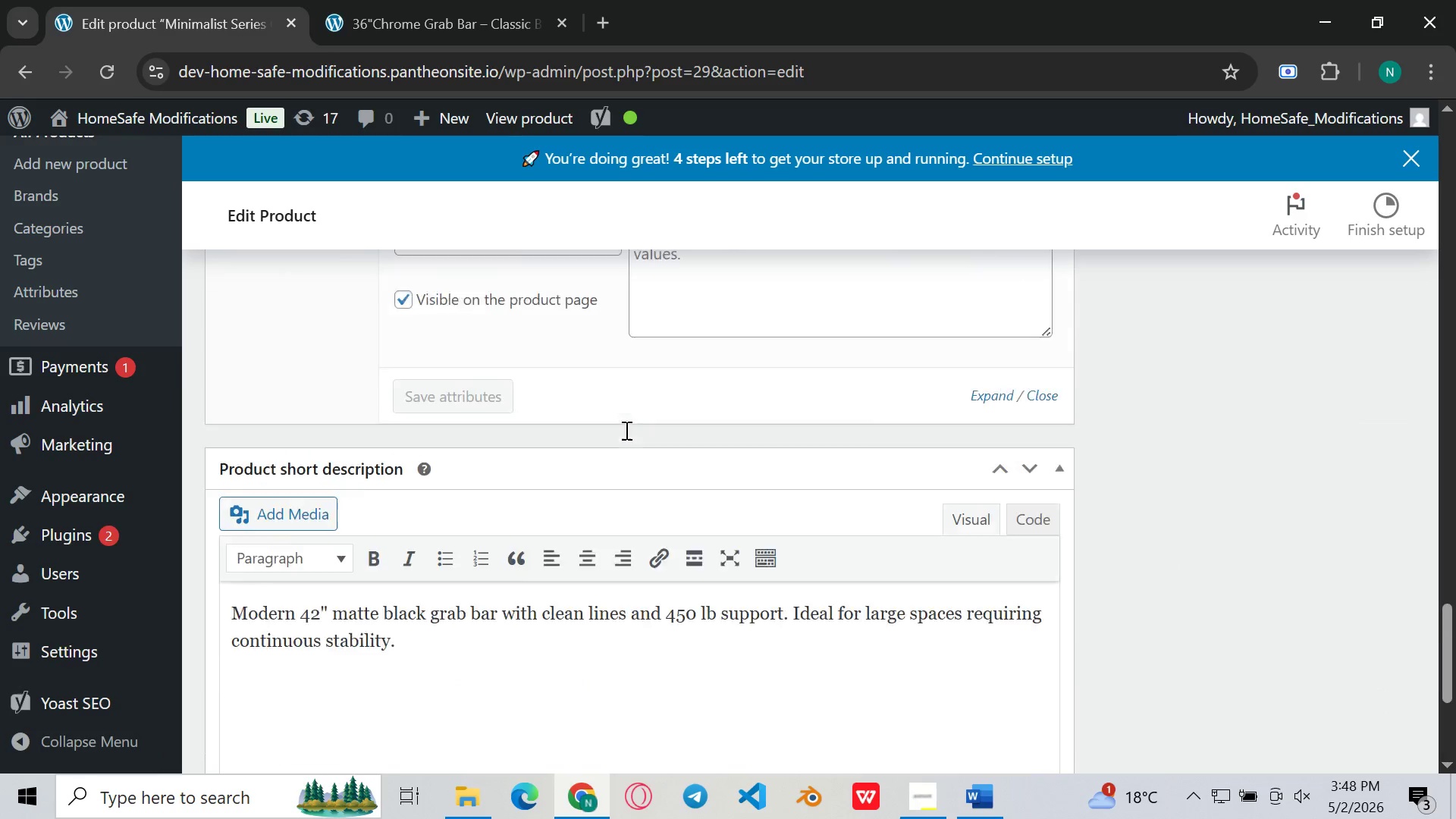 
left_click([543, 428])
 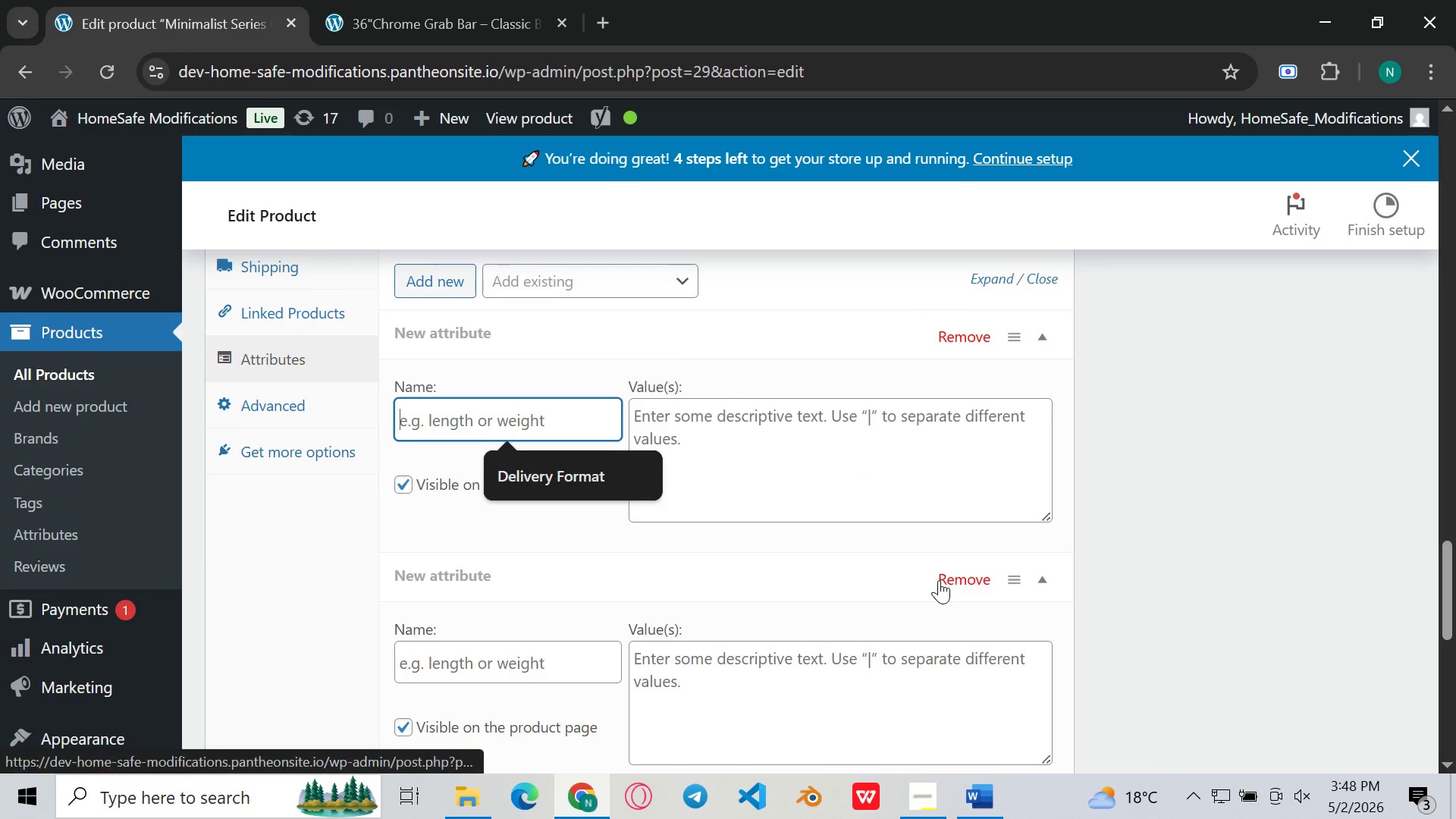 
left_click([959, 576])
 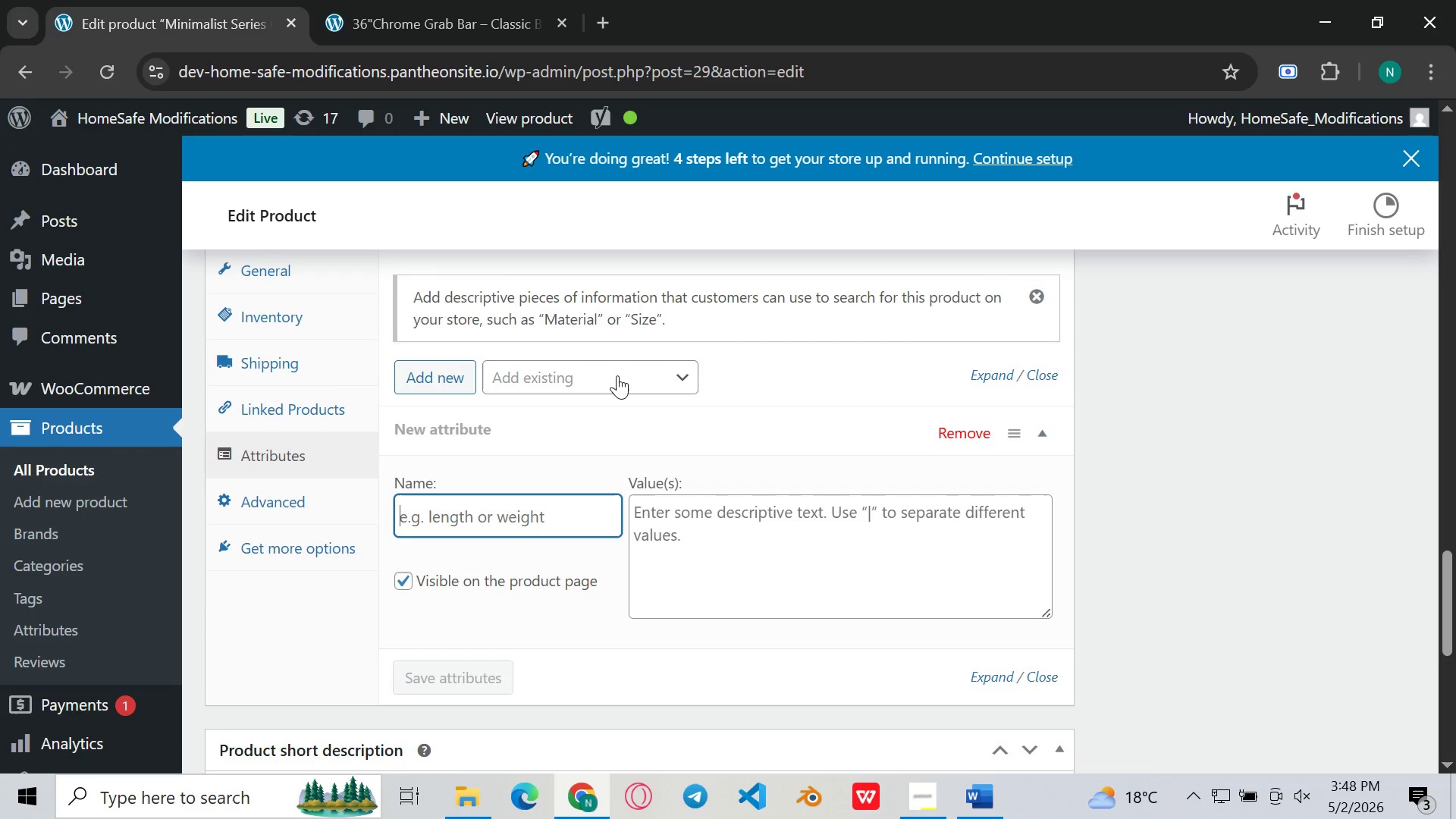 
left_click([617, 375])
 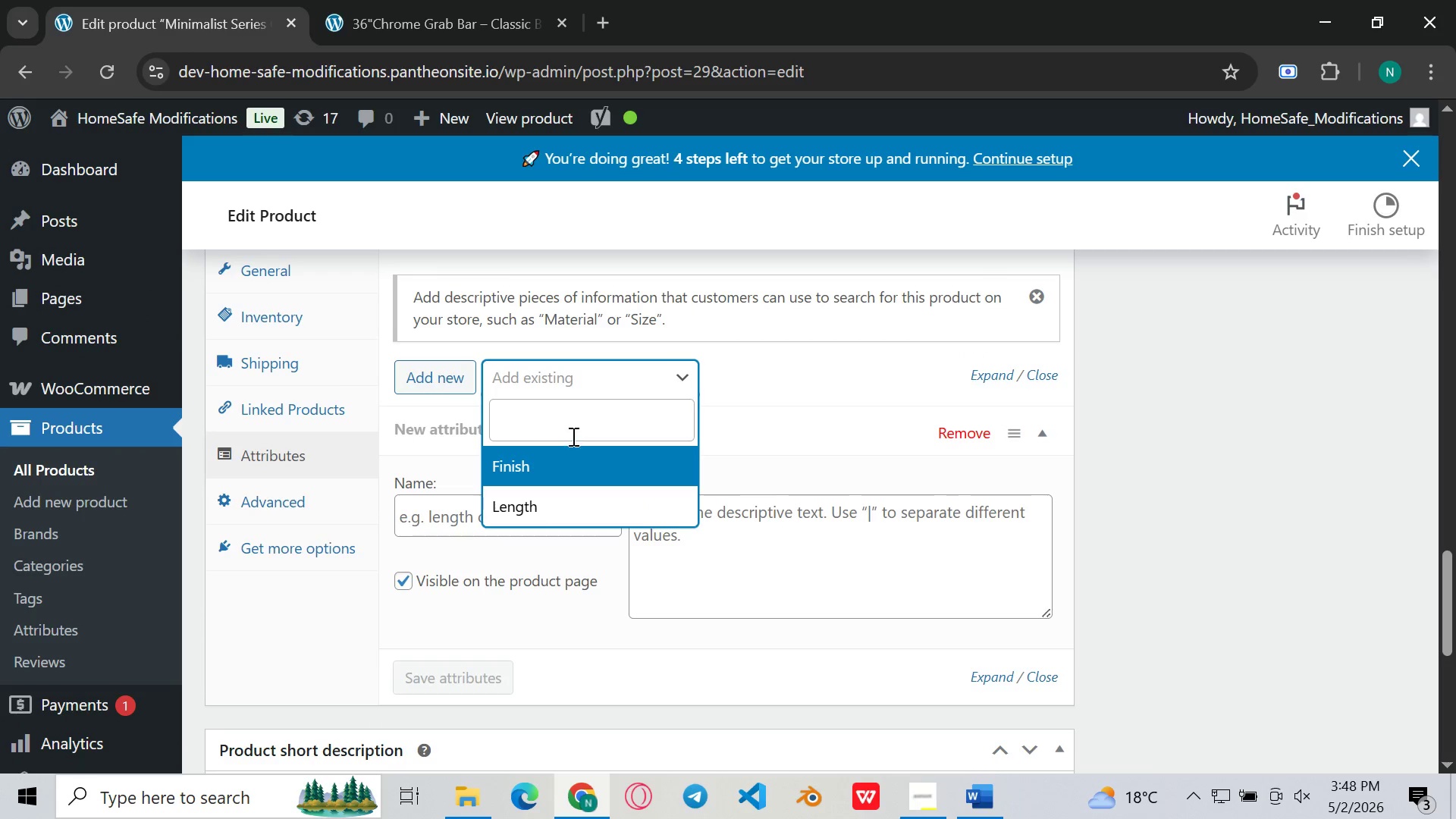 
left_click([562, 458])
 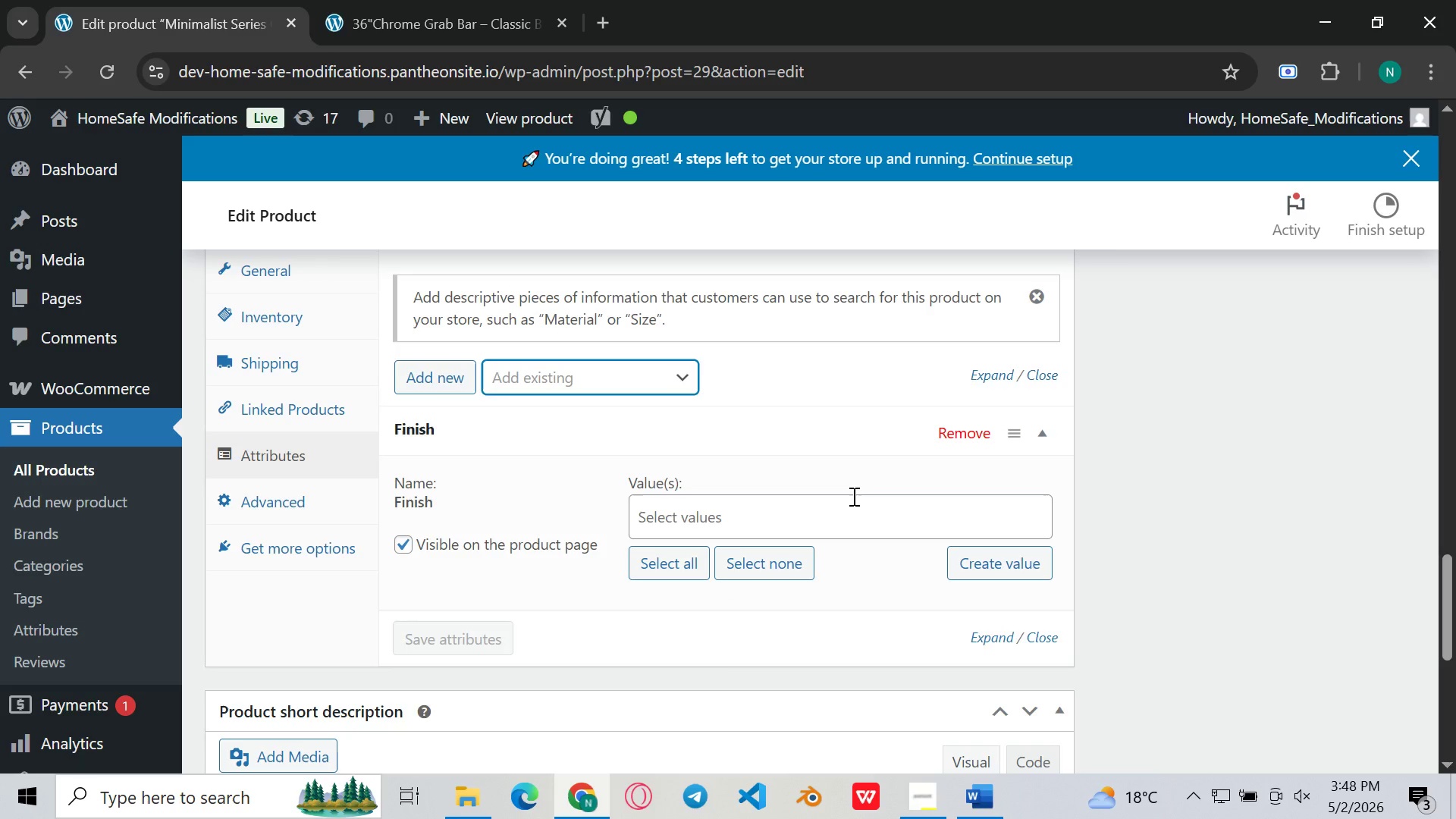 
left_click([777, 510])
 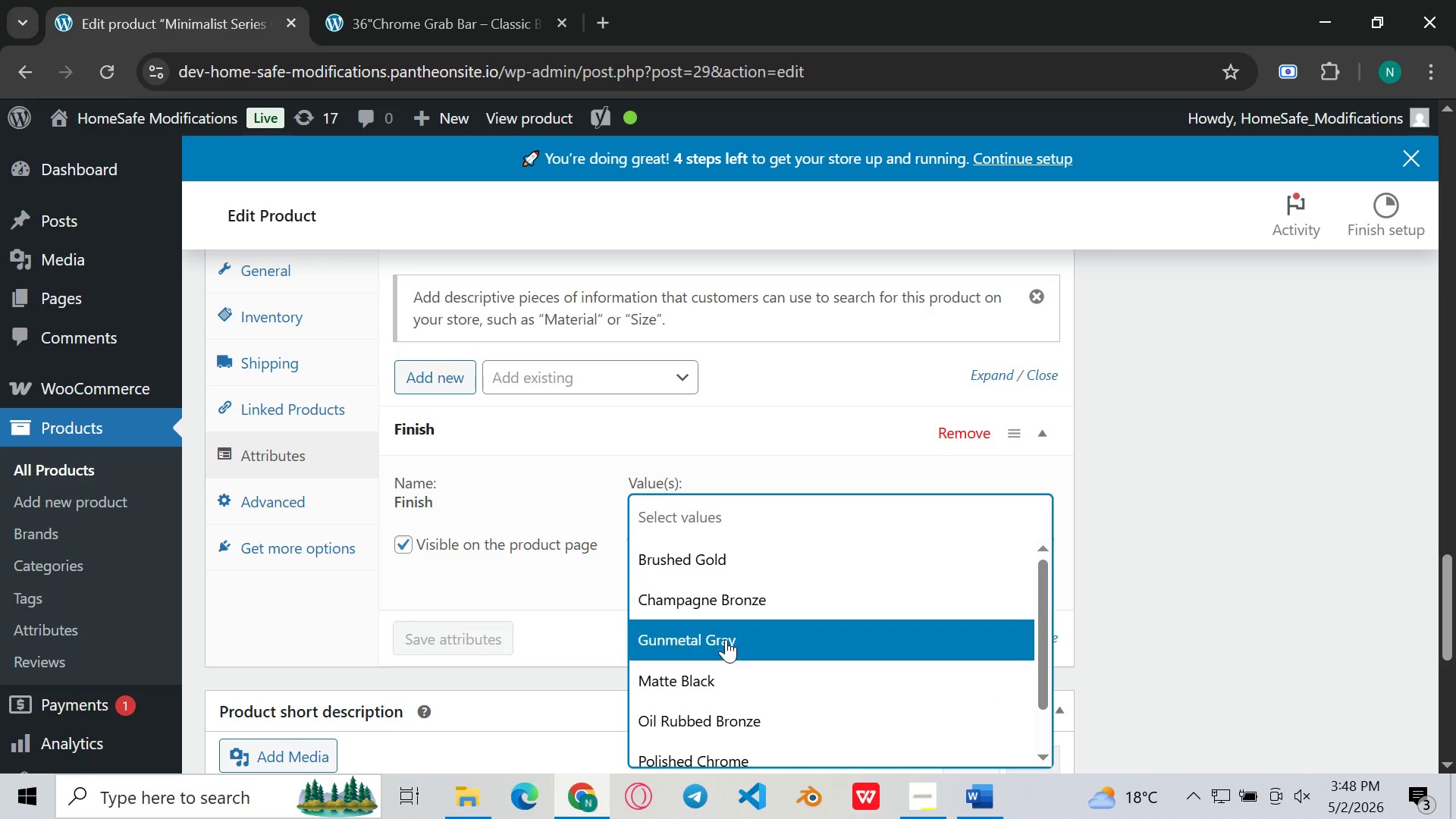 
left_click([707, 683])
 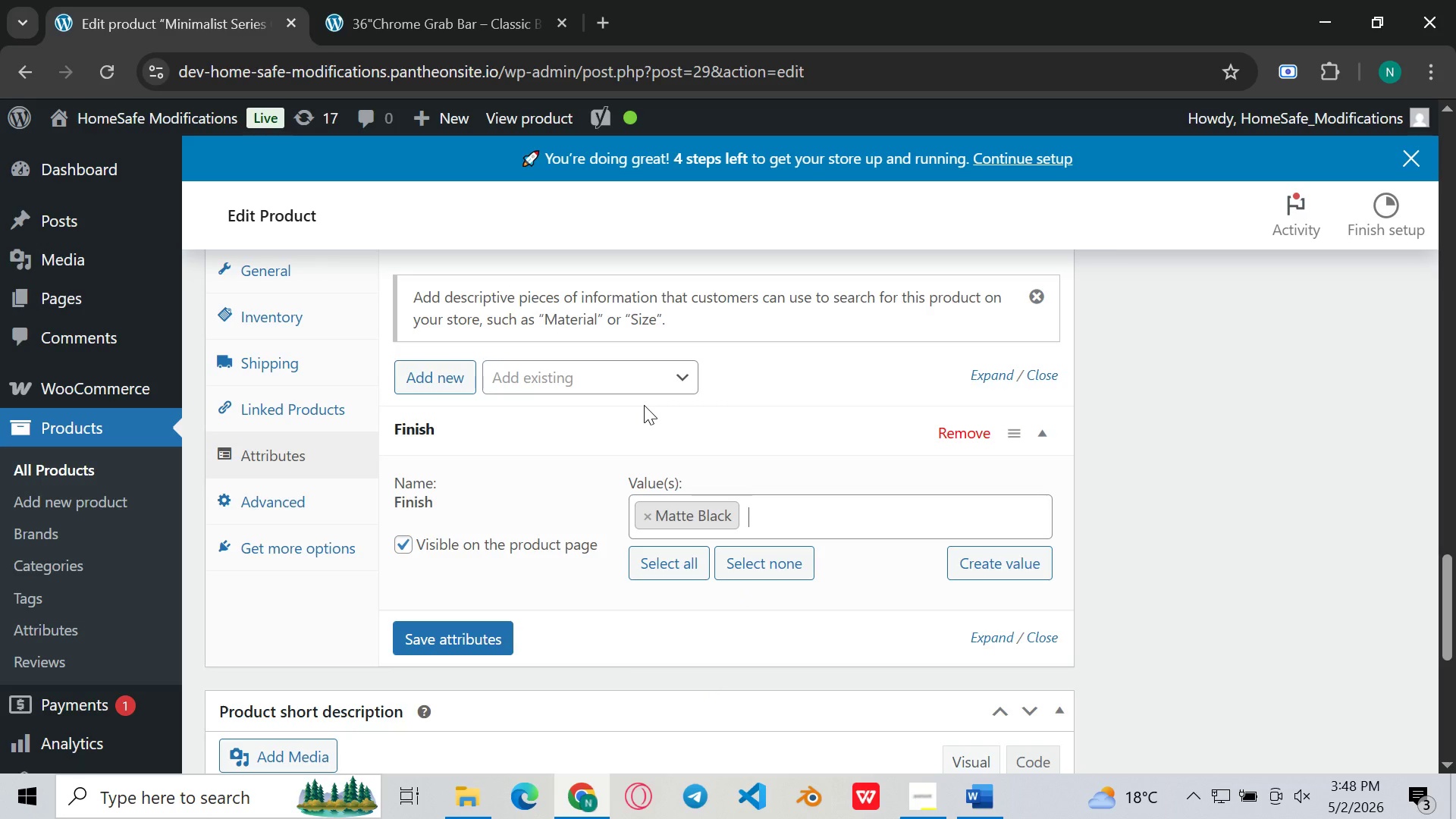 
left_click([650, 374])
 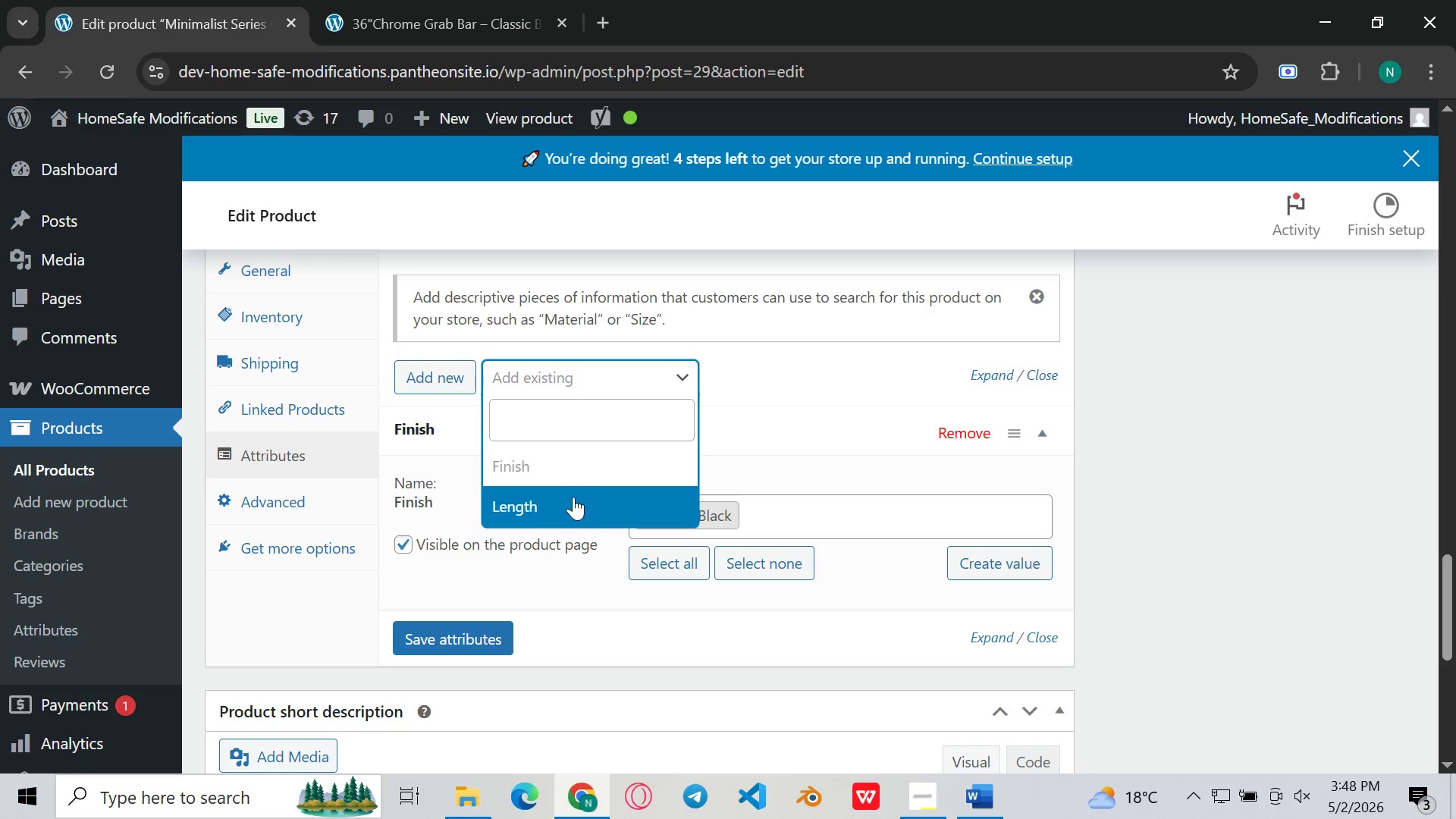 
left_click([570, 507])
 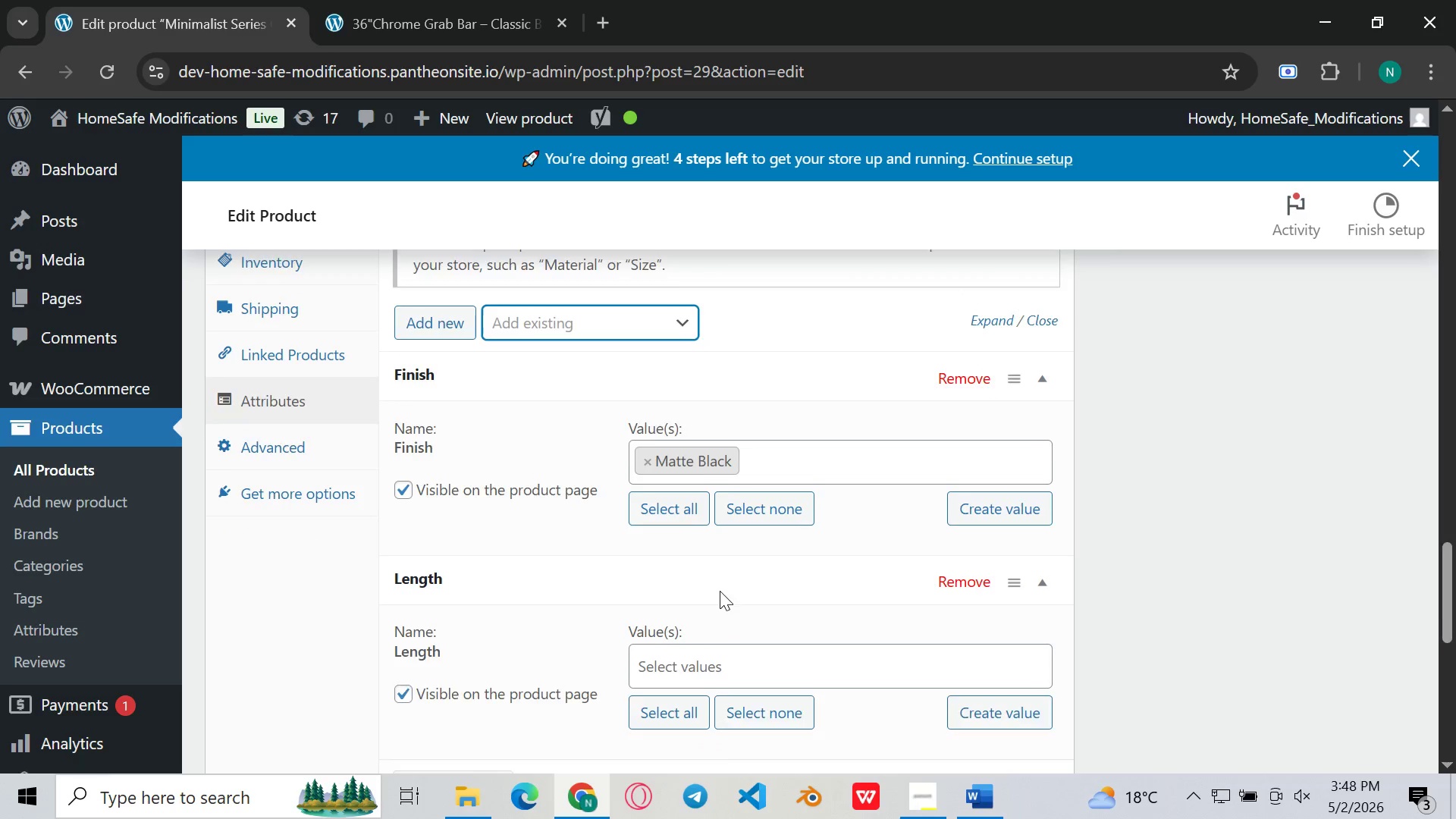 
left_click([689, 607])
 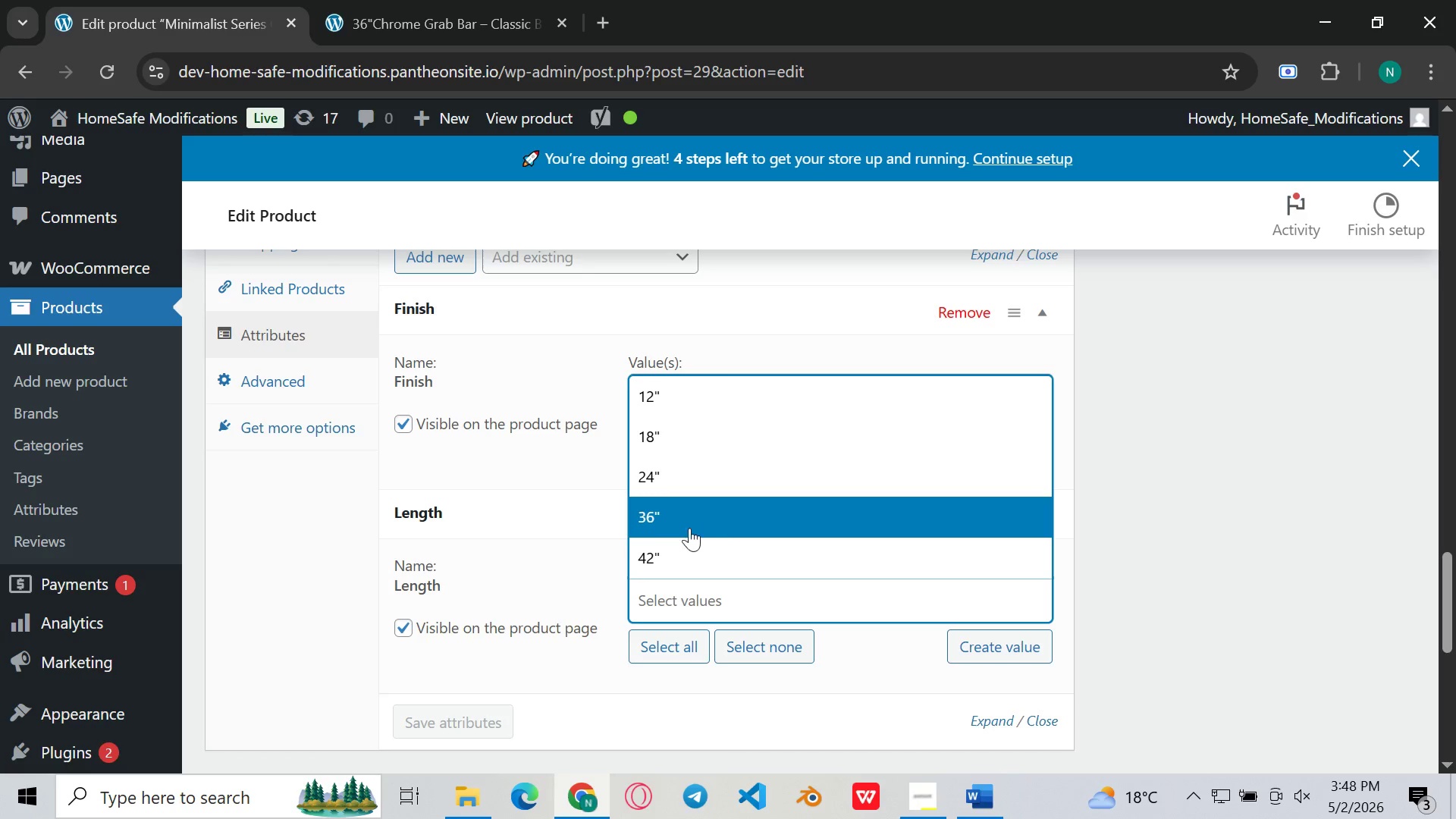 
left_click([674, 548])
 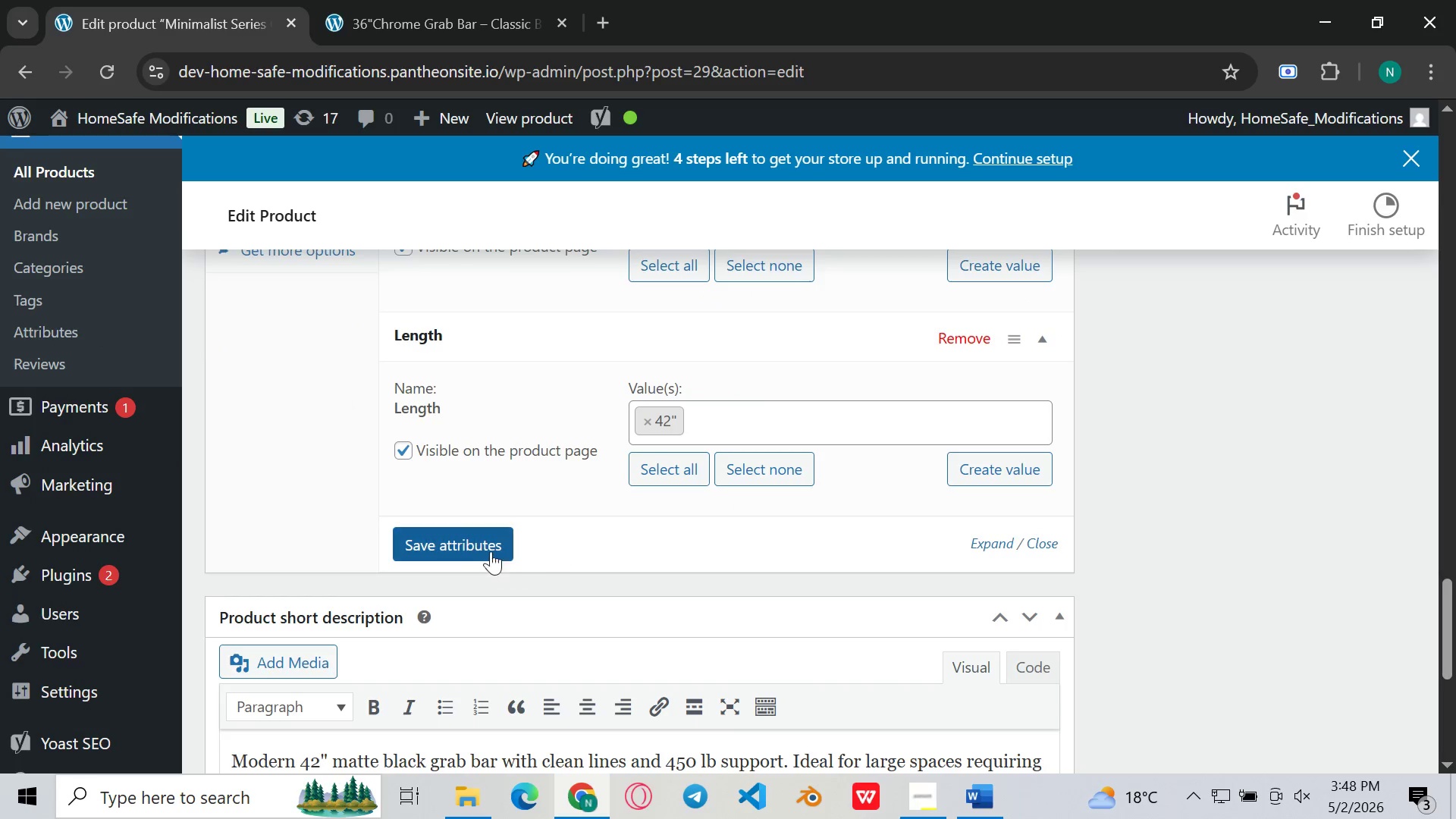 
left_click([457, 554])
 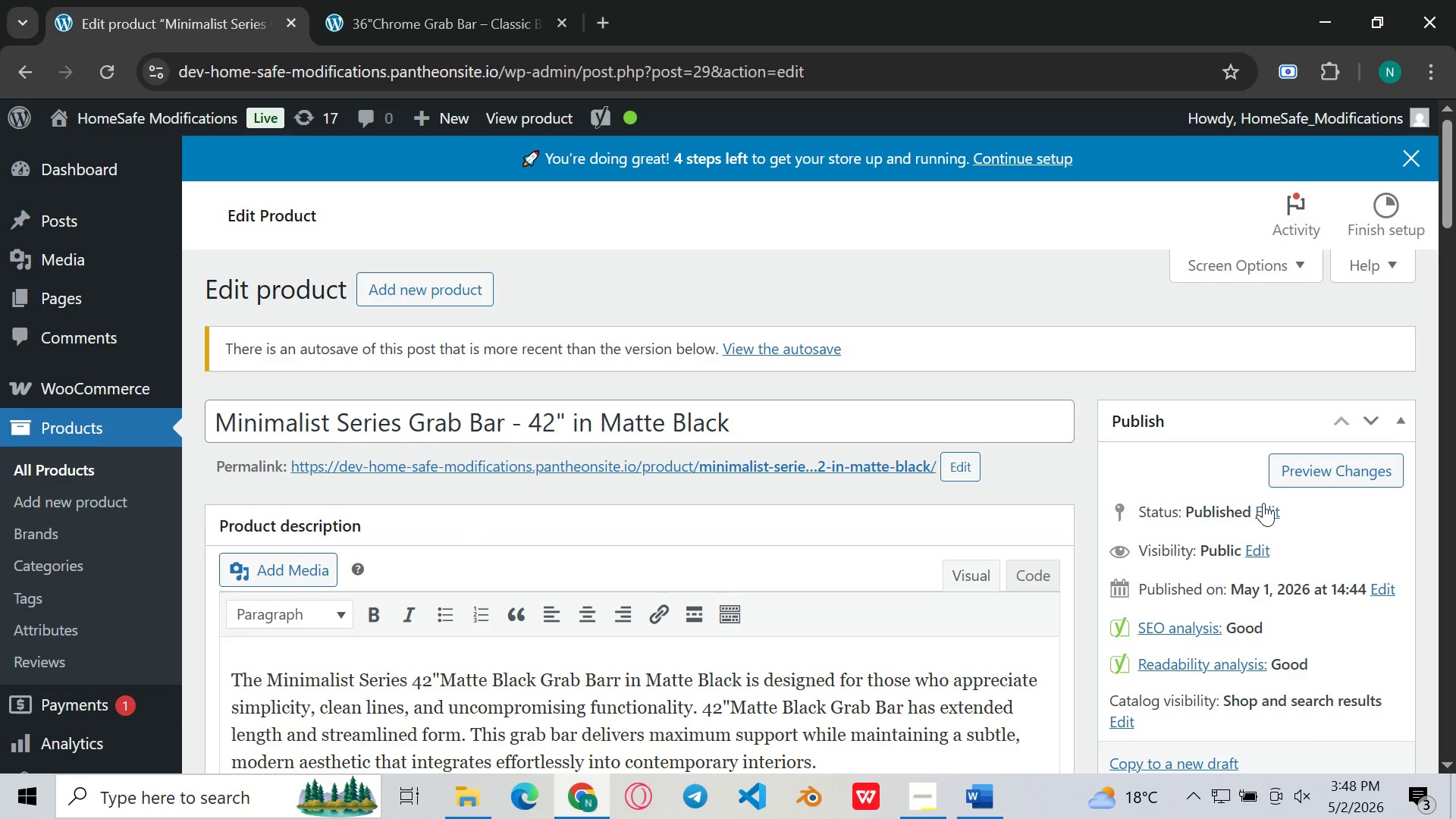 
left_click([1371, 512])
 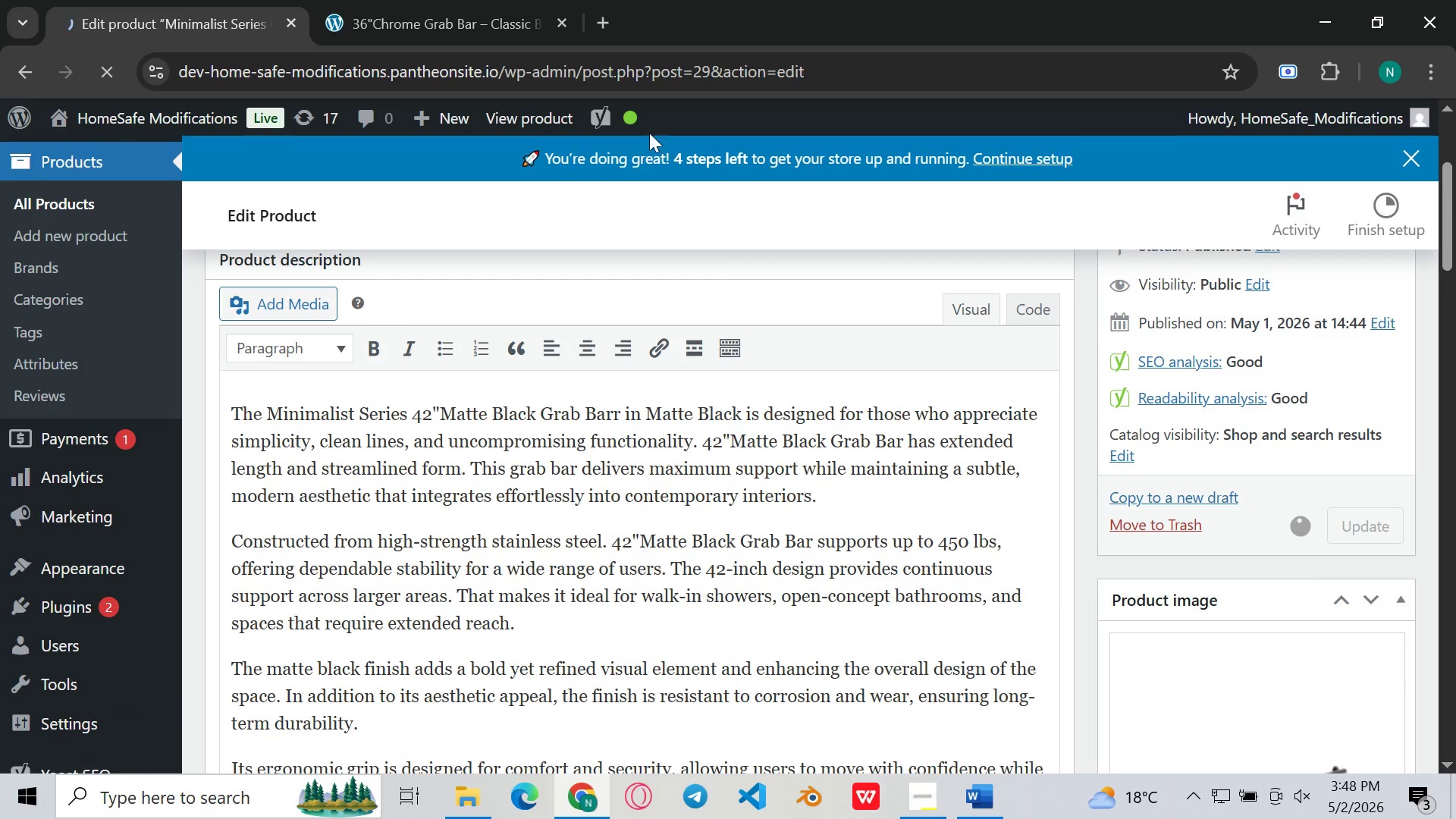 
left_click([449, 0])
 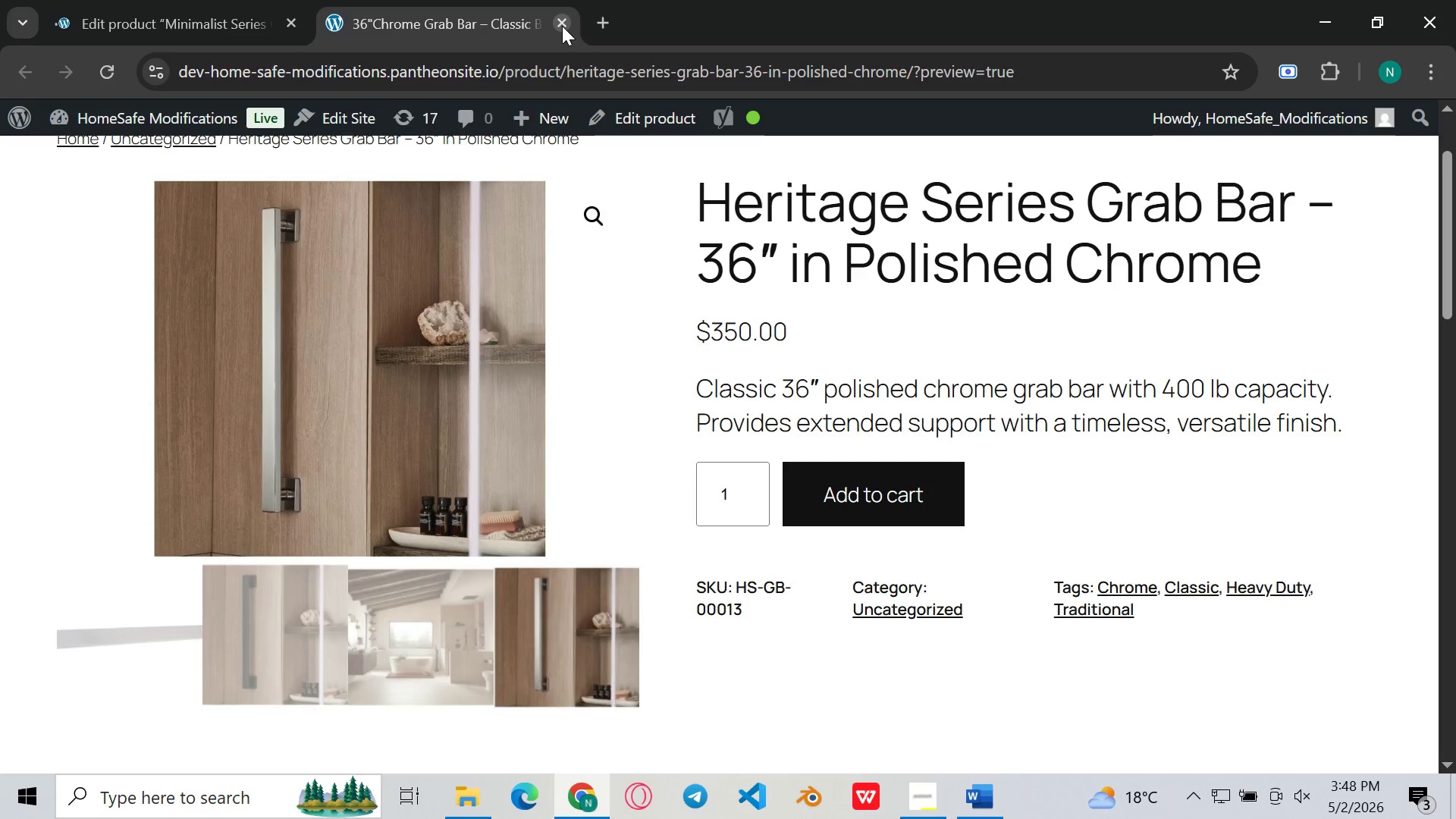 
left_click([562, 26])
 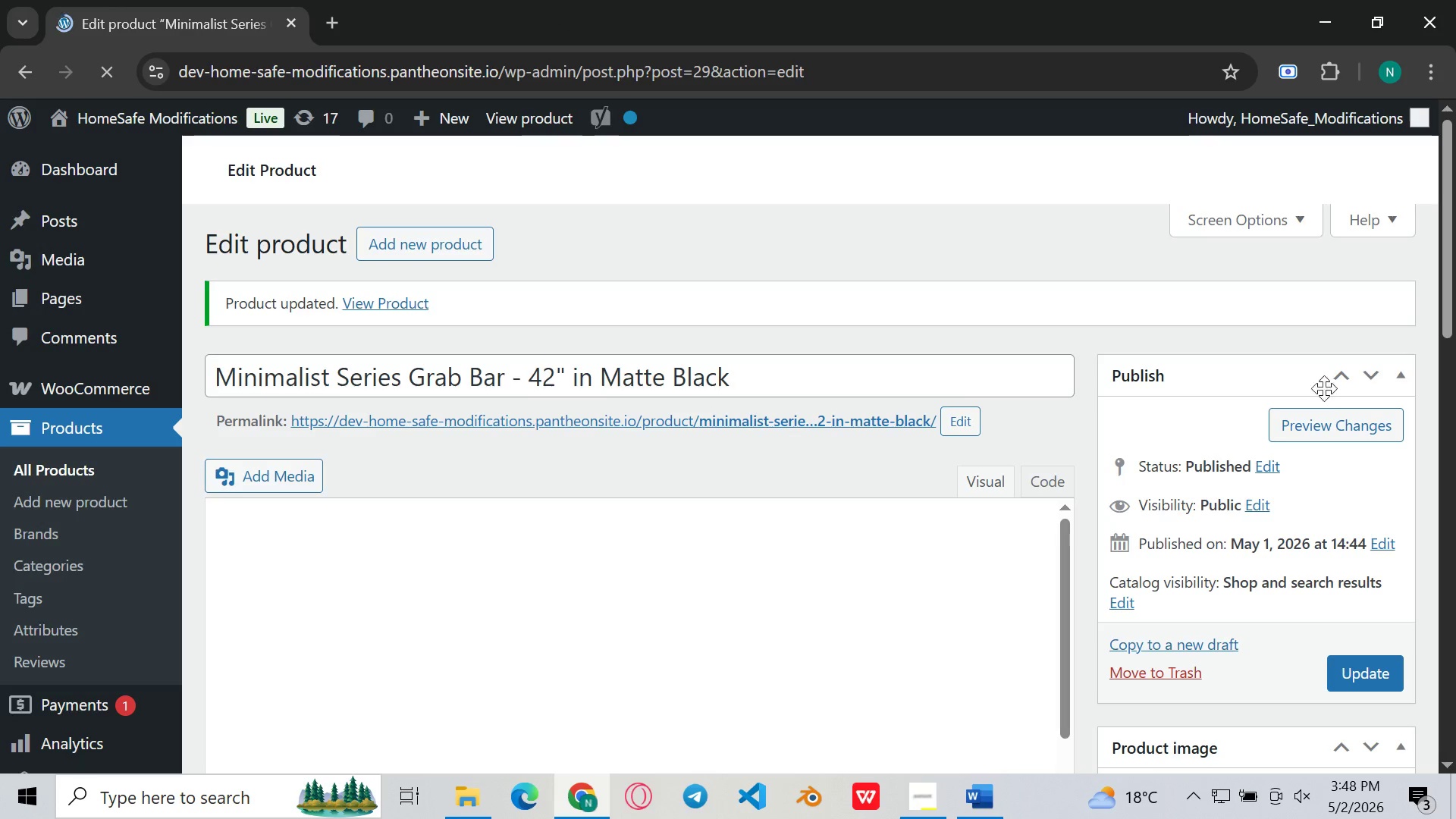 
left_click([1313, 437])
 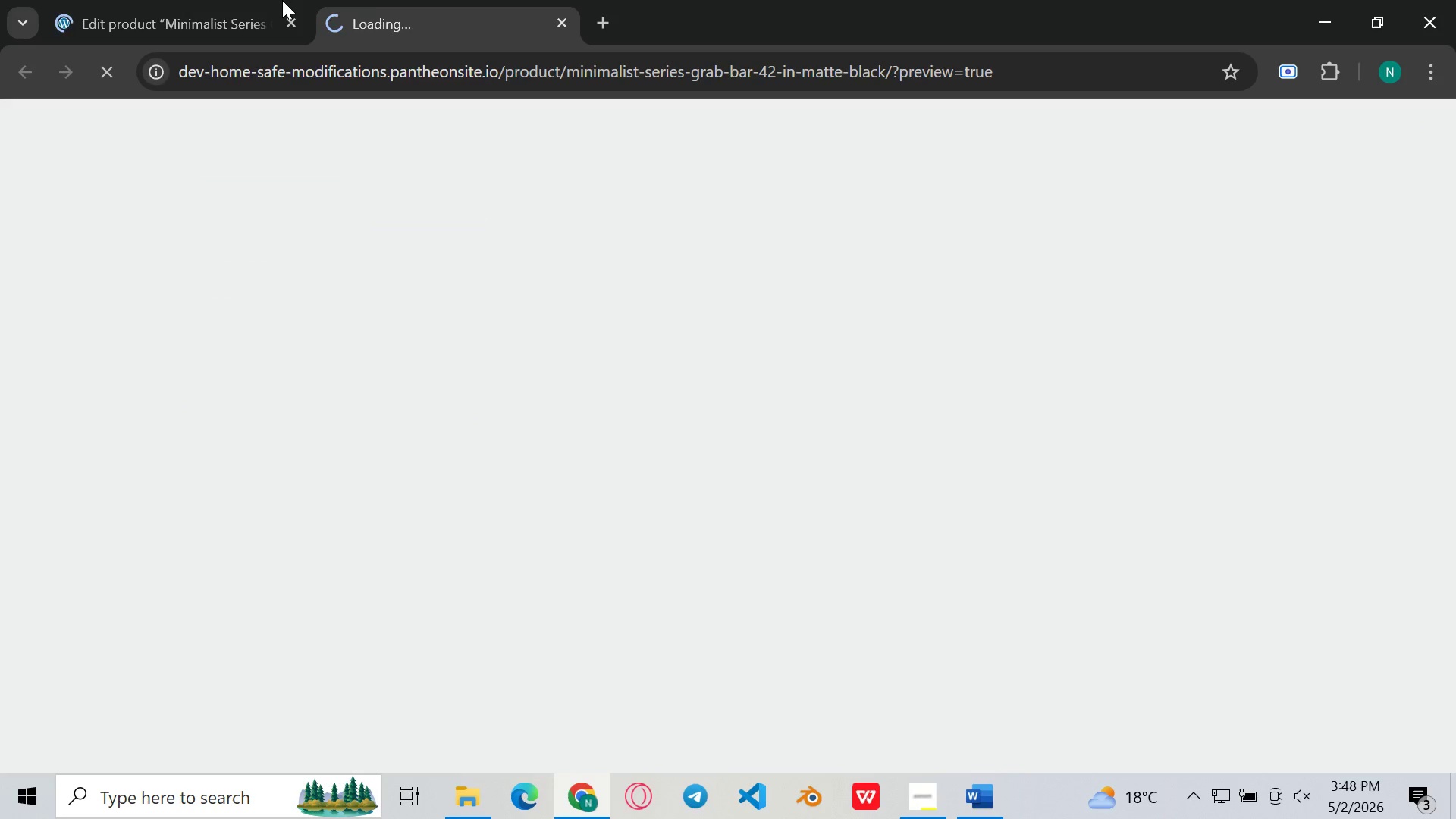 
left_click([282, 0])
 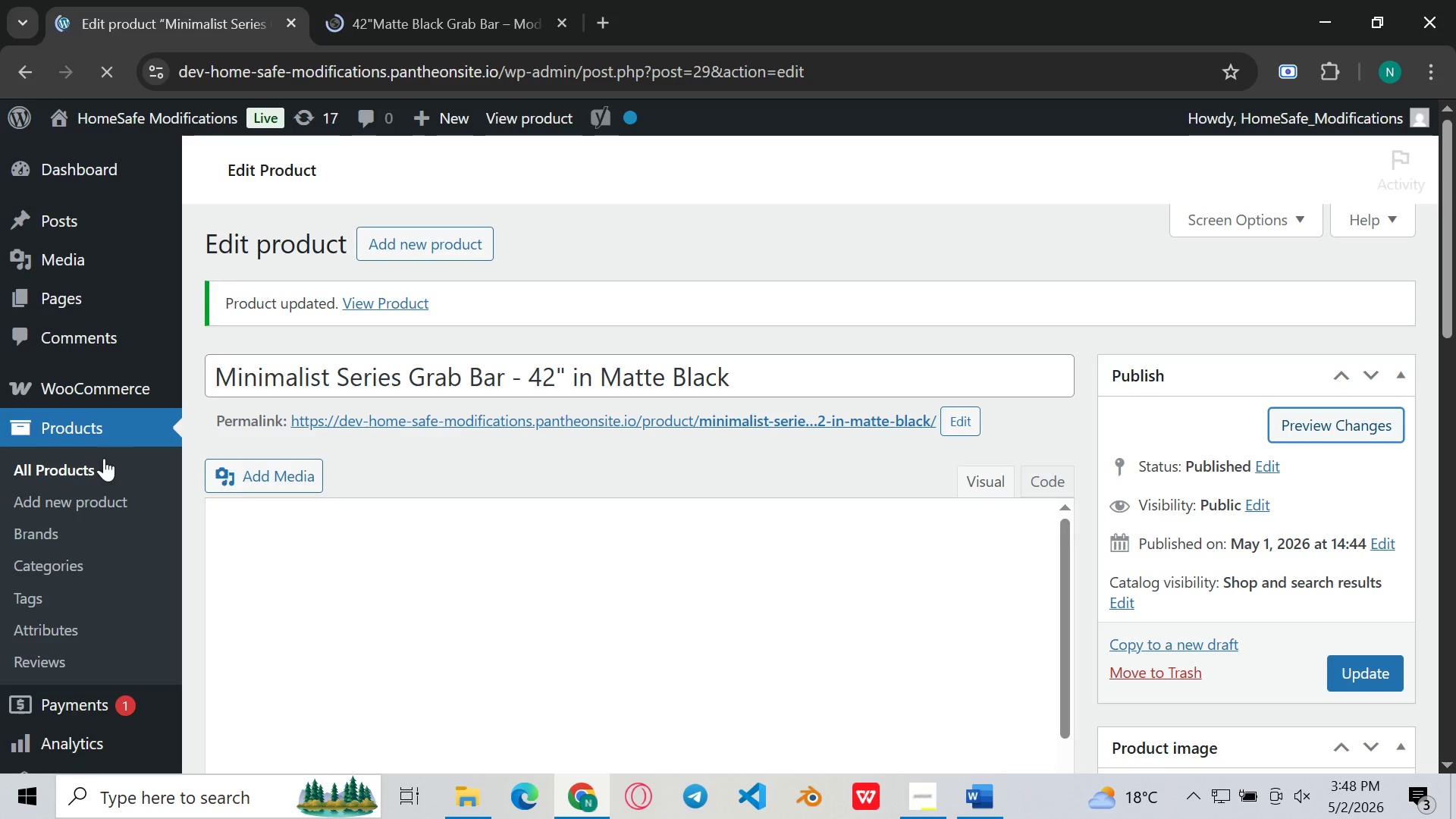 
left_click([85, 462])
 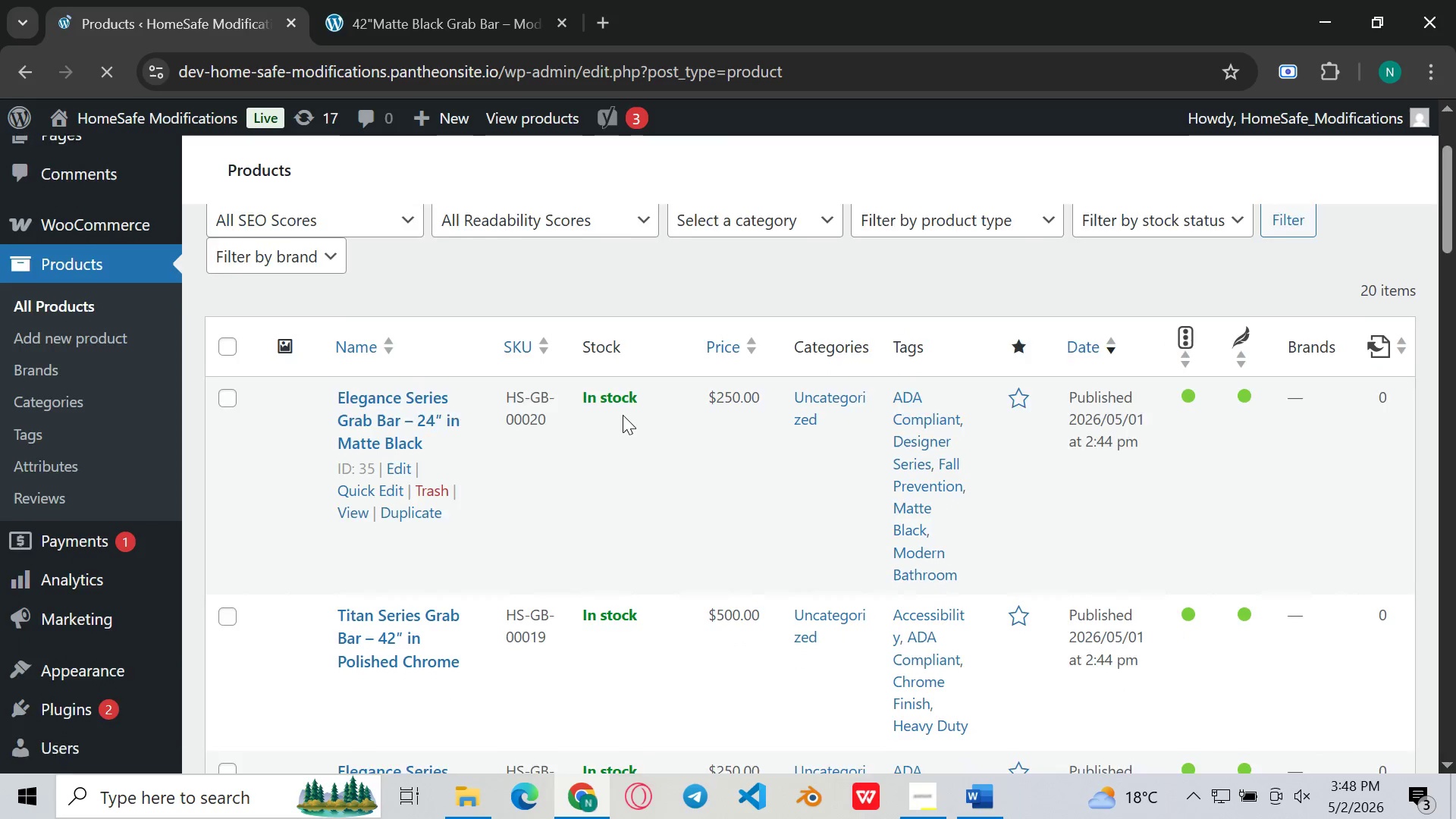 
wait(9.11)
 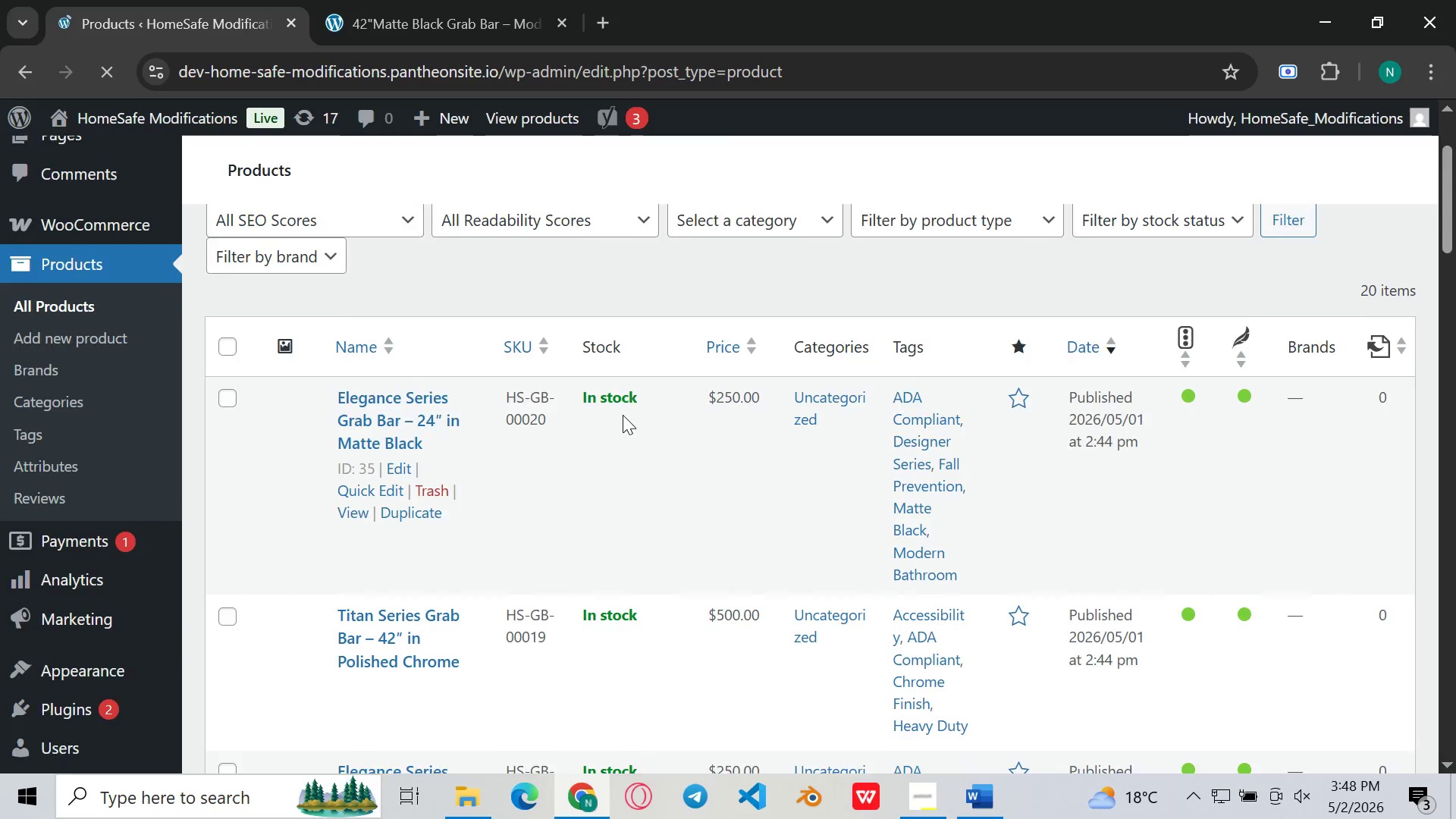 
left_click([375, 551])
 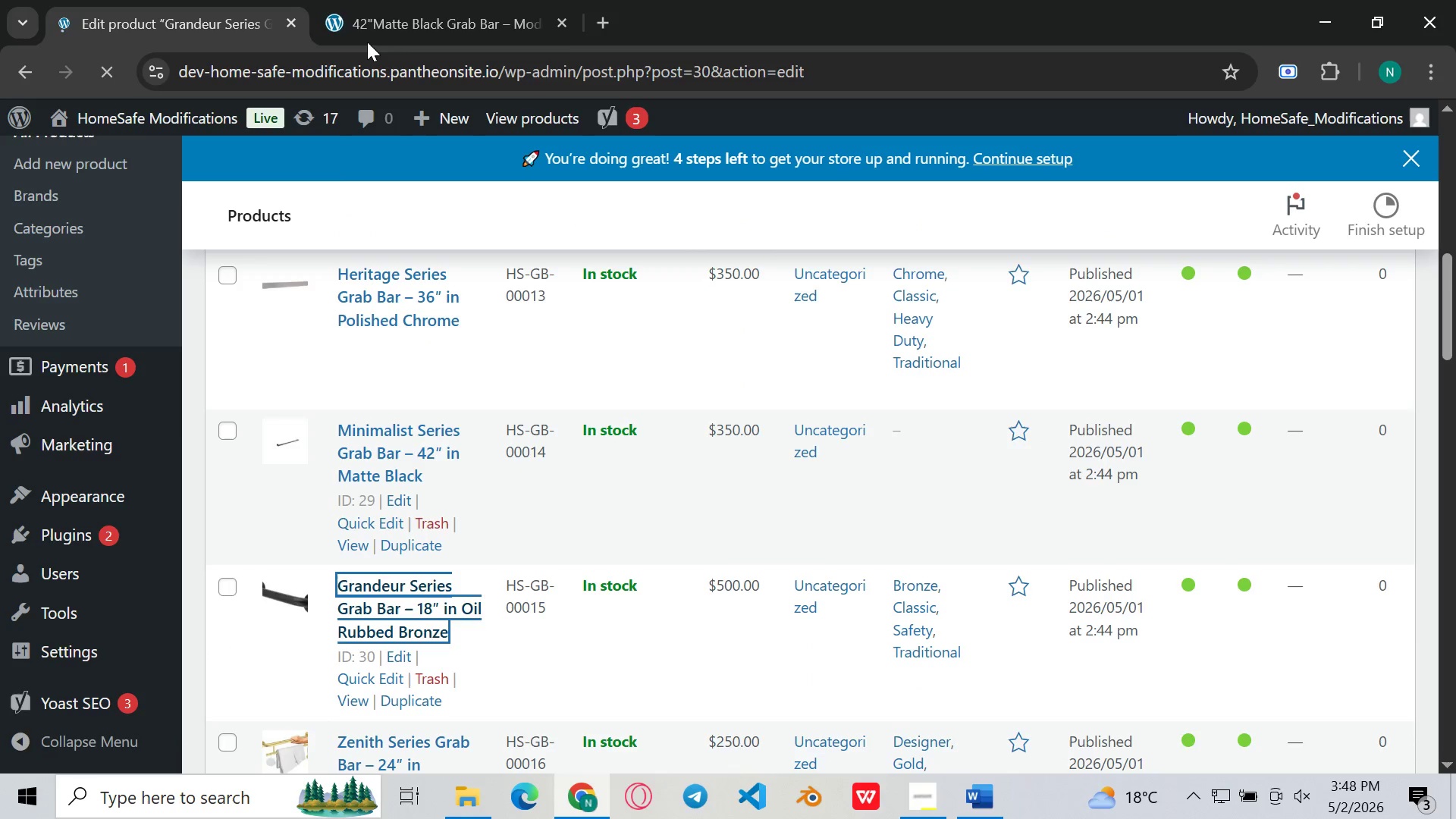 
mouse_move([454, 17])
 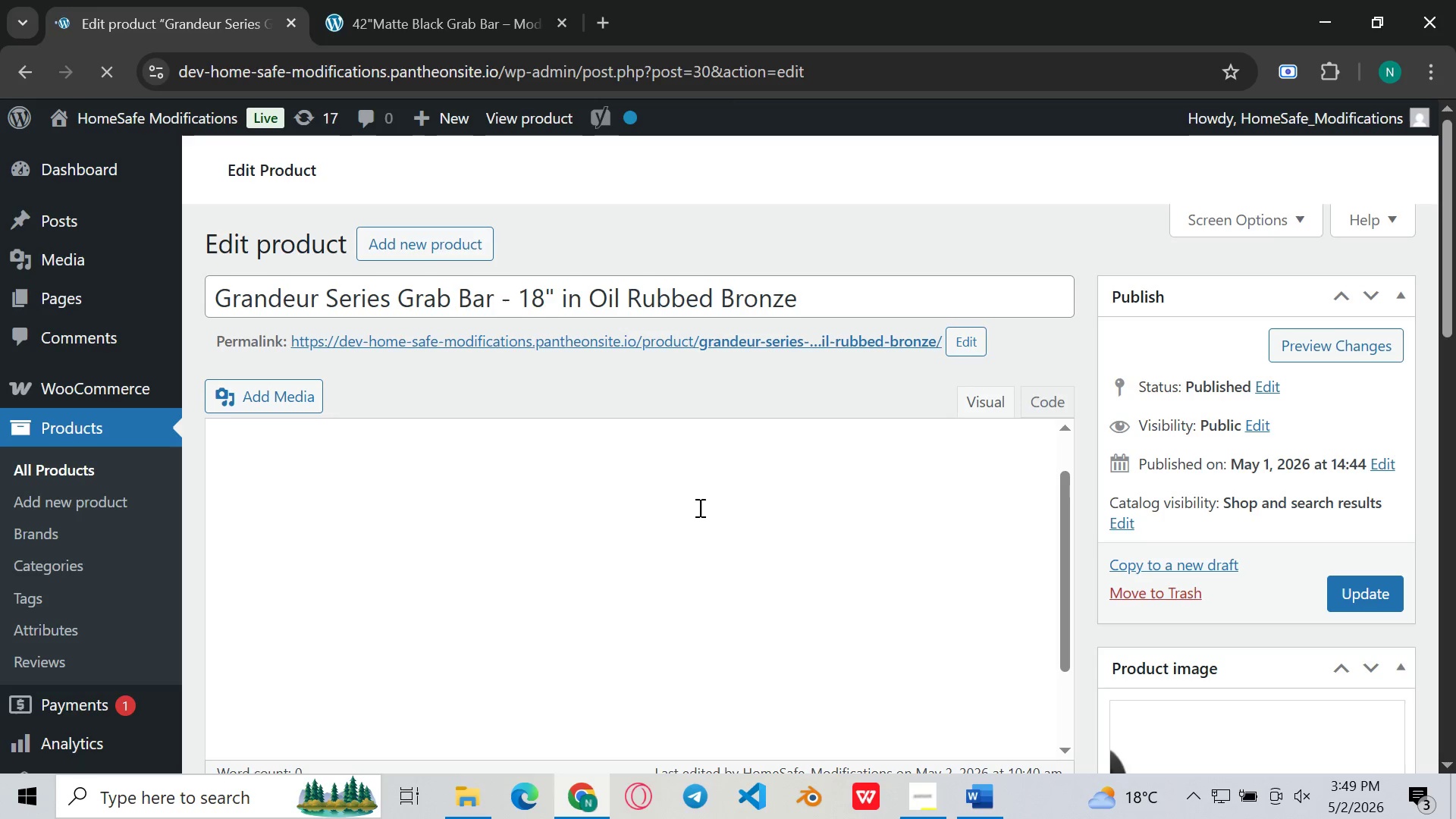 
wait(12.08)
 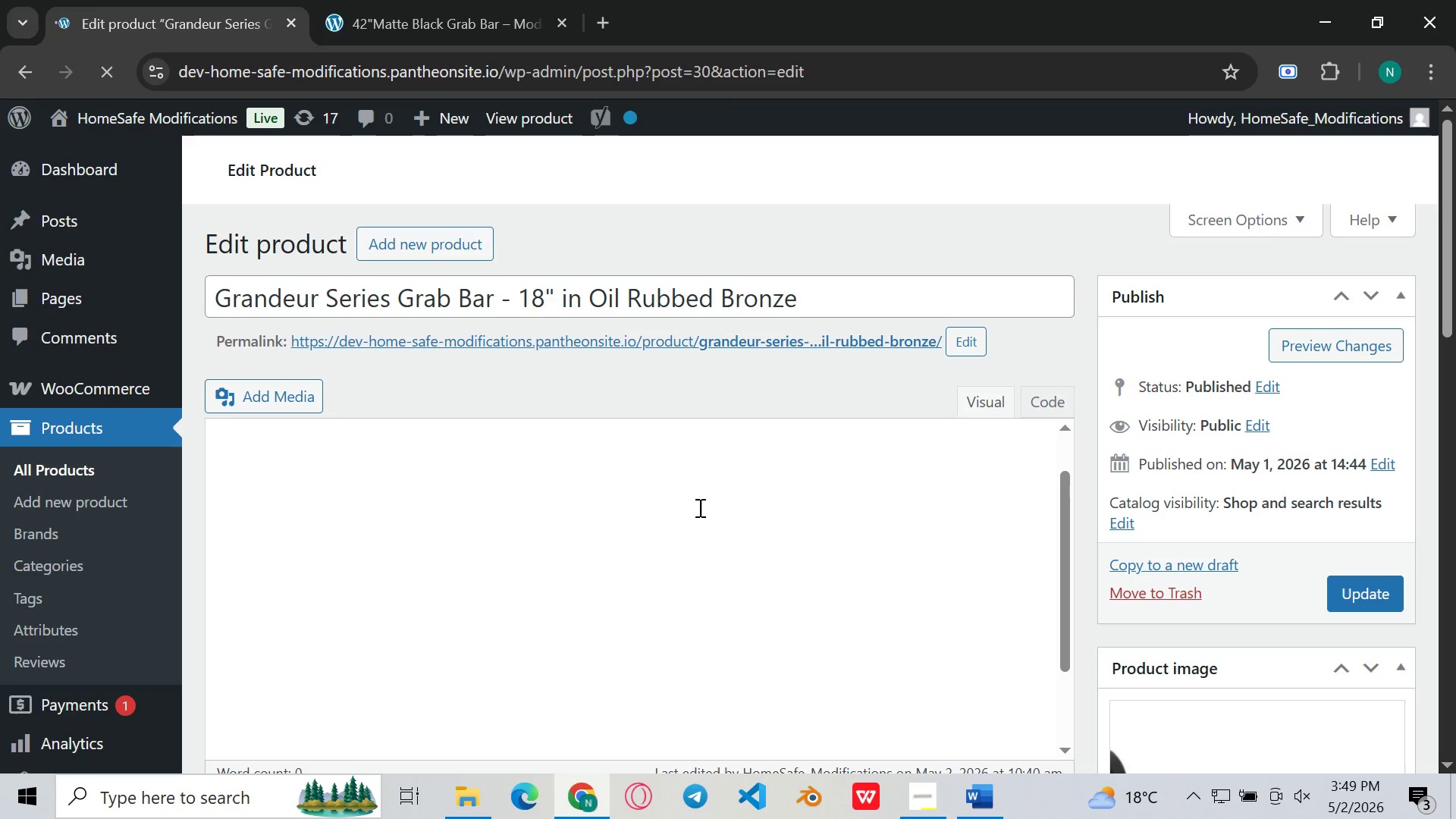 
mouse_move([664, 588])
 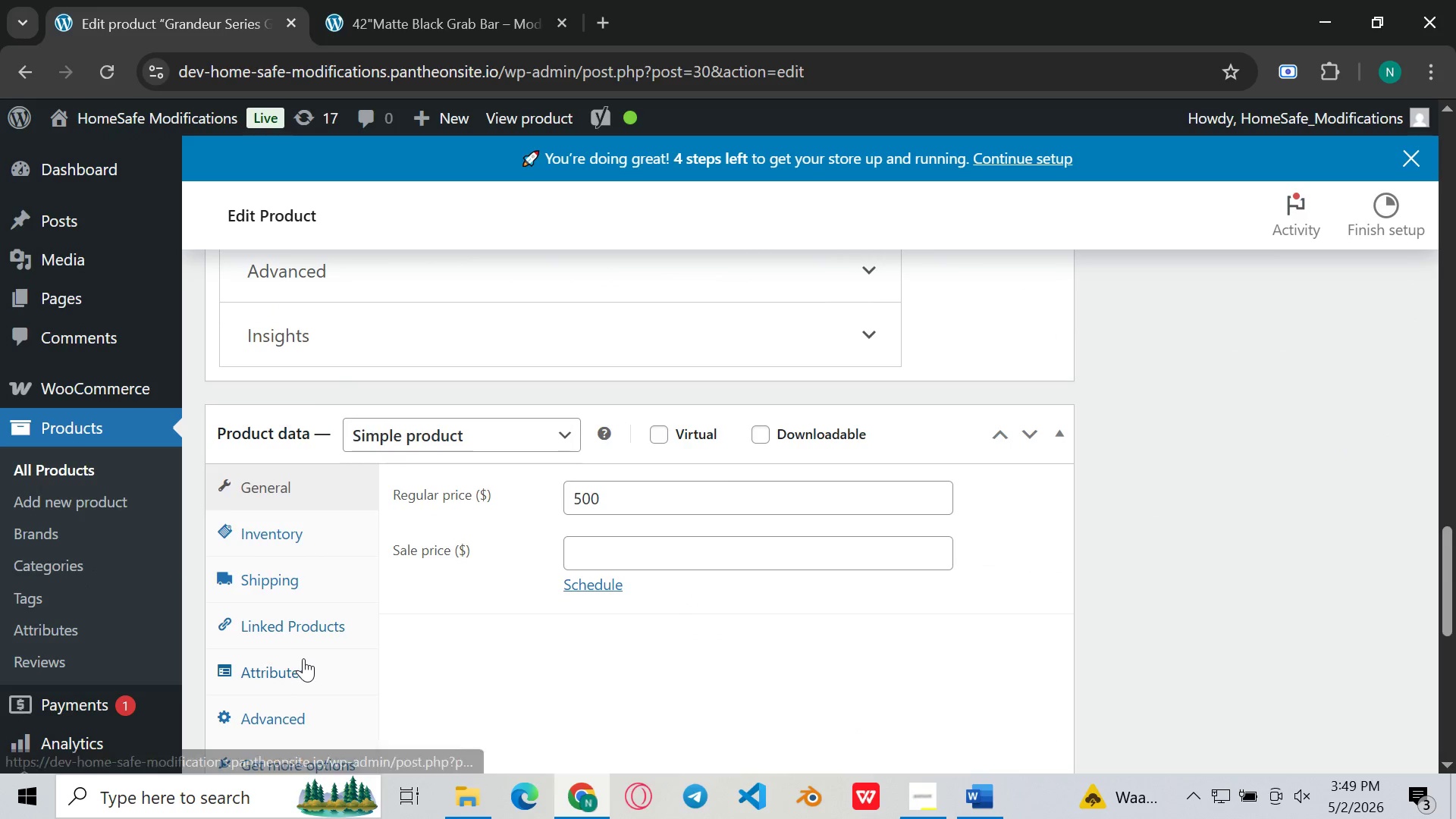 
left_click([303, 658])
 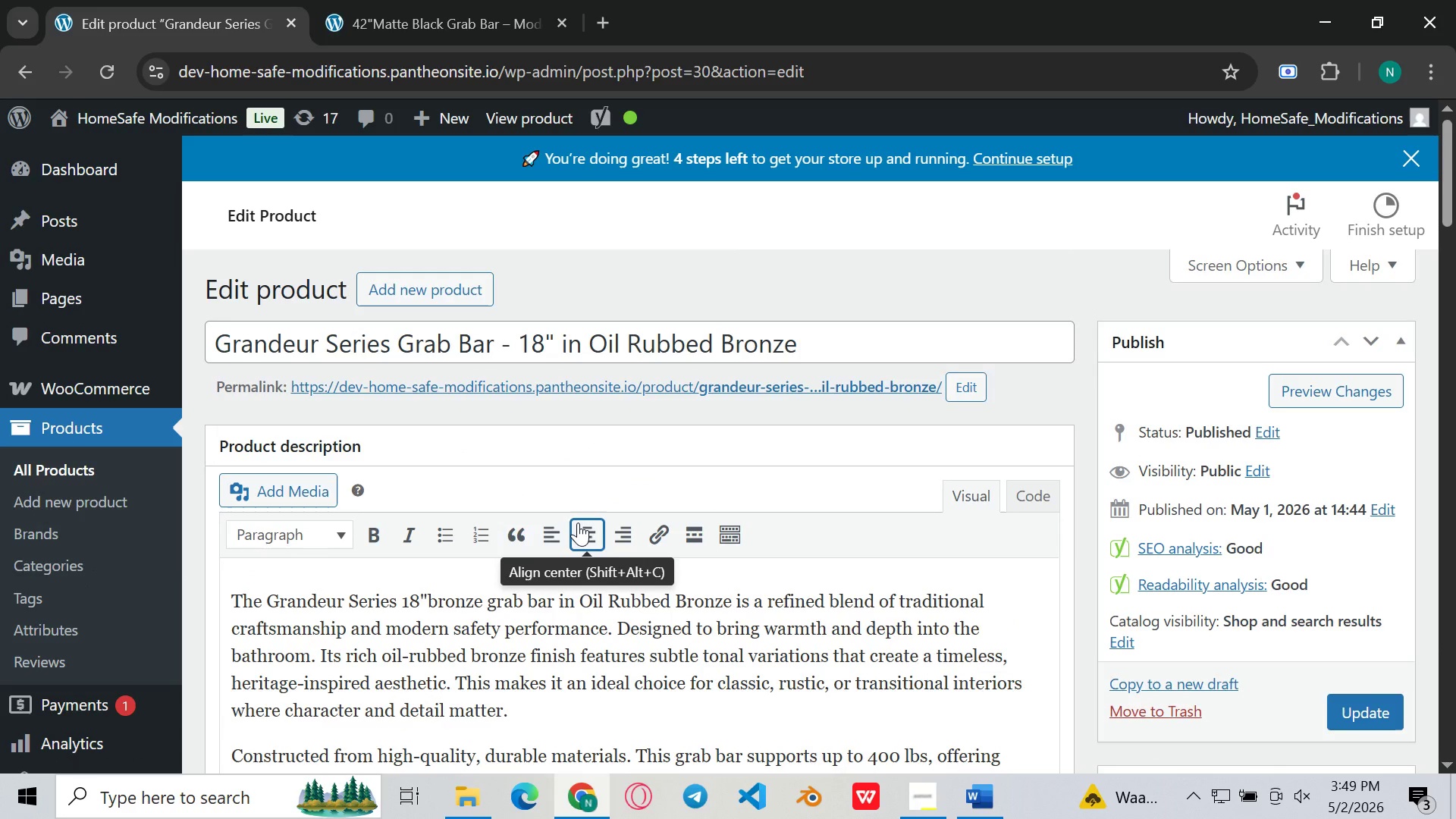 
wait(9.14)
 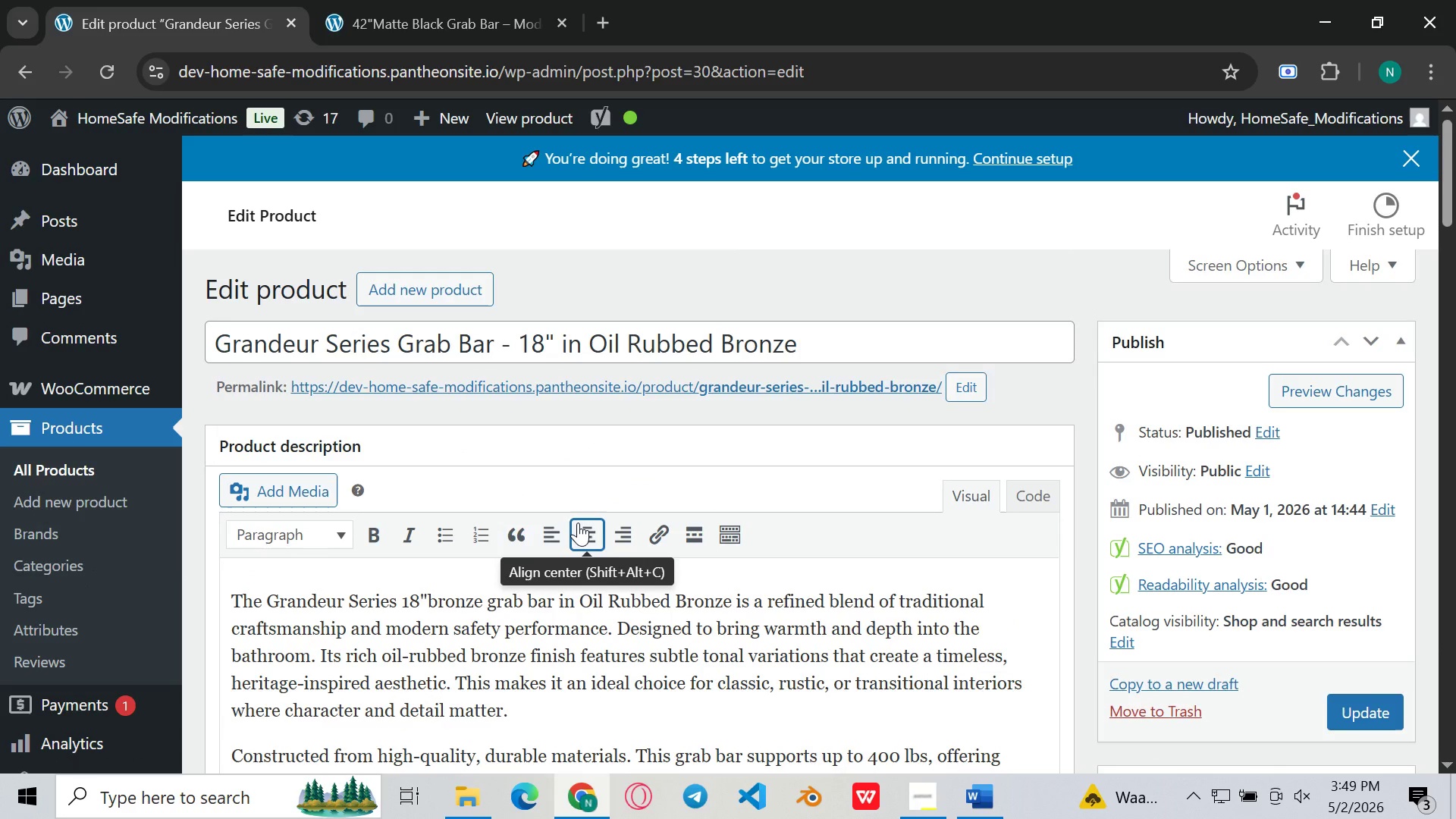 
left_click([551, 410])
 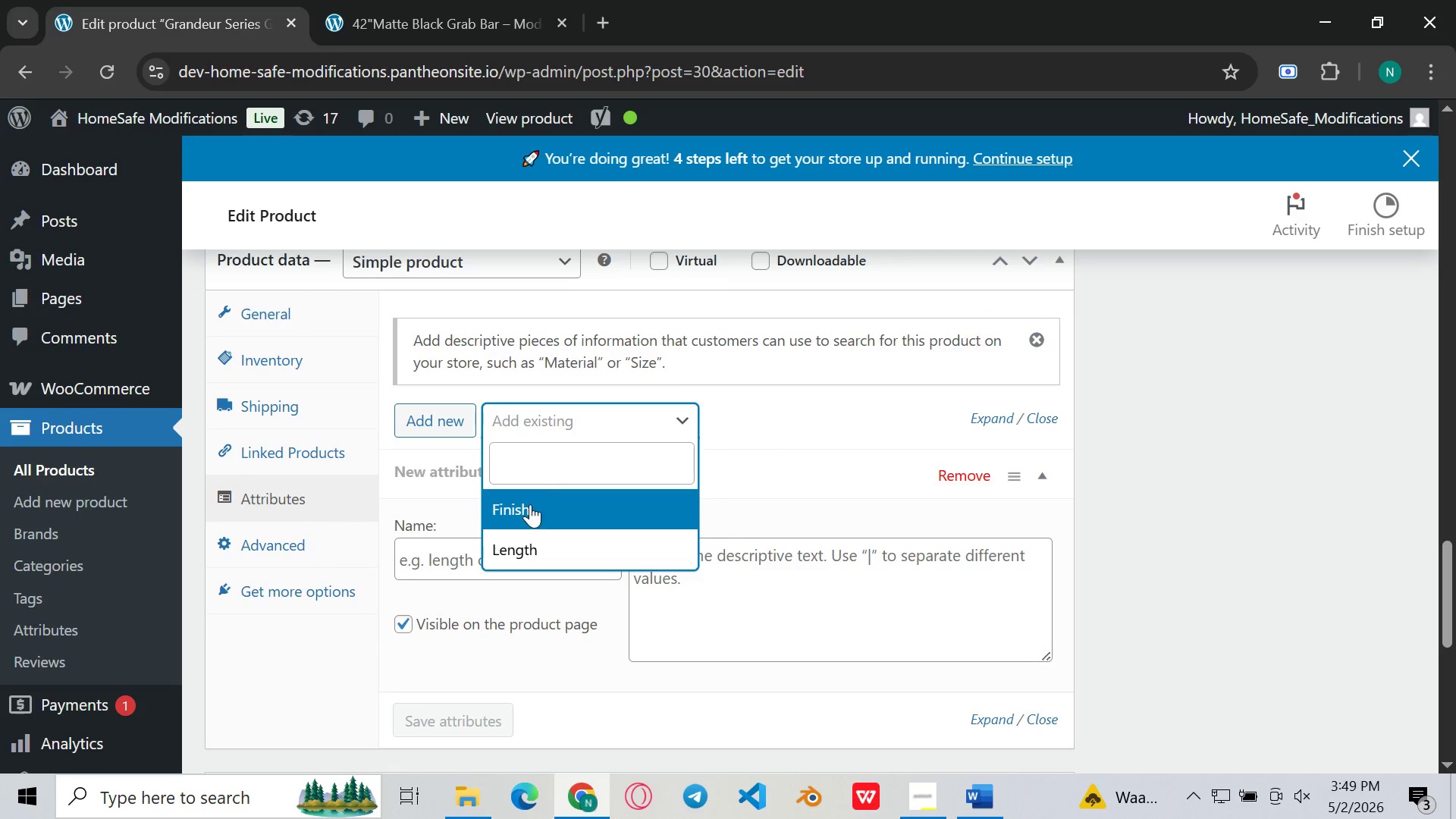 
left_click([529, 507])
 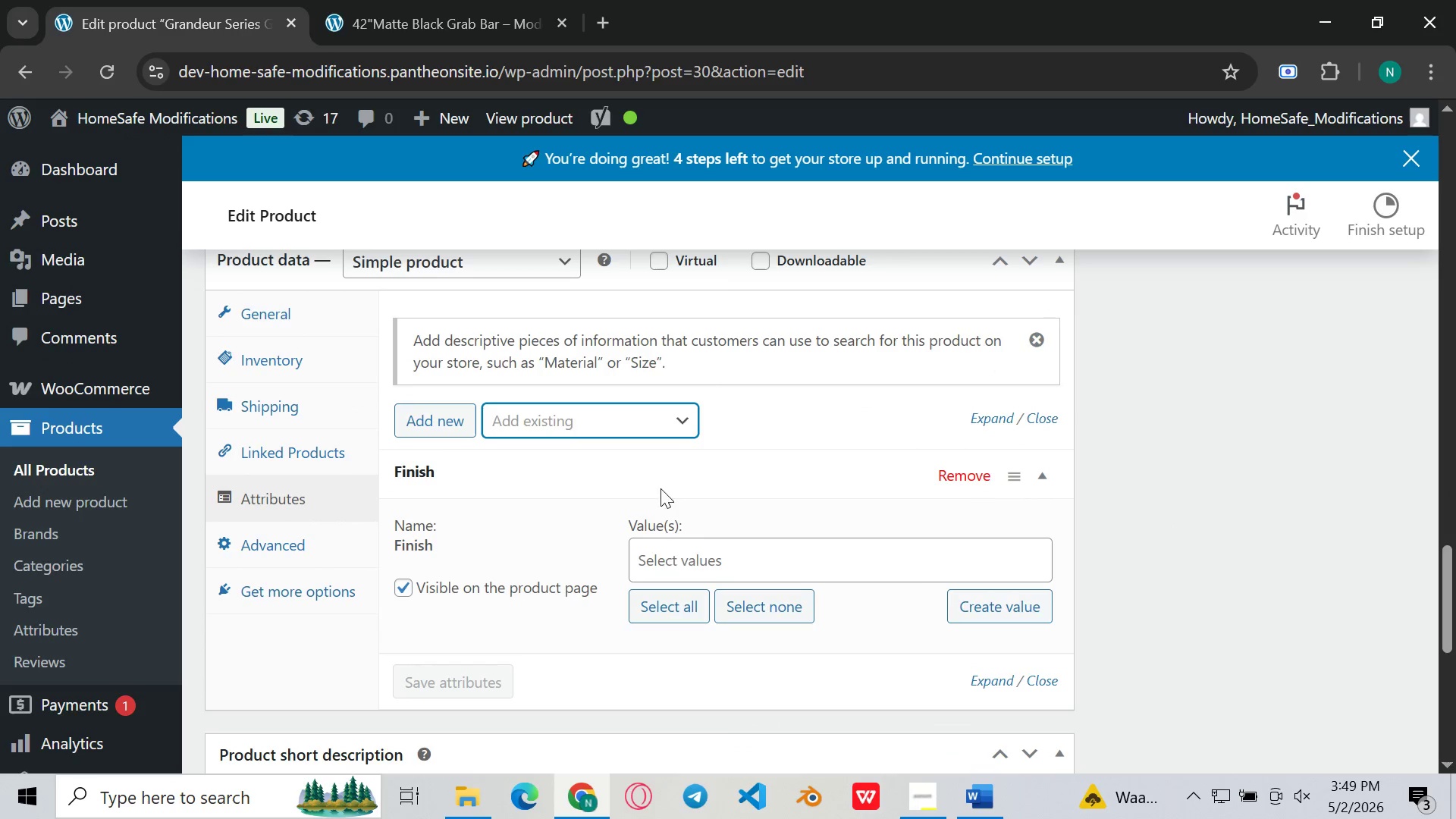 
left_click([711, 575])
 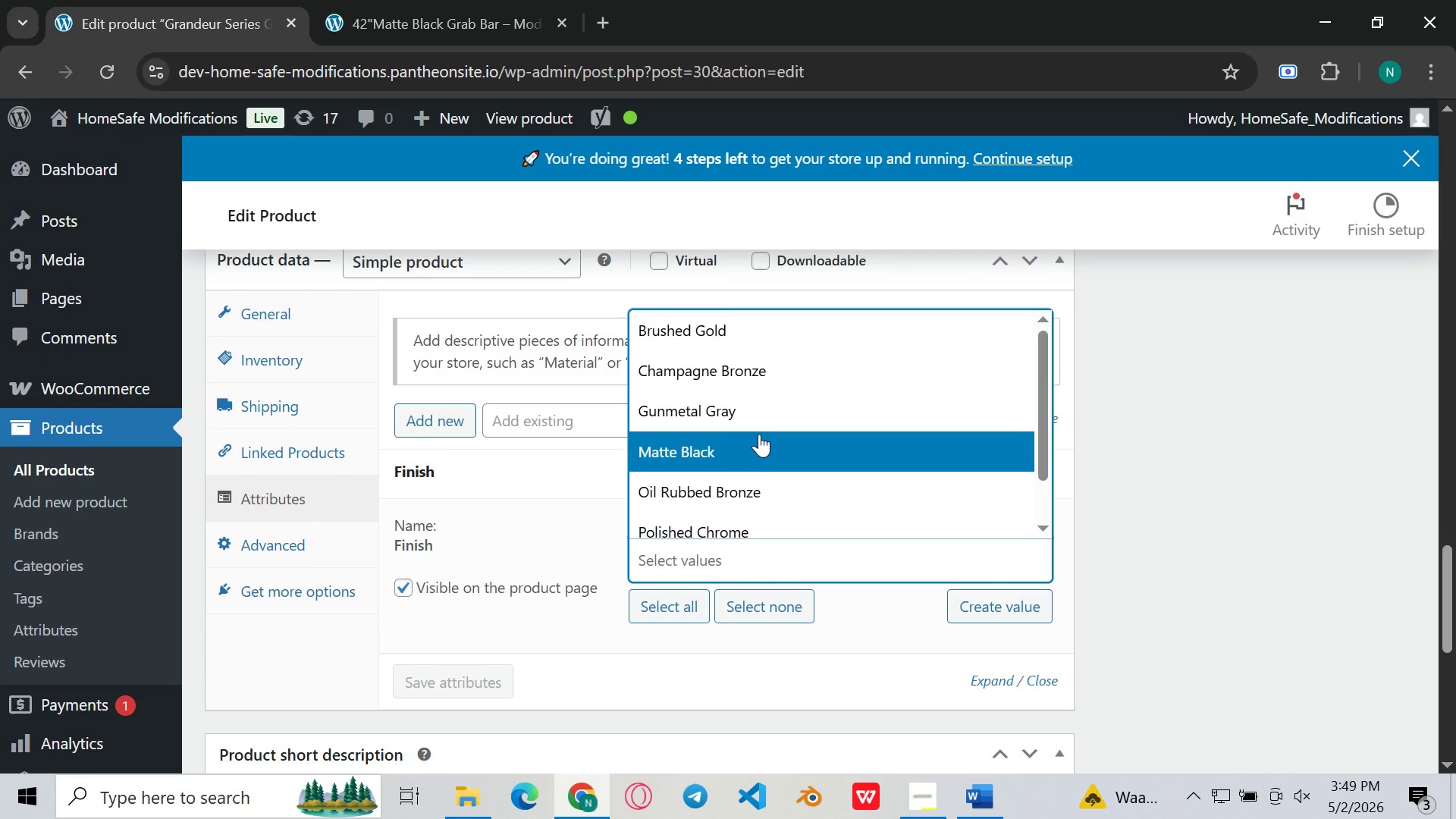 
left_click([731, 485])
 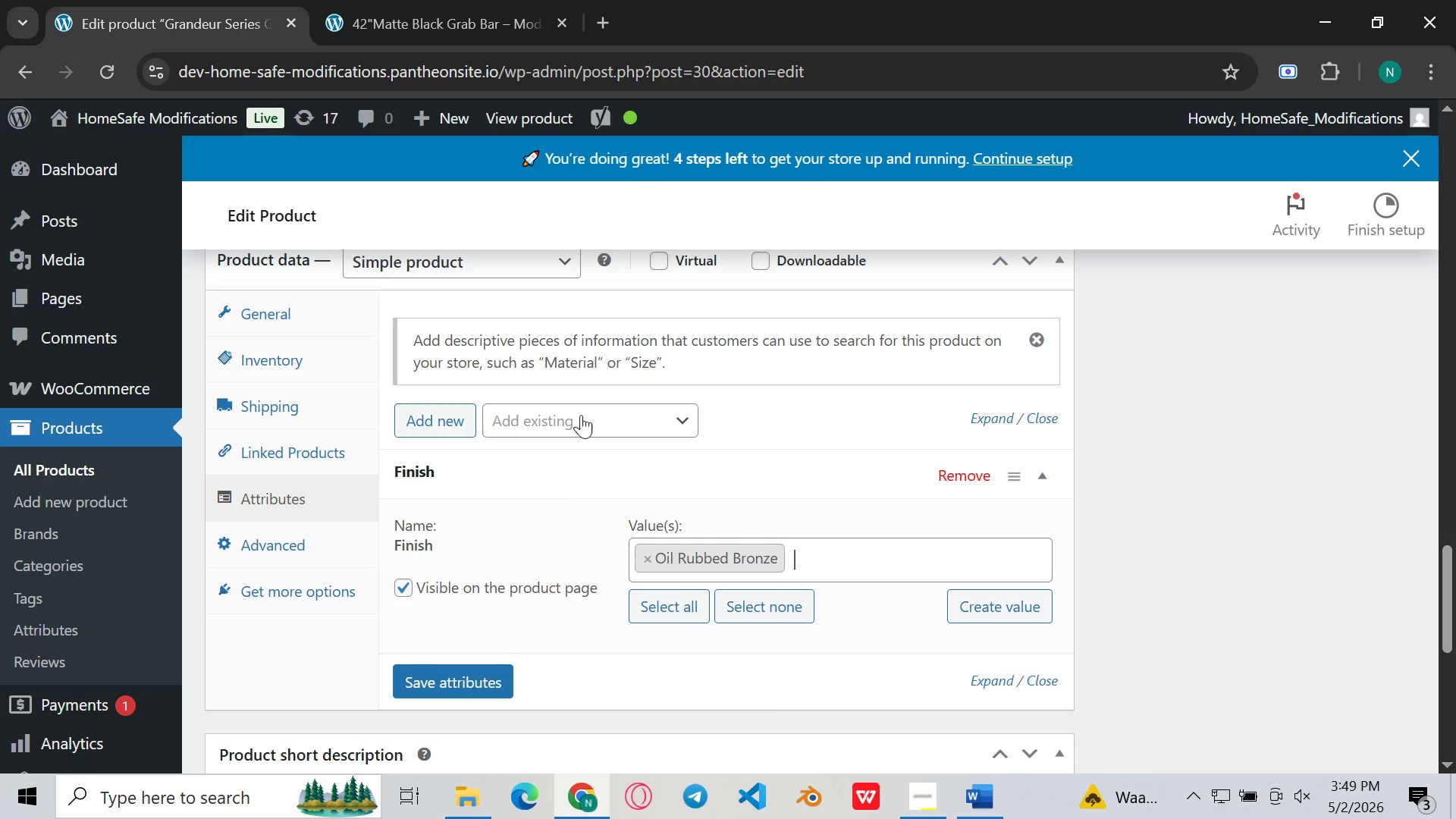 
left_click([570, 440])
 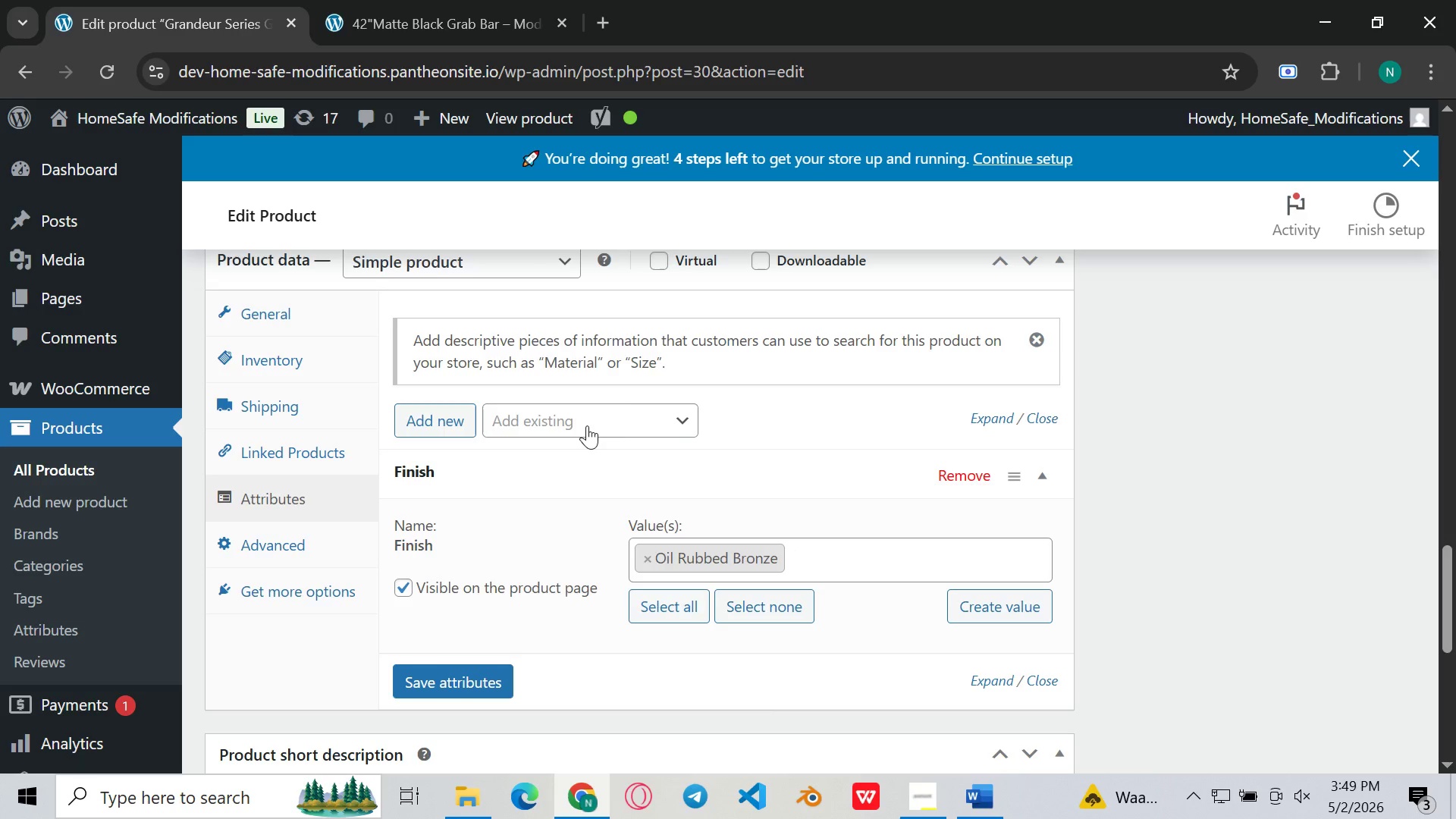 
left_click([587, 425])
 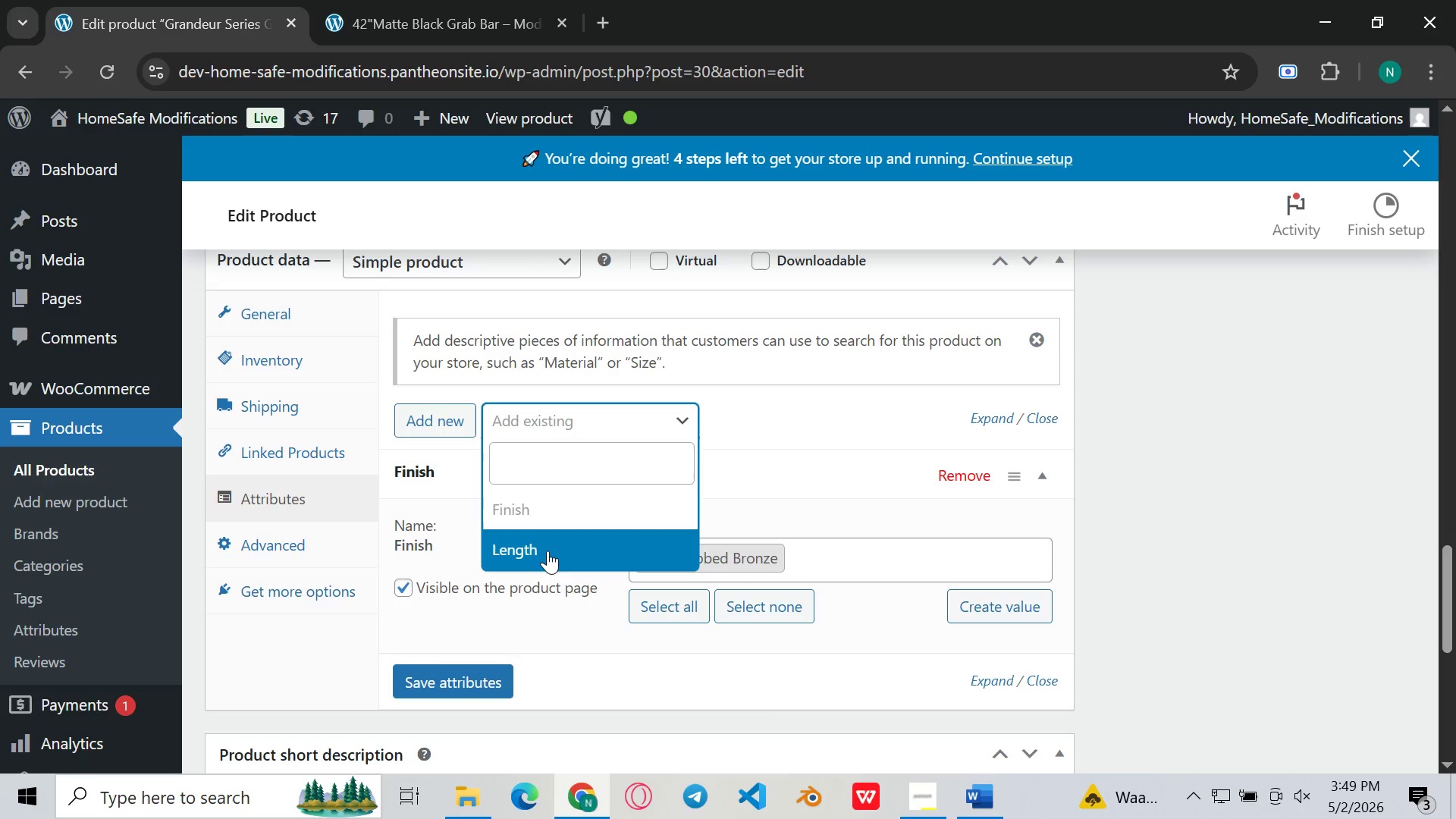 
left_click([554, 547])
 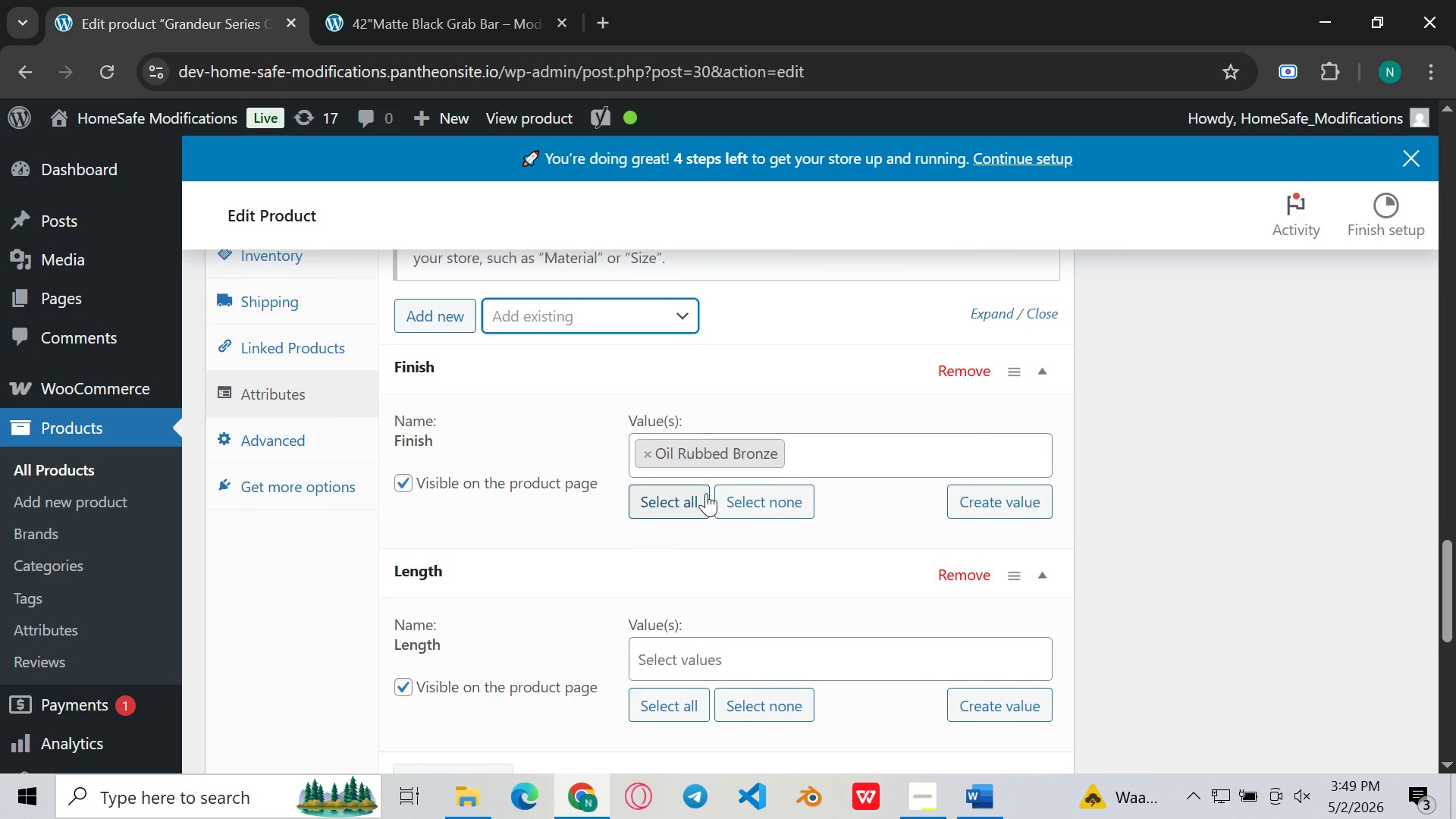 
wait(5.33)
 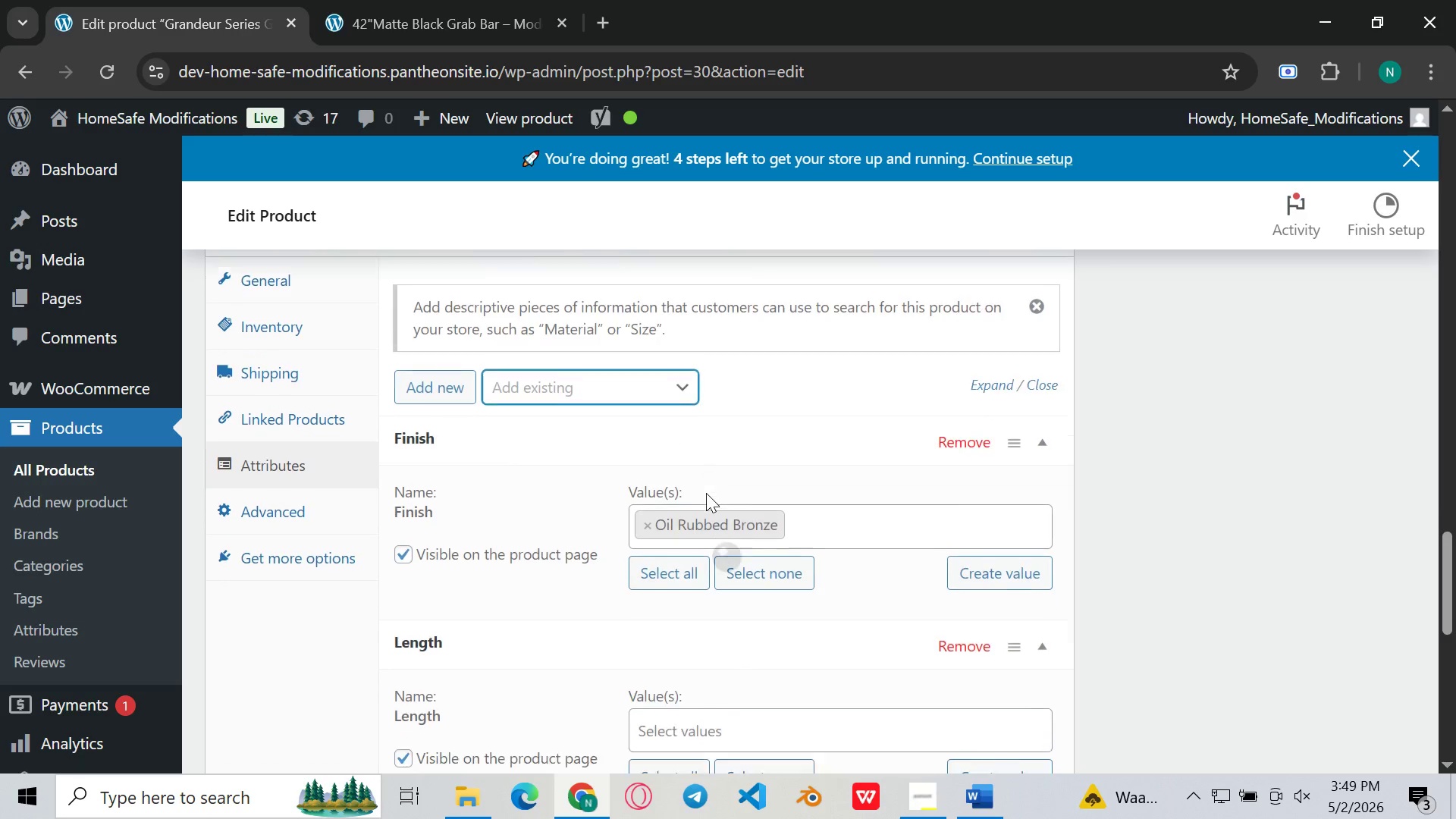 
left_click([701, 519])
 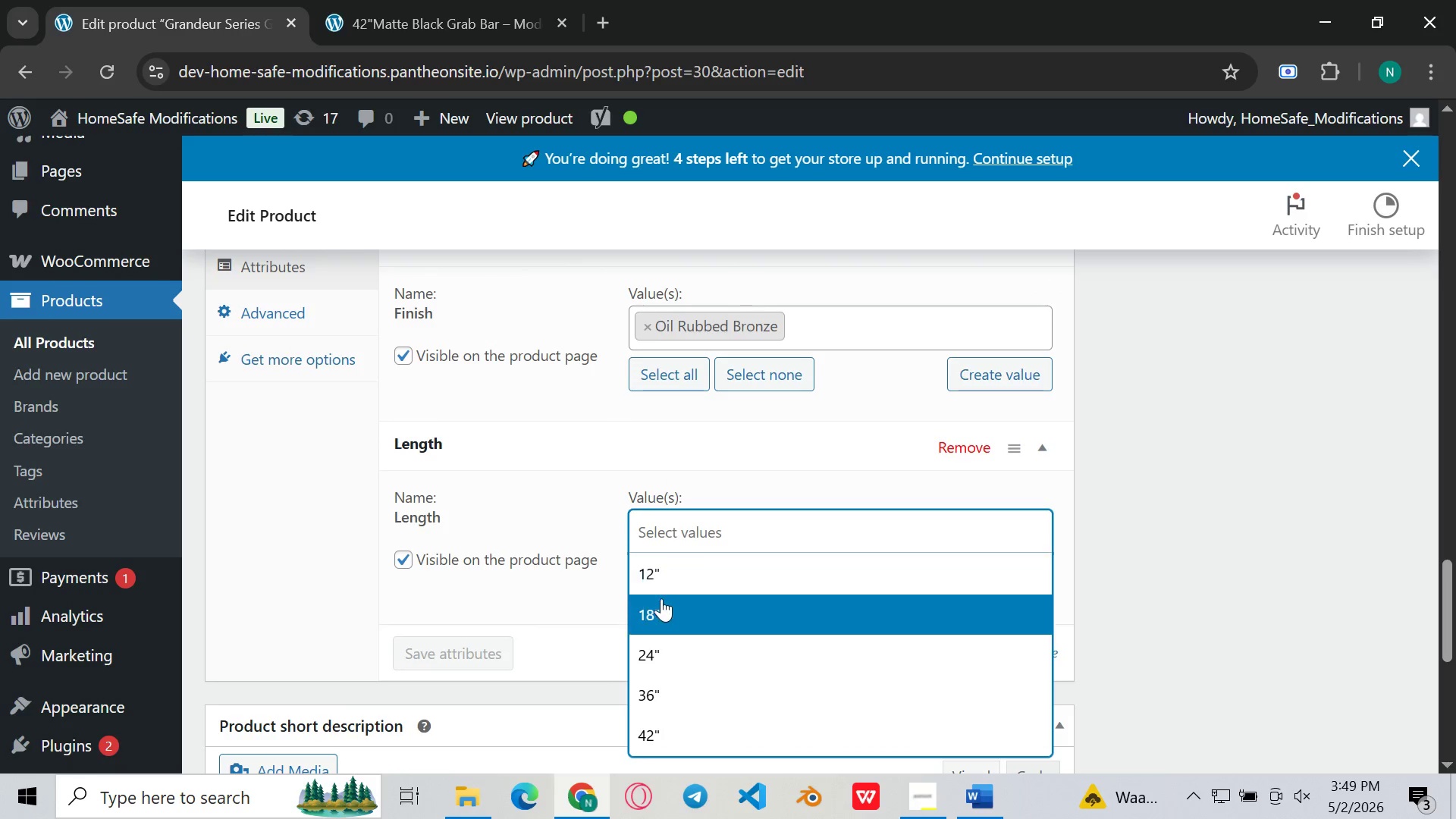 
left_click([654, 612])
 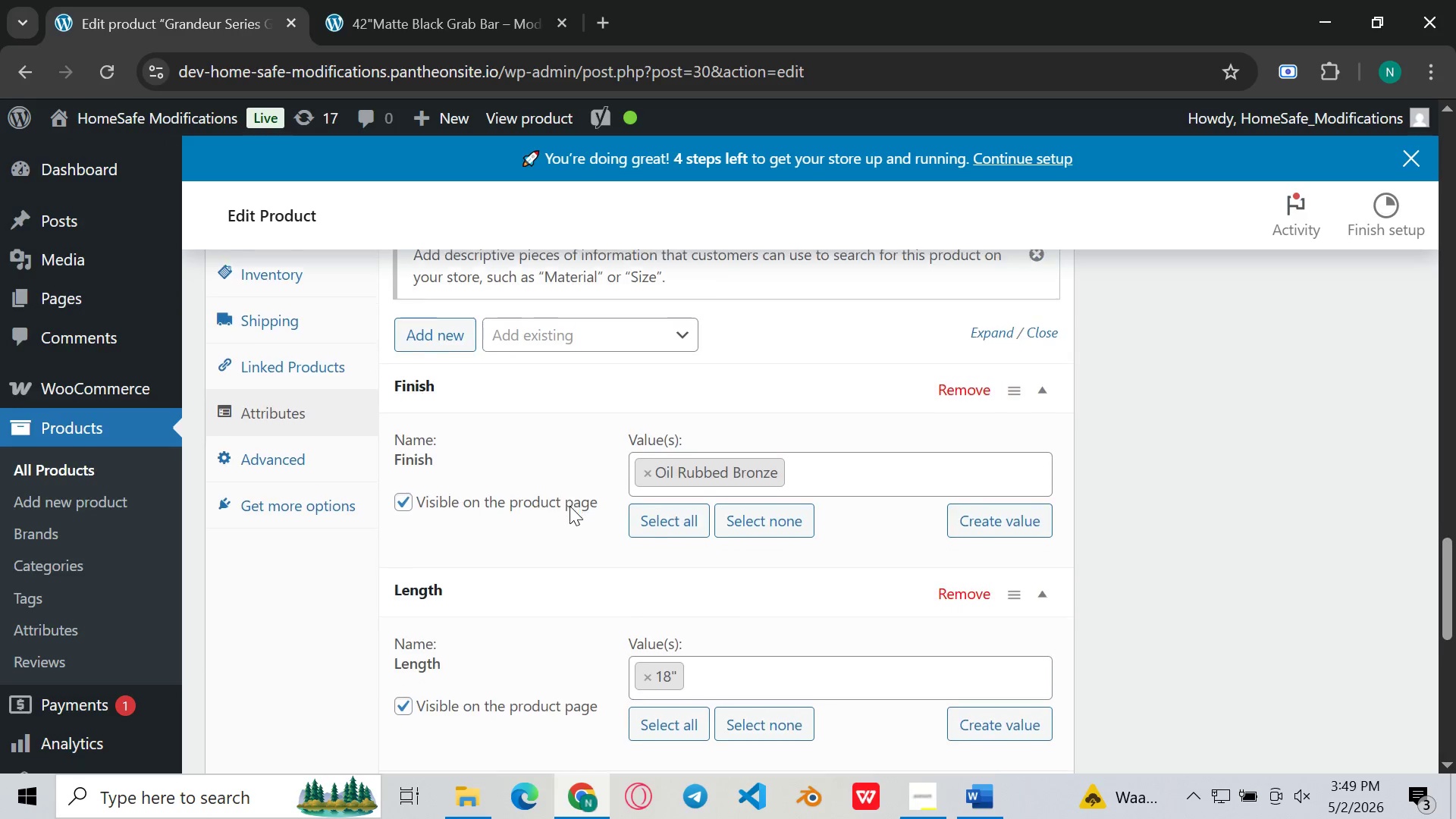 
left_click([469, 544])
 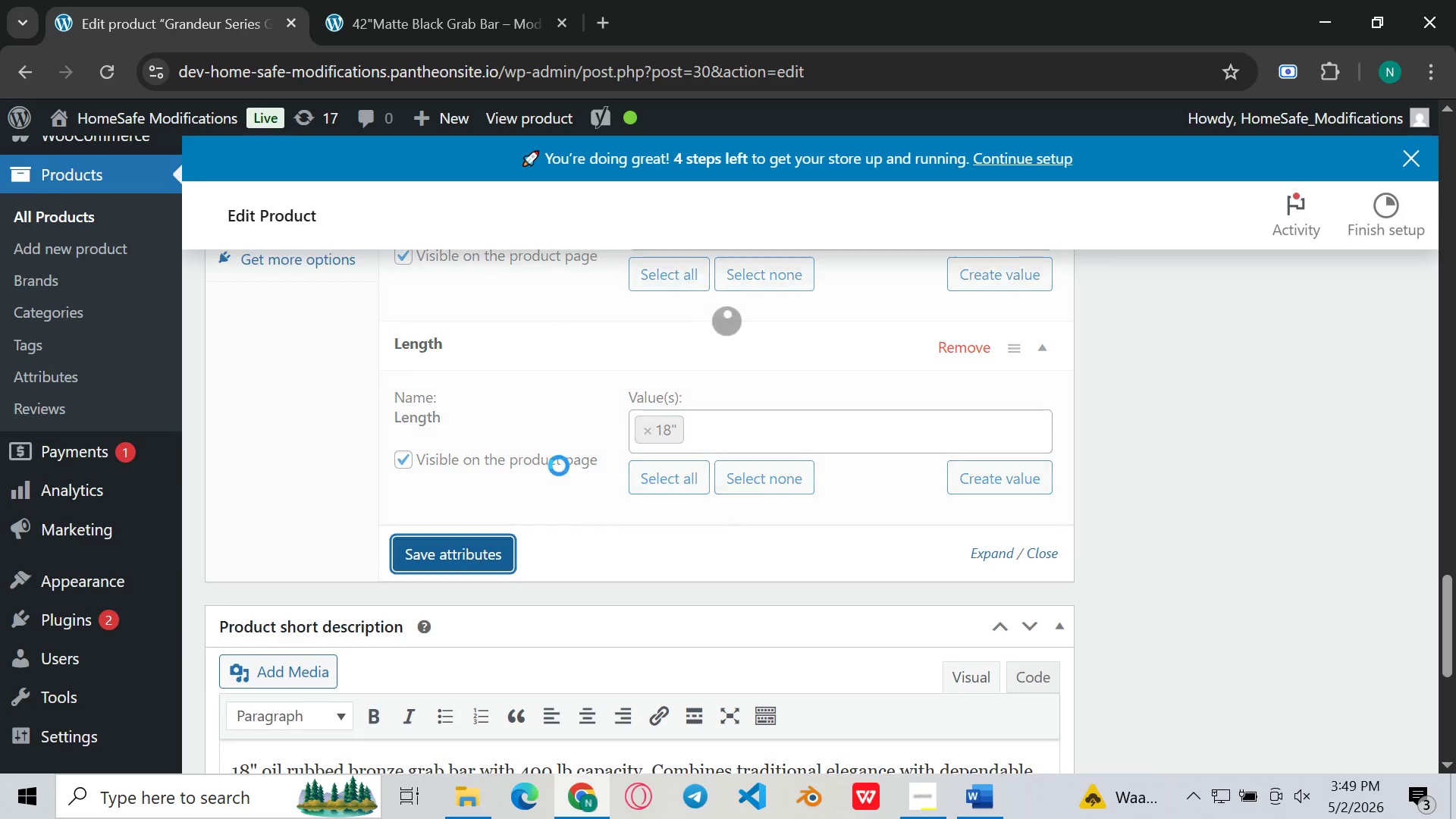 
mouse_move([587, 439])
 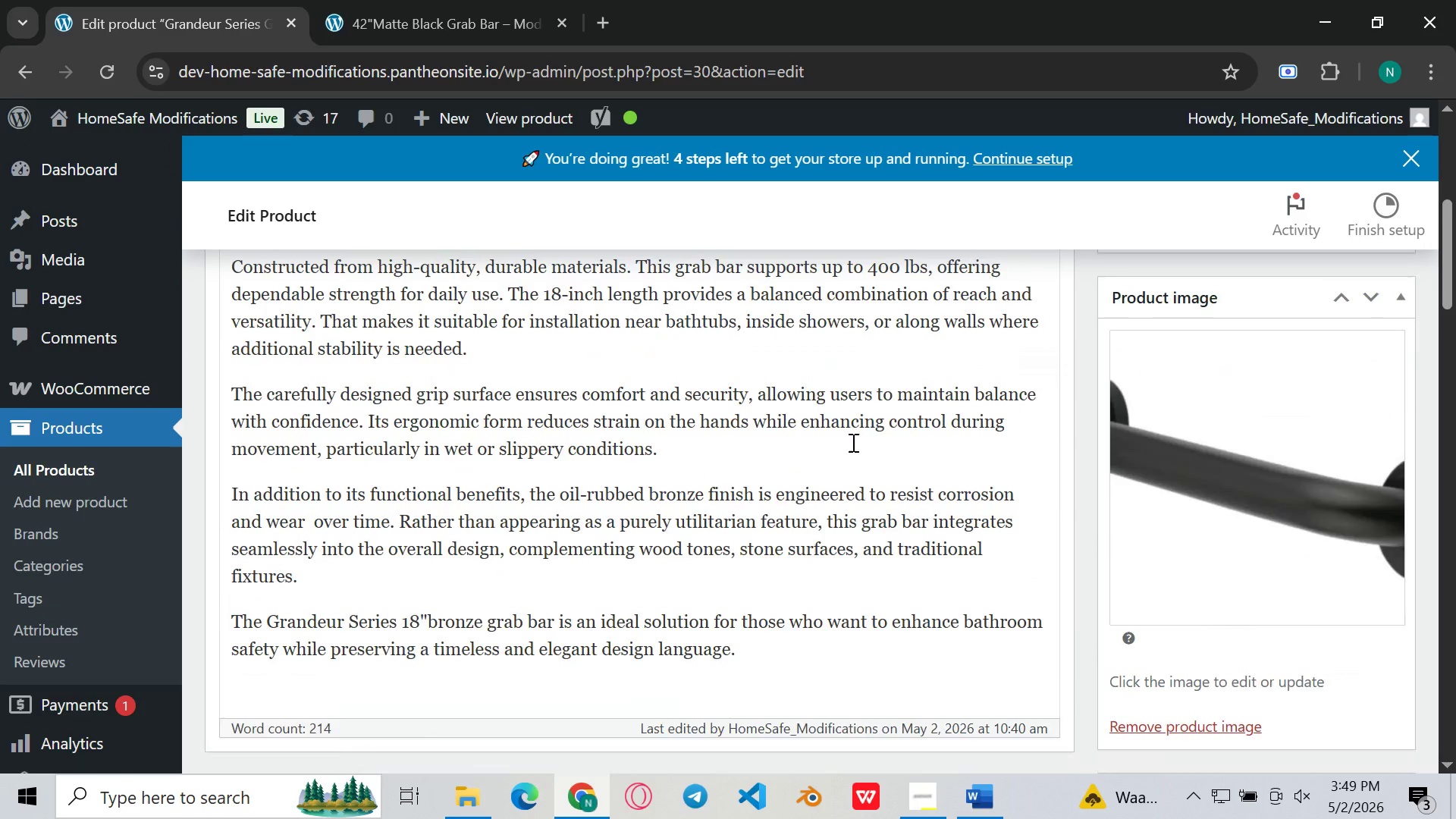 
mouse_move([868, 439])
 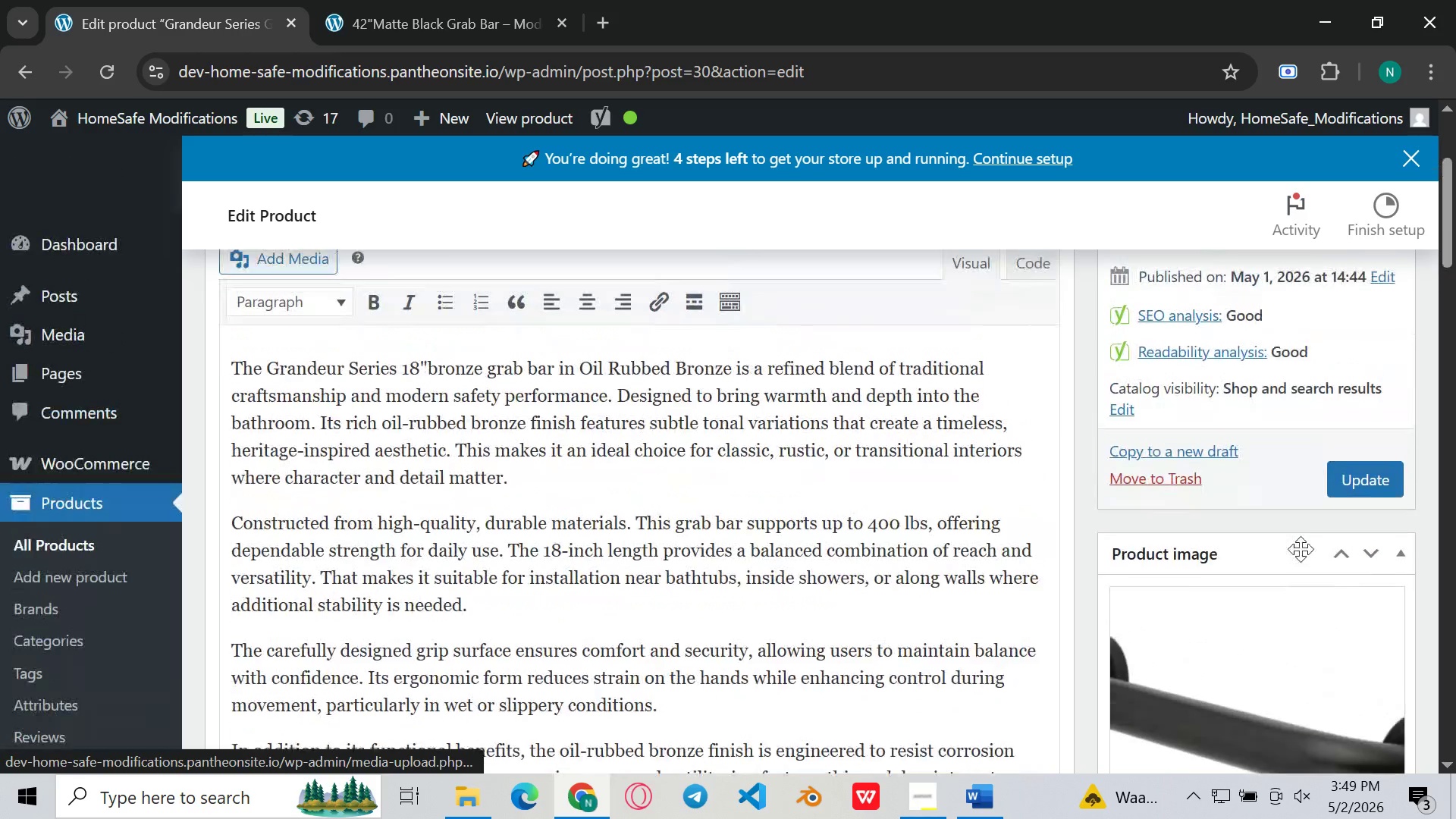 
left_click([1360, 475])
 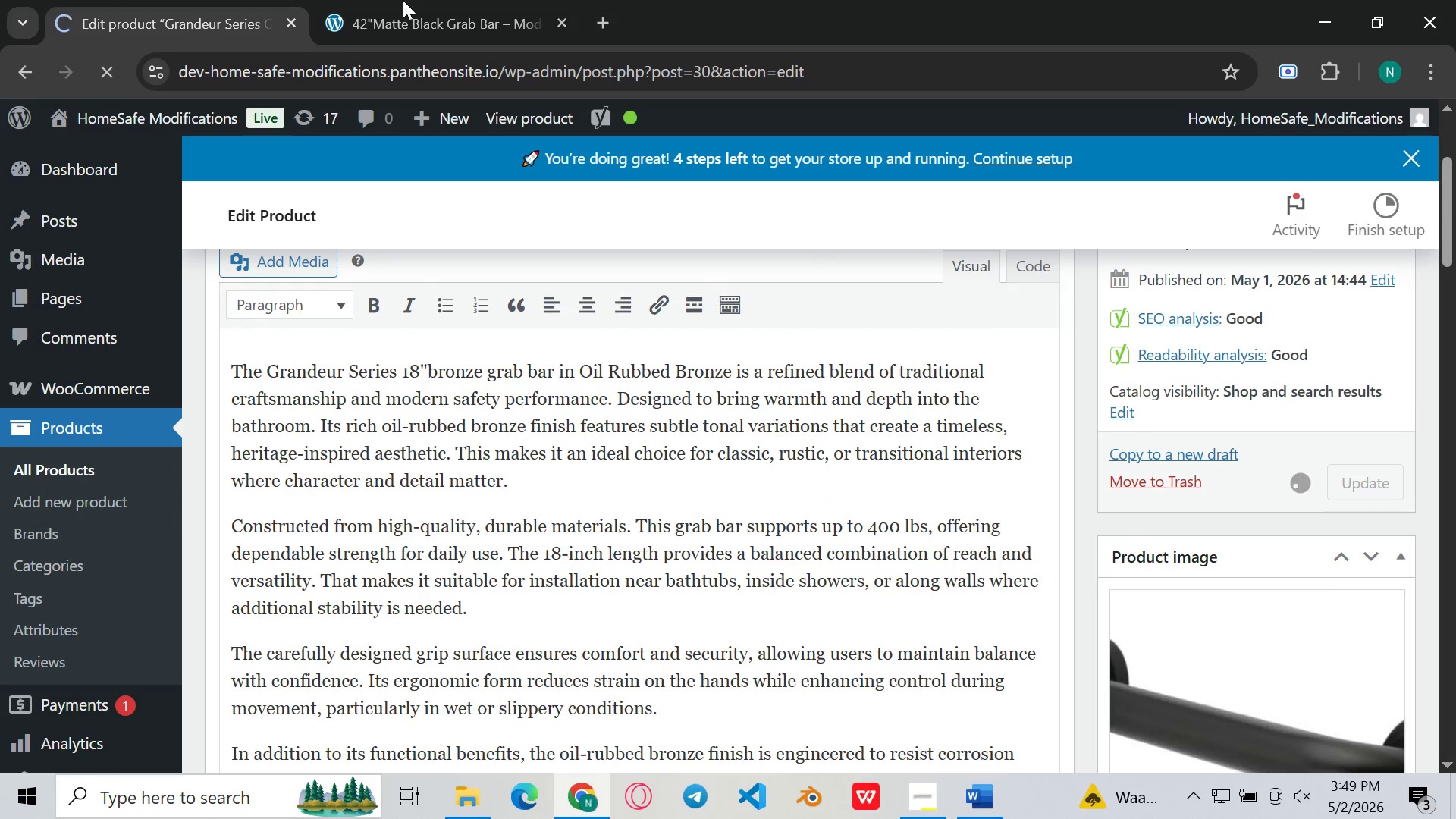 
left_click([403, 0])
 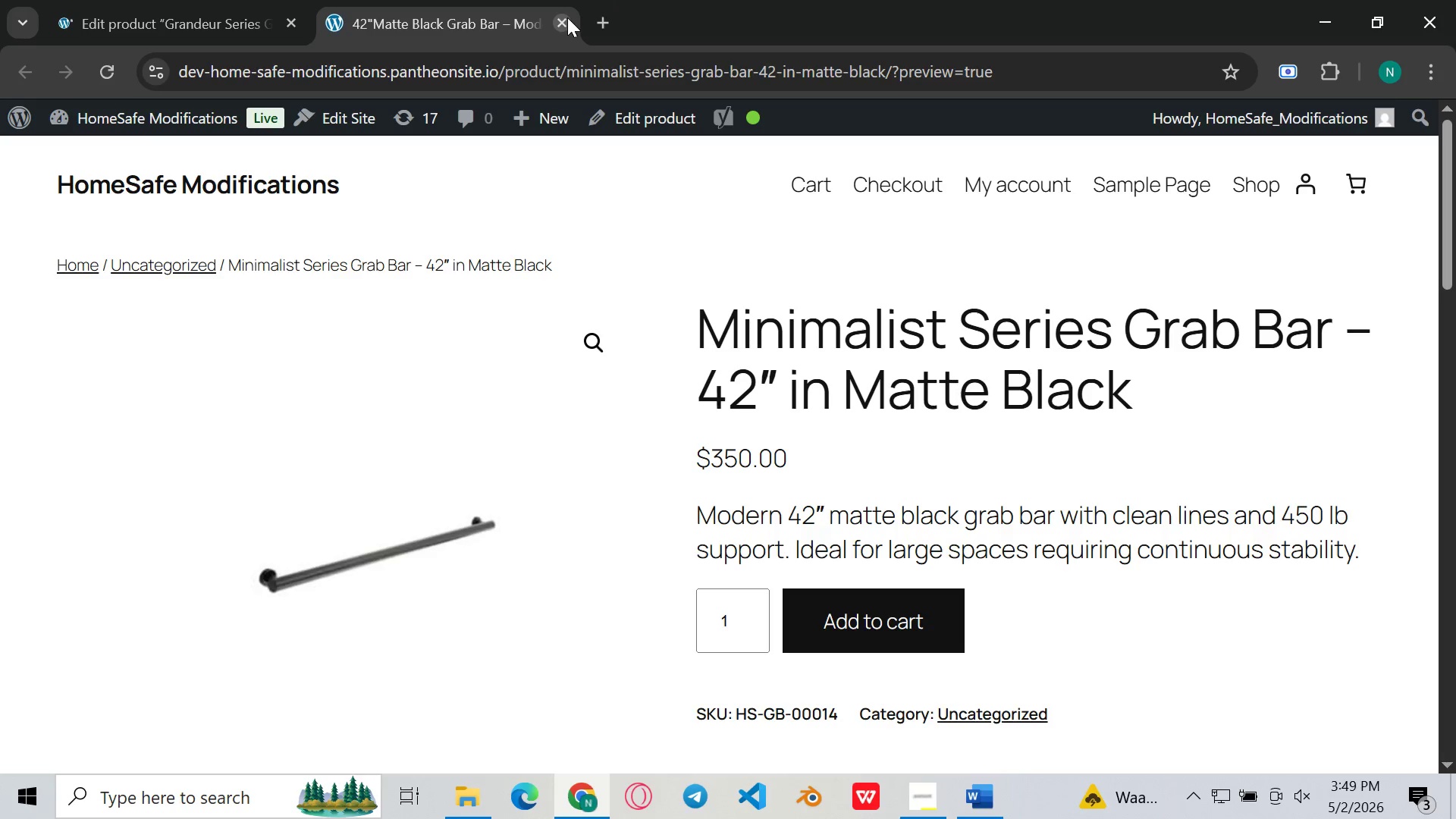 
left_click([559, 19])
 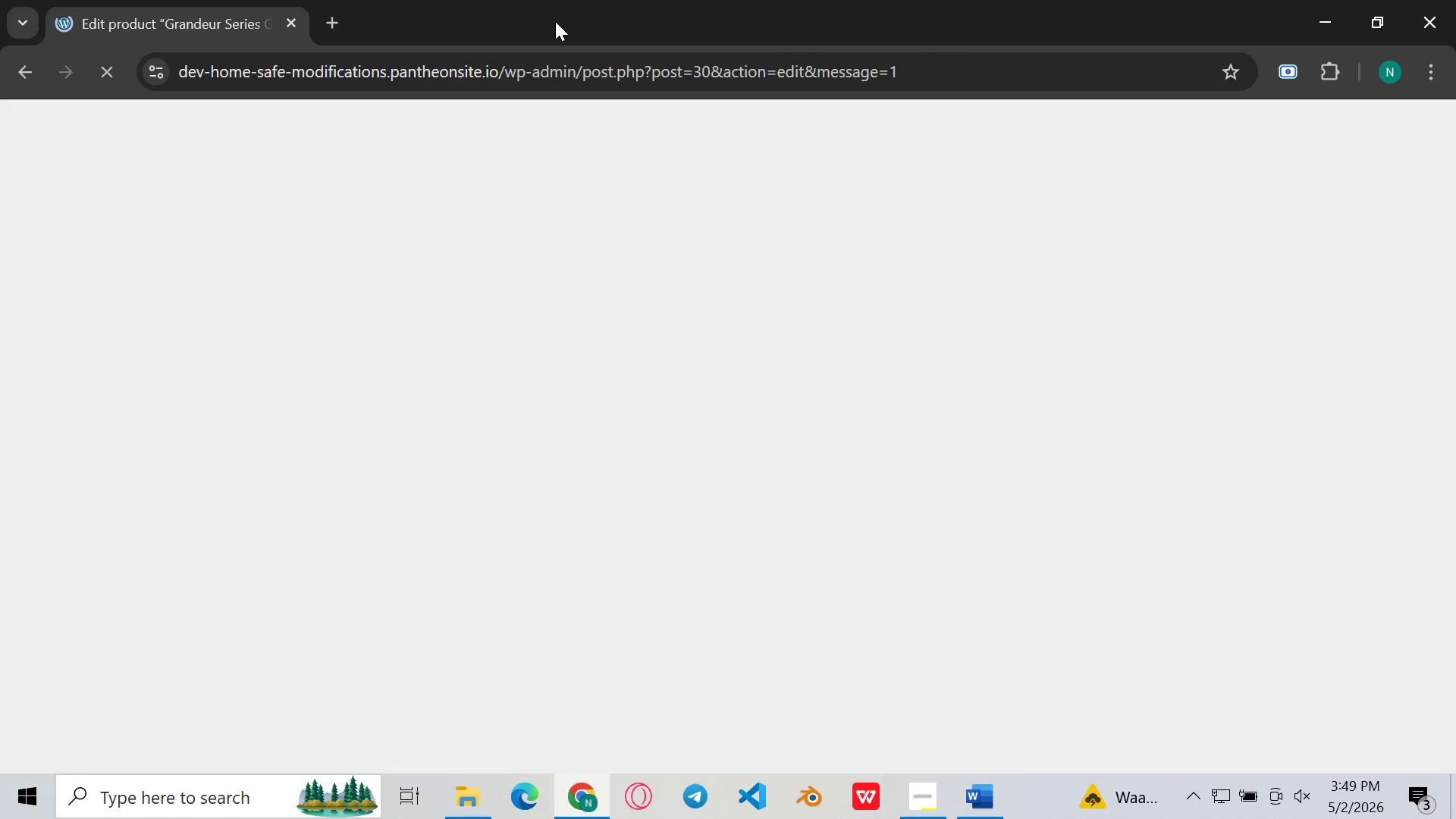 
mouse_move([510, 151])
 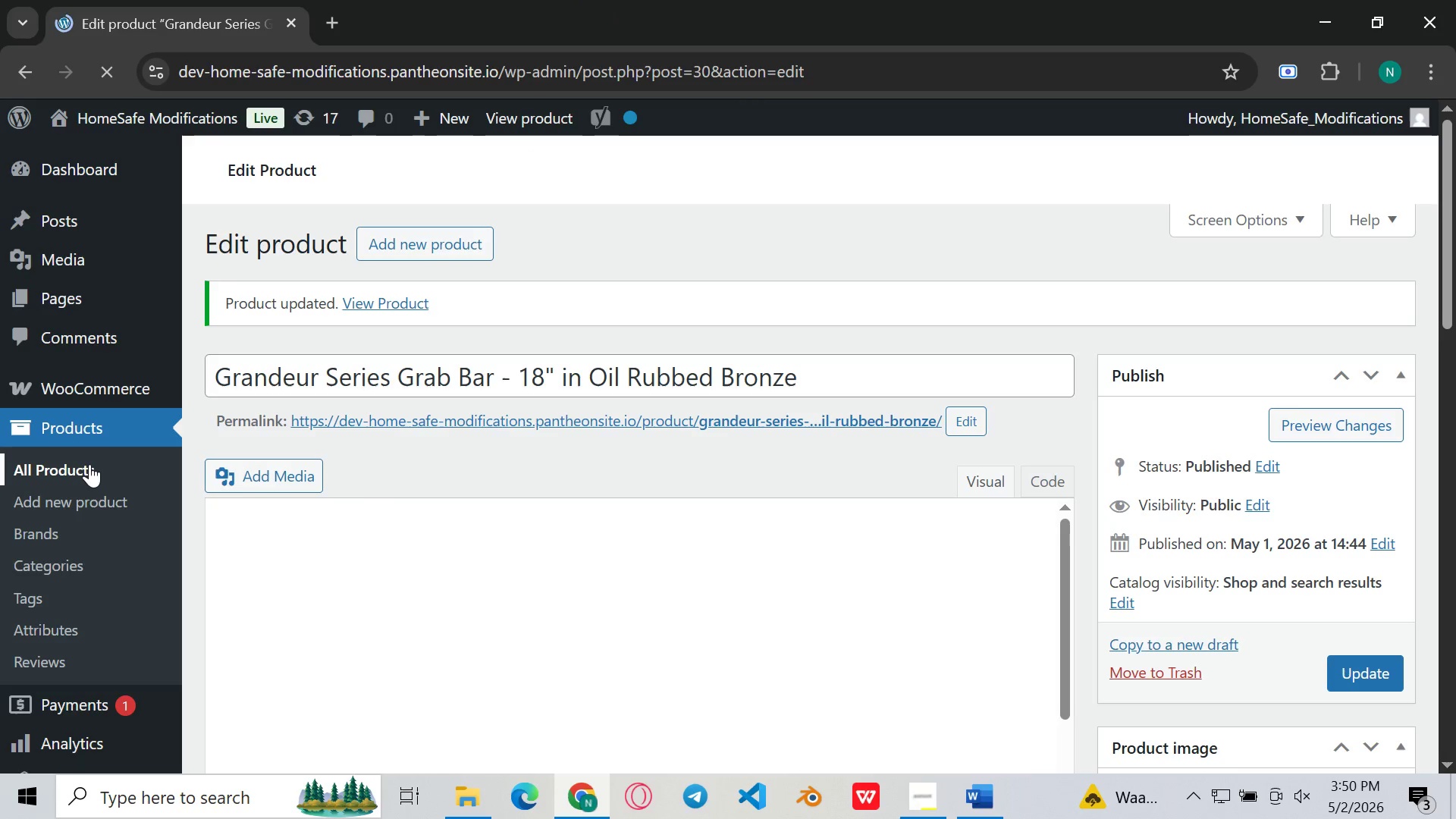 
left_click([89, 464])
 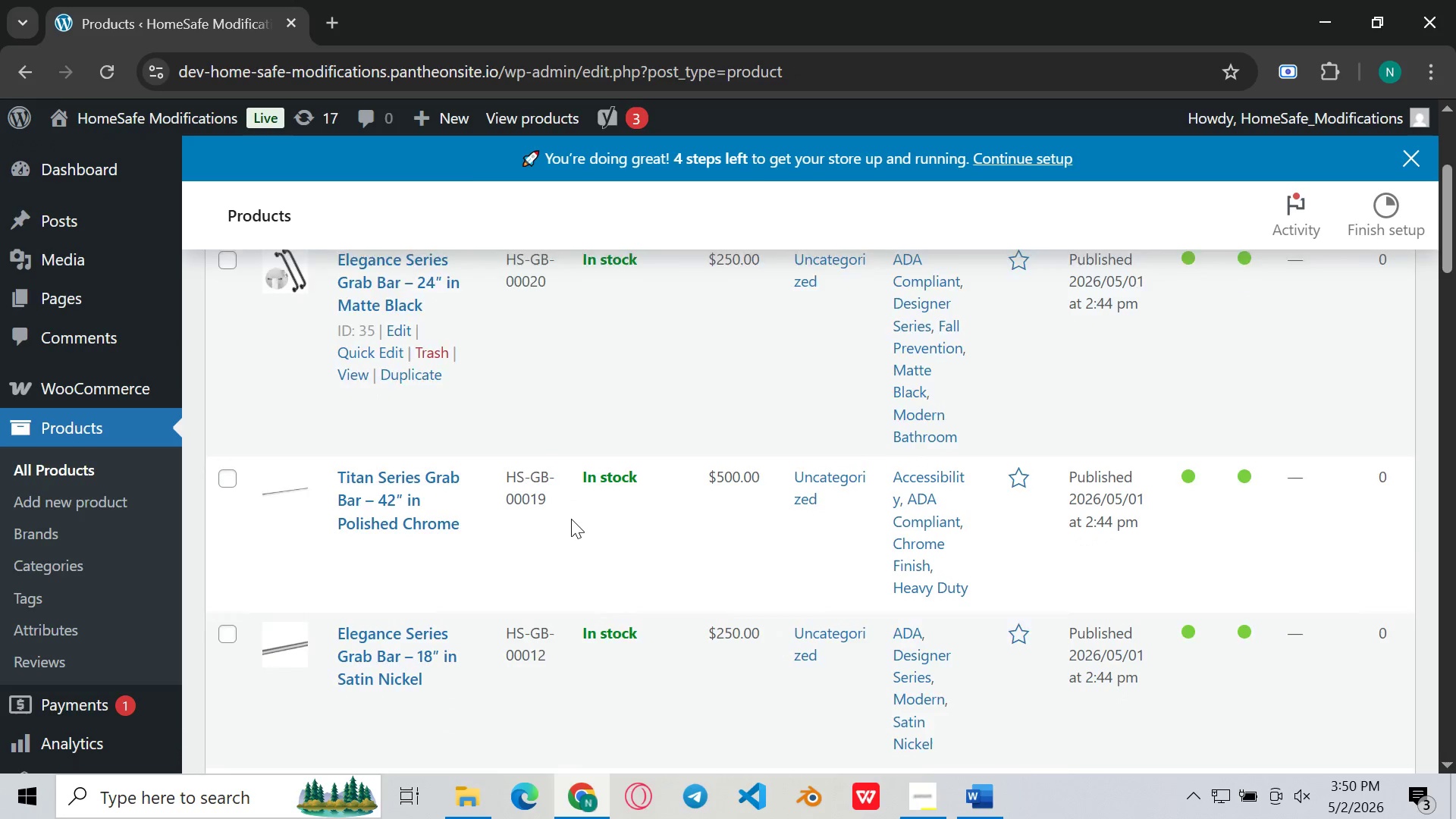 
wait(15.36)
 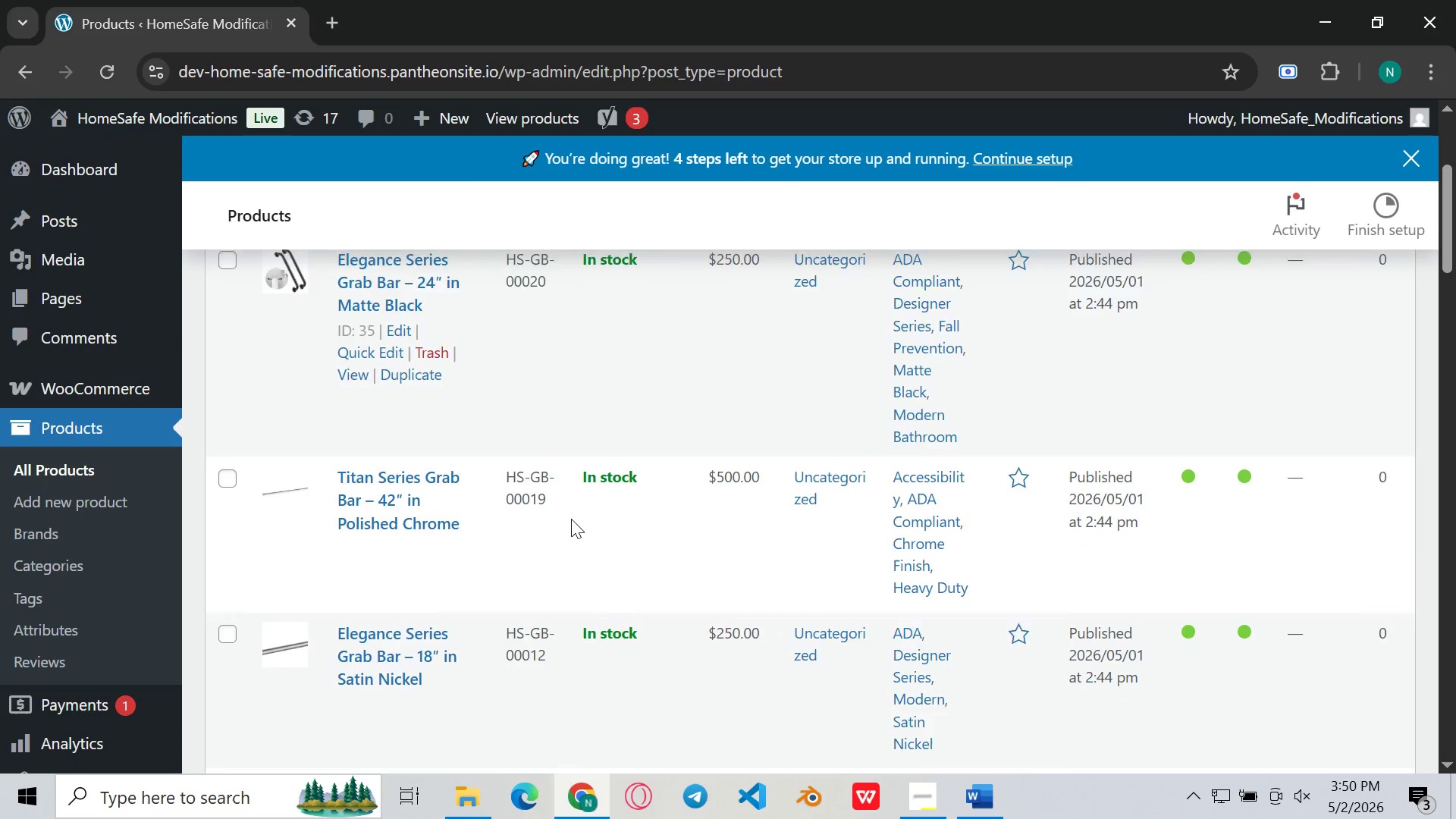 
left_click([388, 488])
 